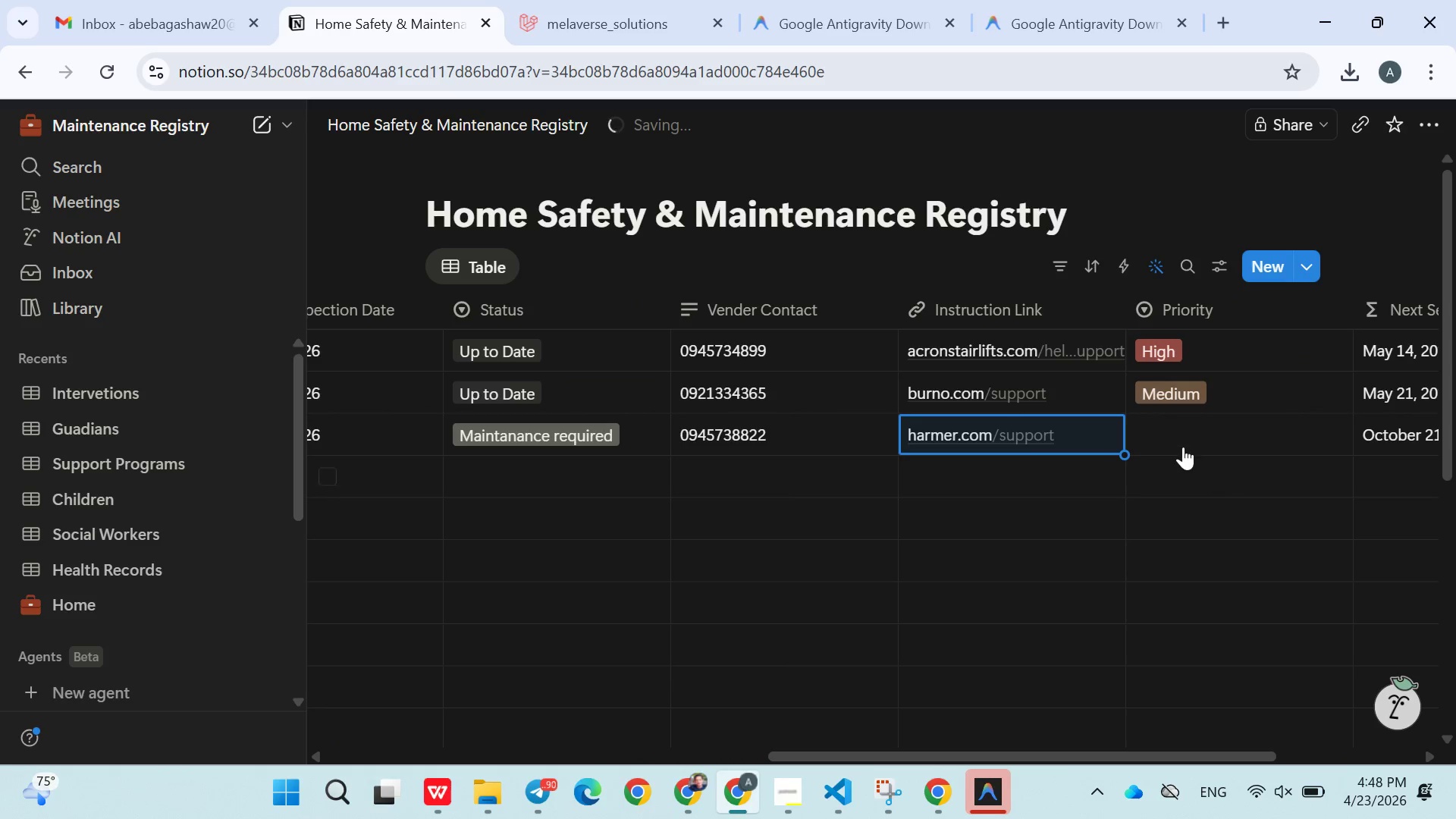 
left_click([1183, 438])
 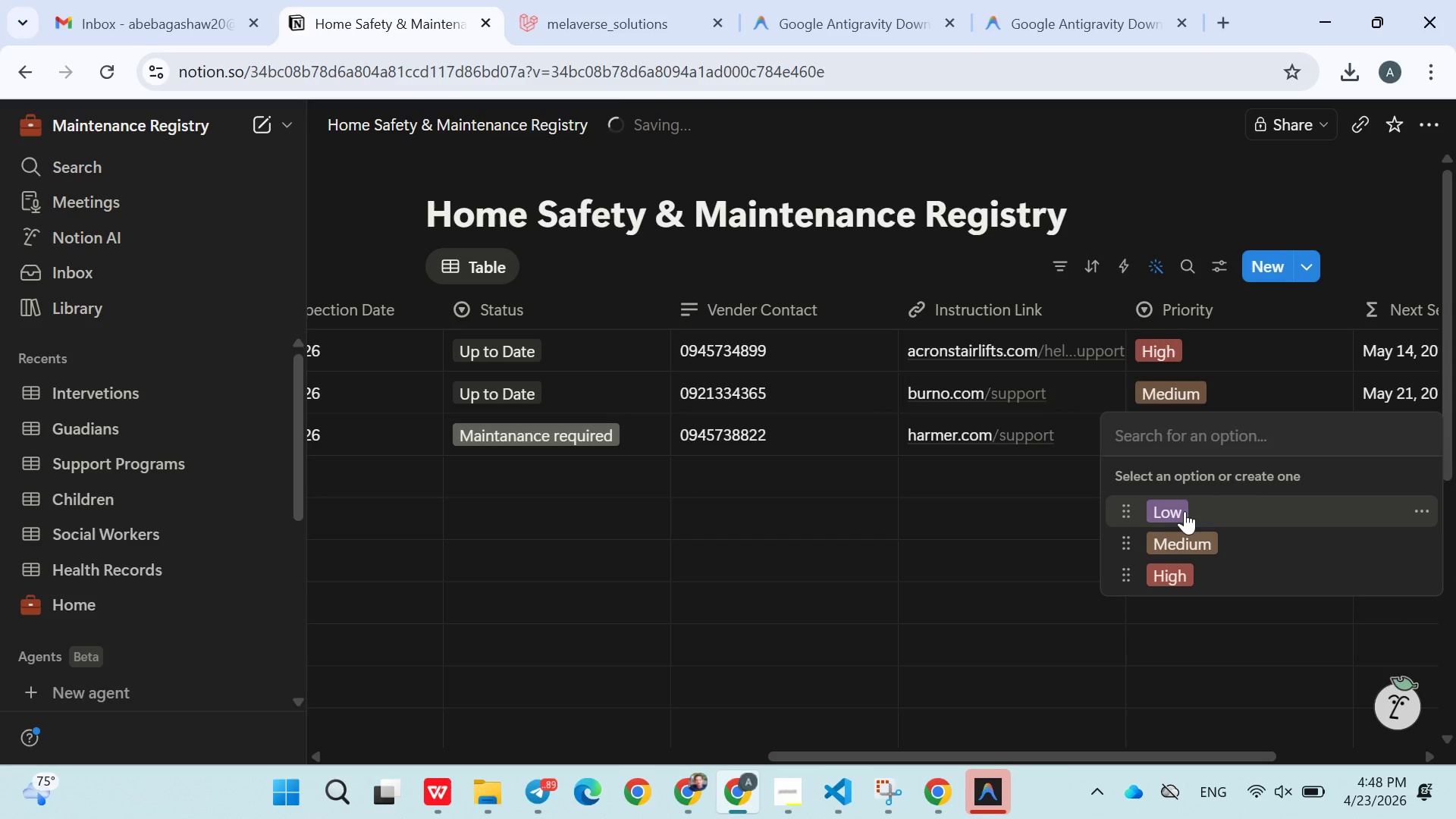 
left_click([1185, 511])
 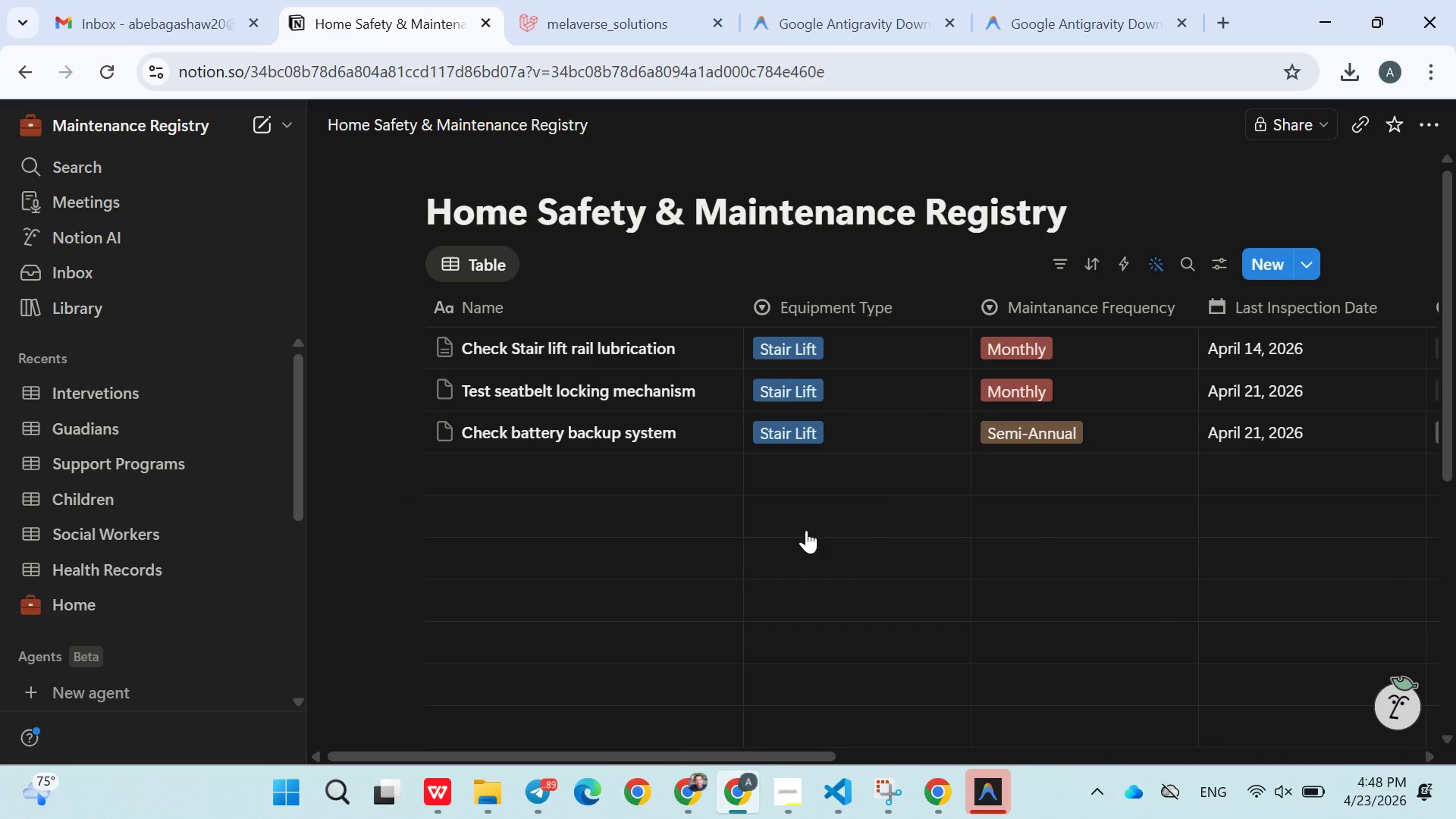 
left_click([607, 473])
 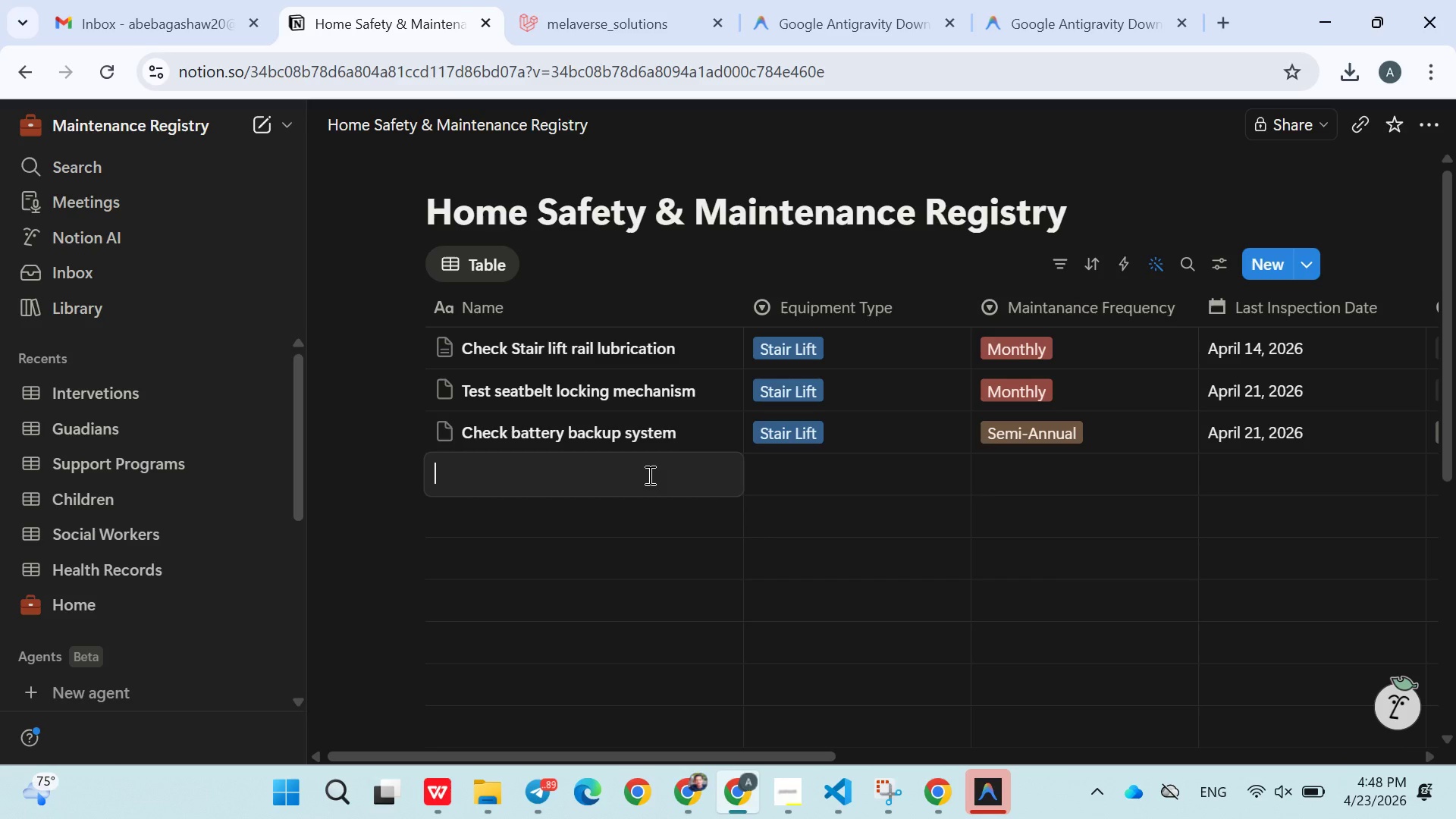 
wait(7.5)
 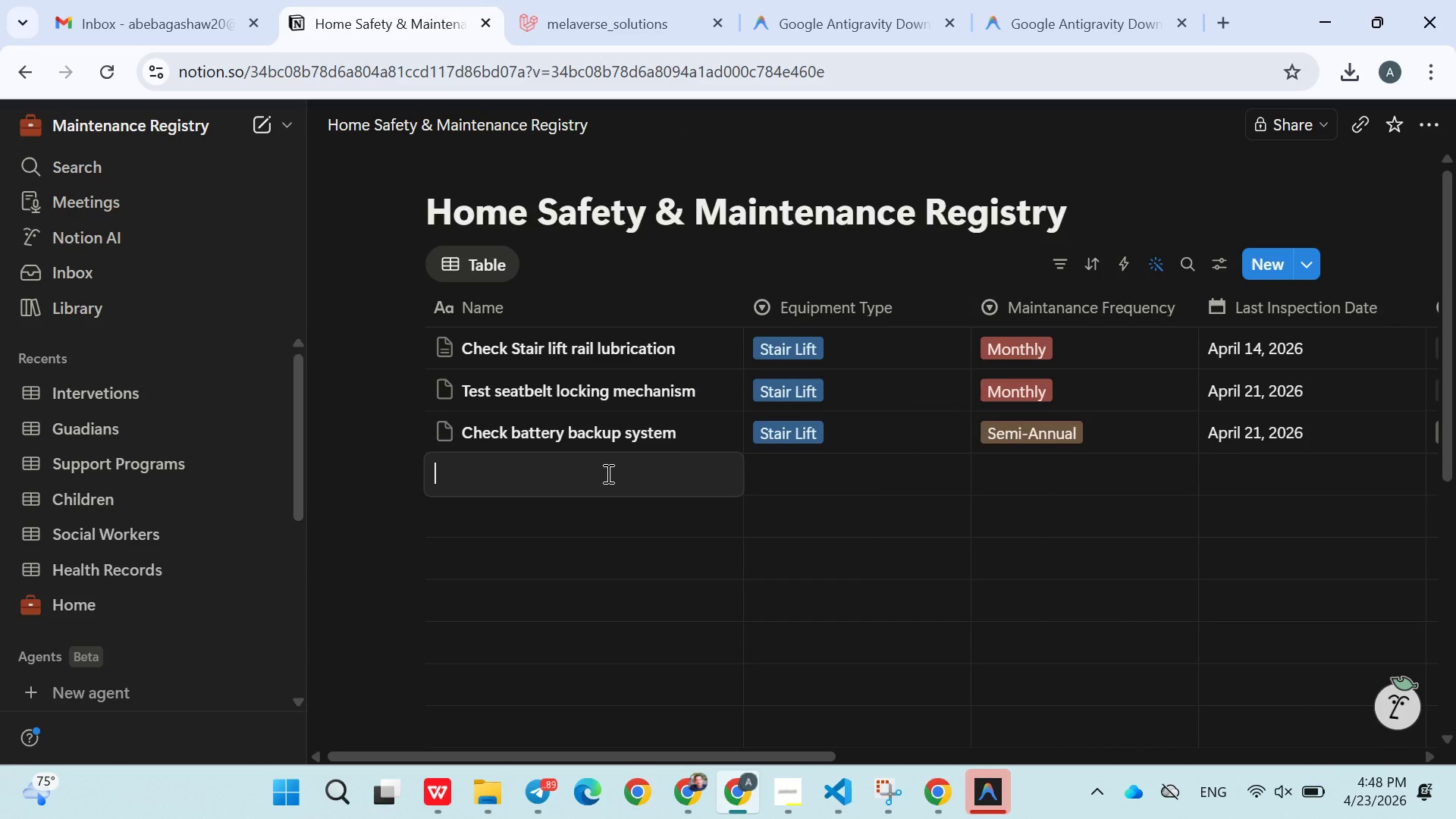 
type(Verify grab bar wall stability)
 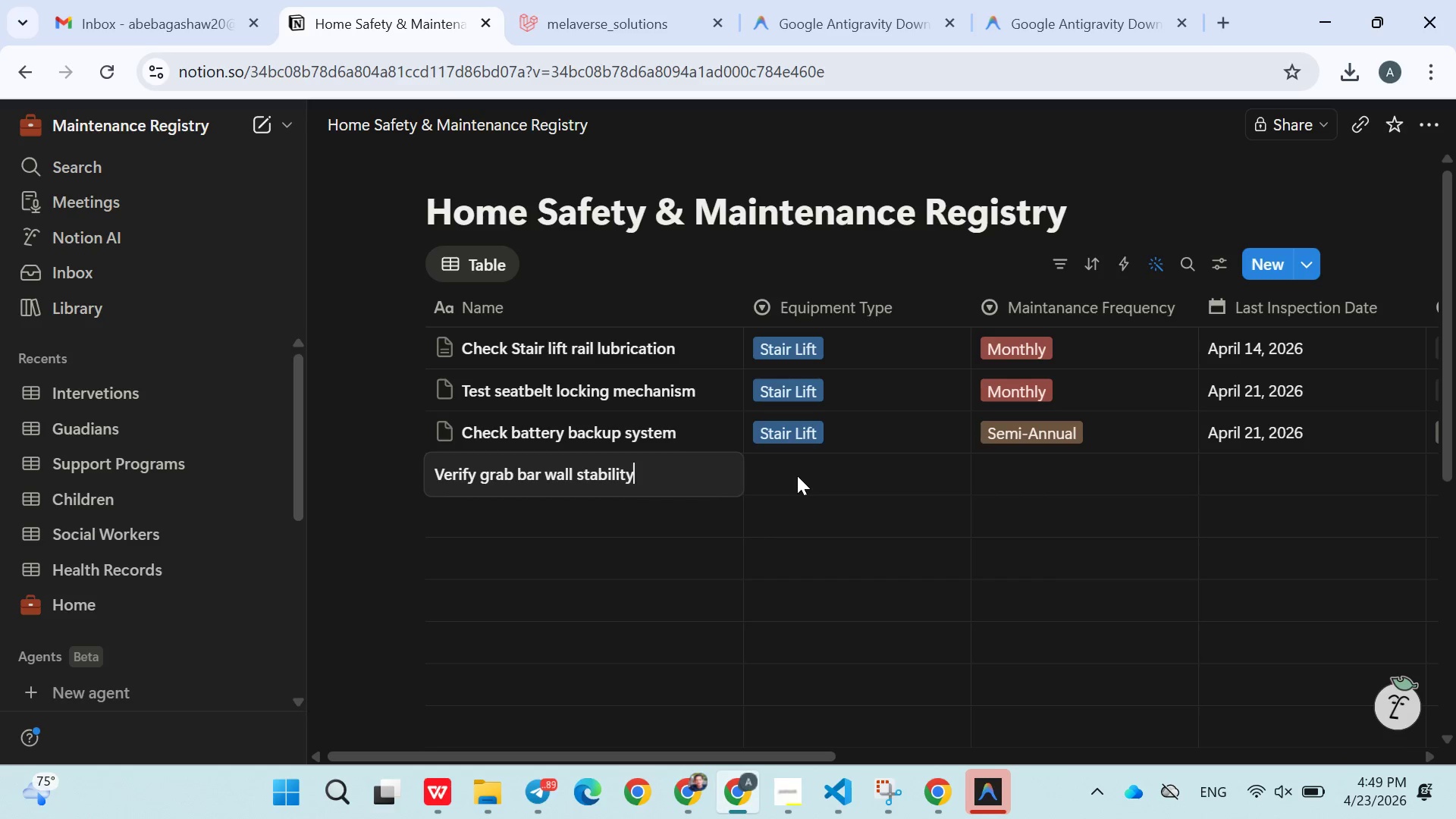 
double_click([797, 475])
 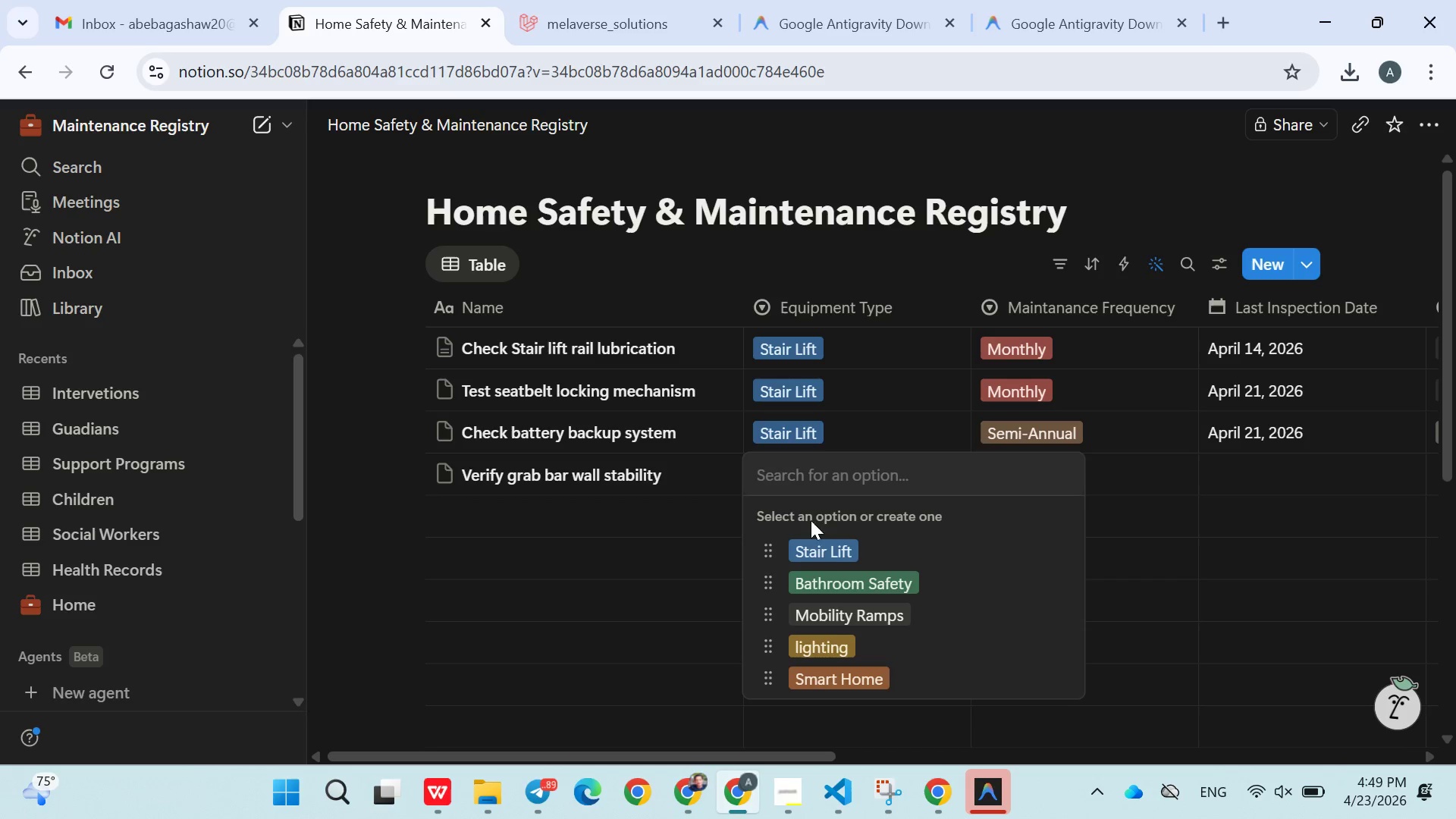 
left_click([850, 580])
 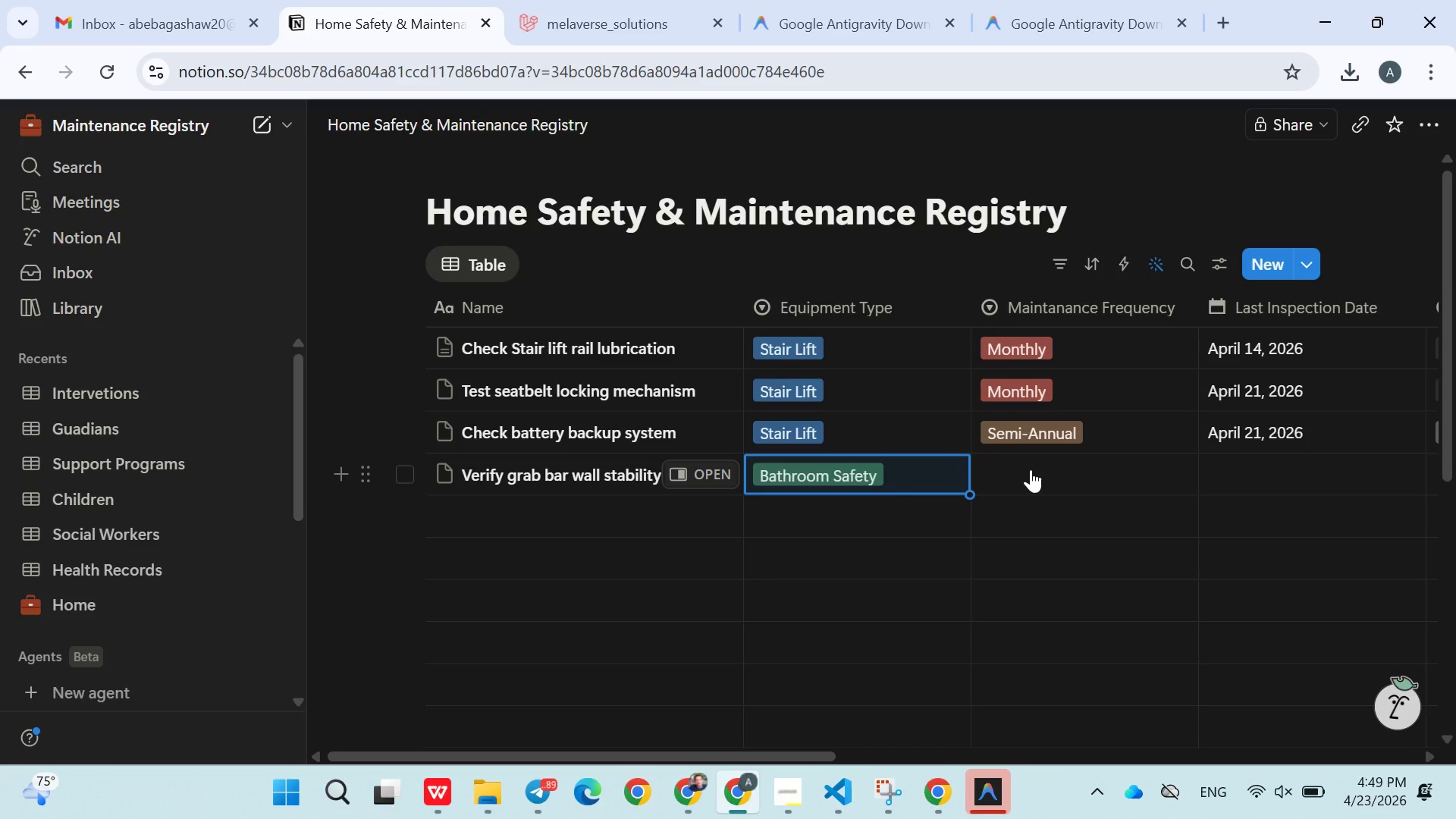 
left_click([1031, 469])
 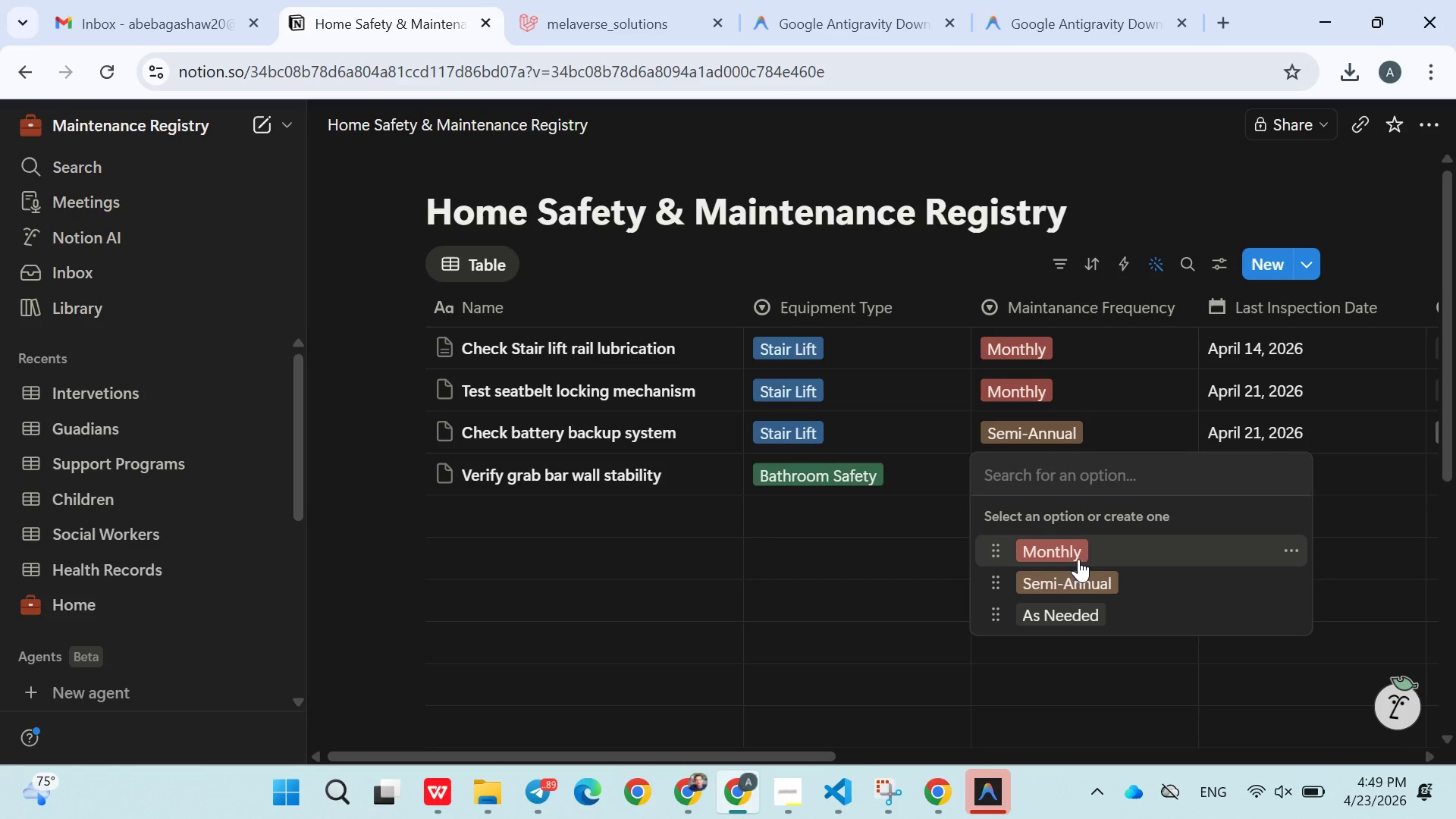 
left_click([1078, 556])
 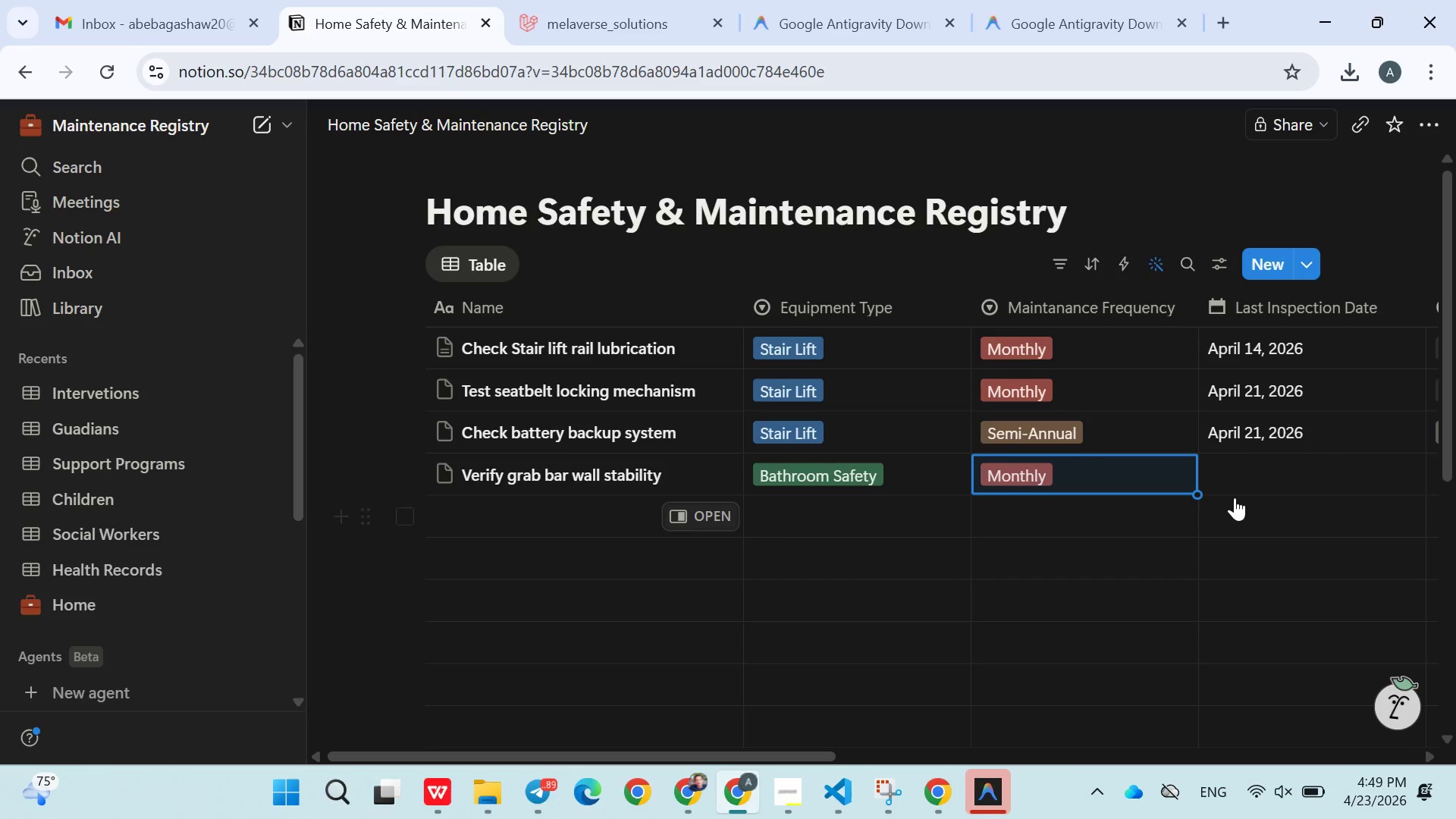 
left_click([1243, 475])
 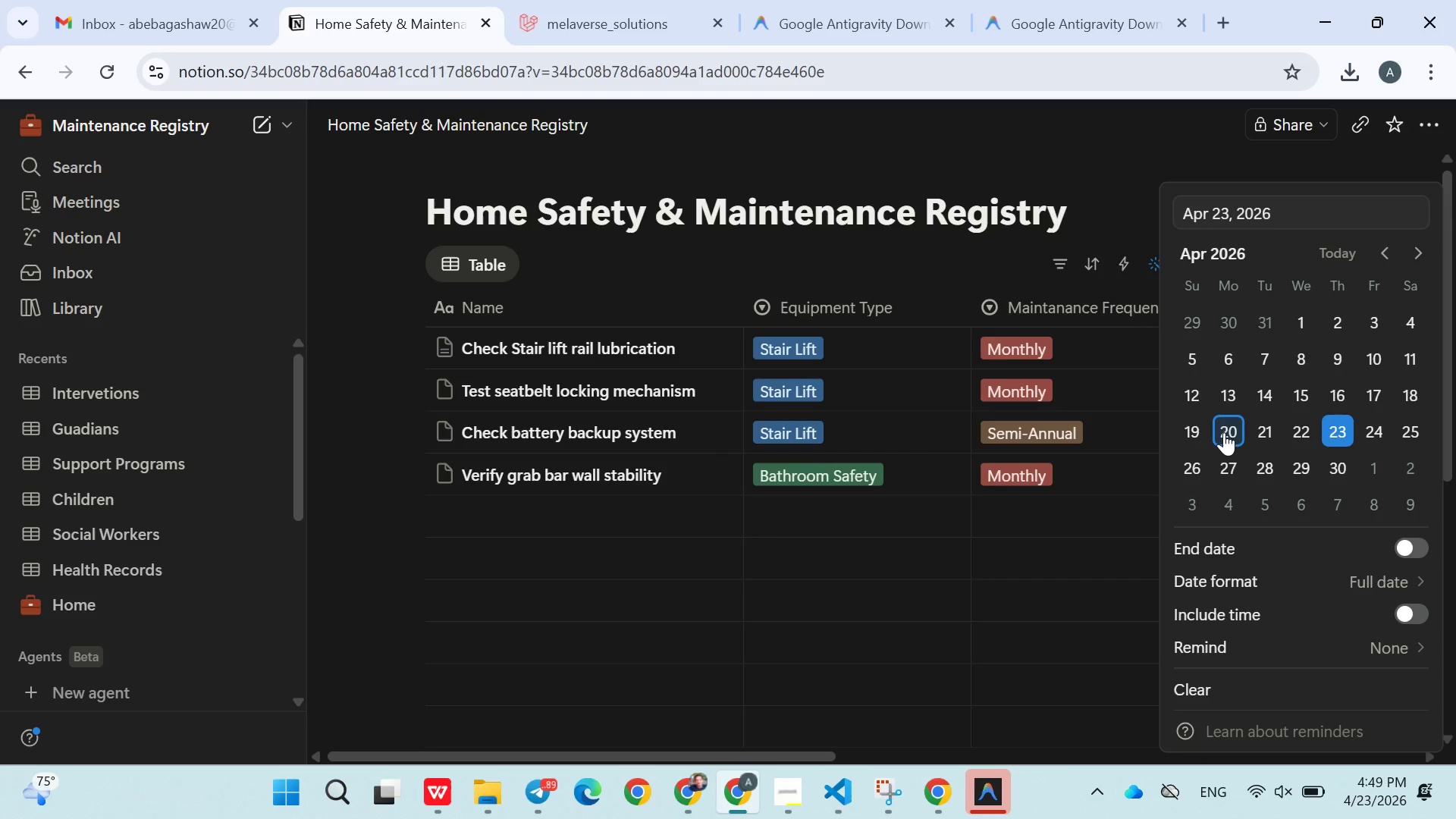 
left_click([1224, 432])
 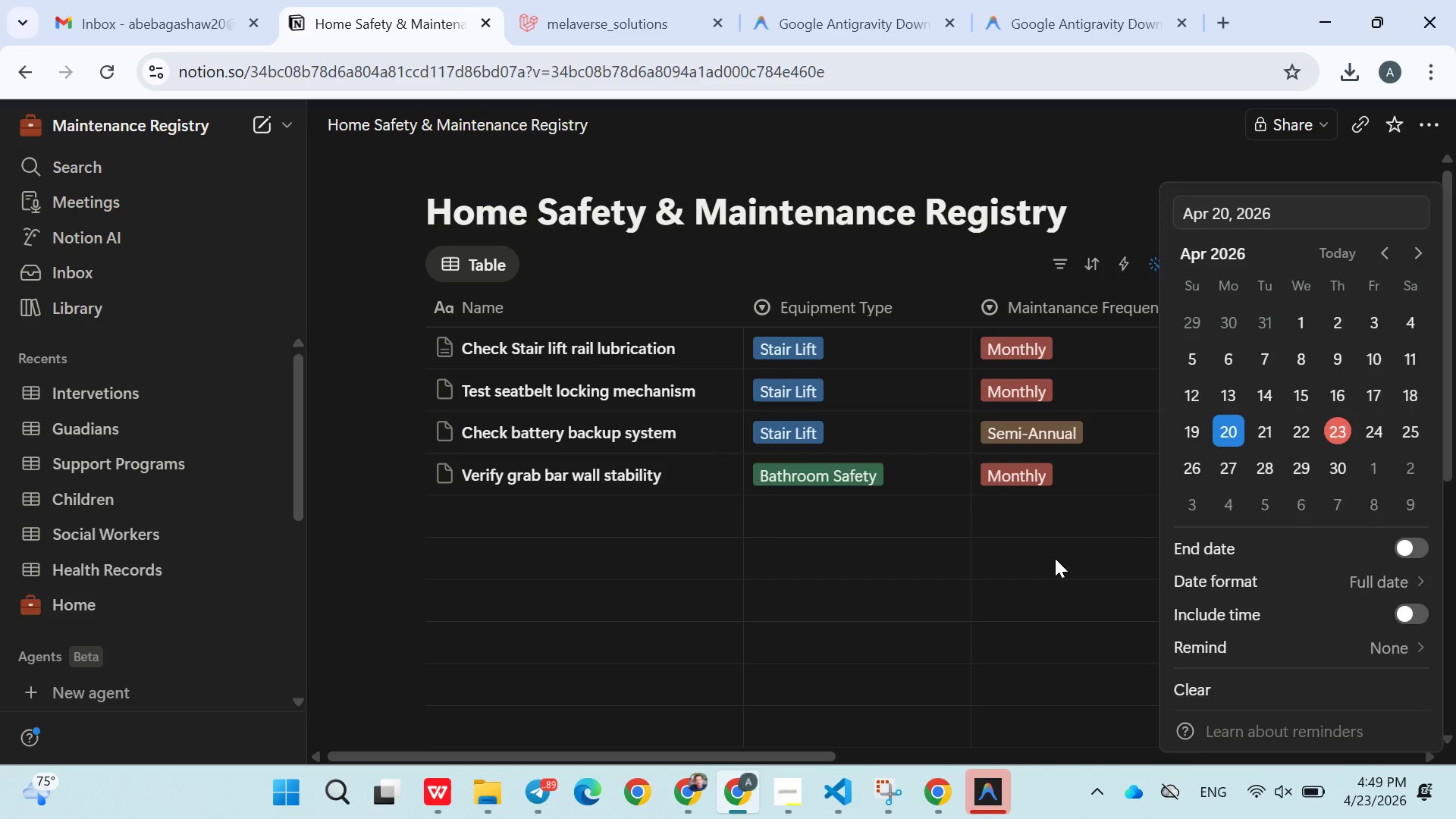 
left_click([1055, 558])
 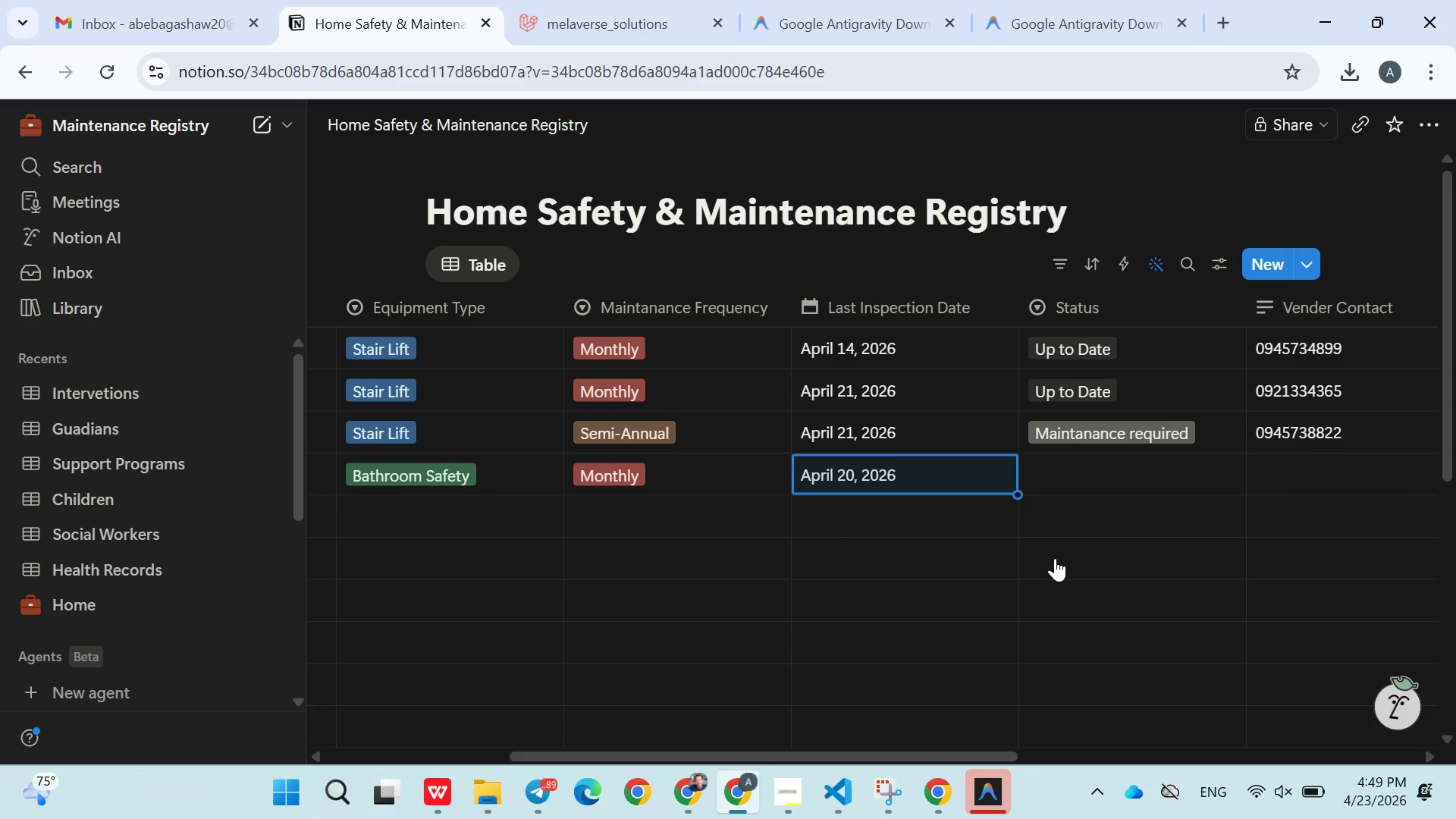 
left_click([1109, 469])
 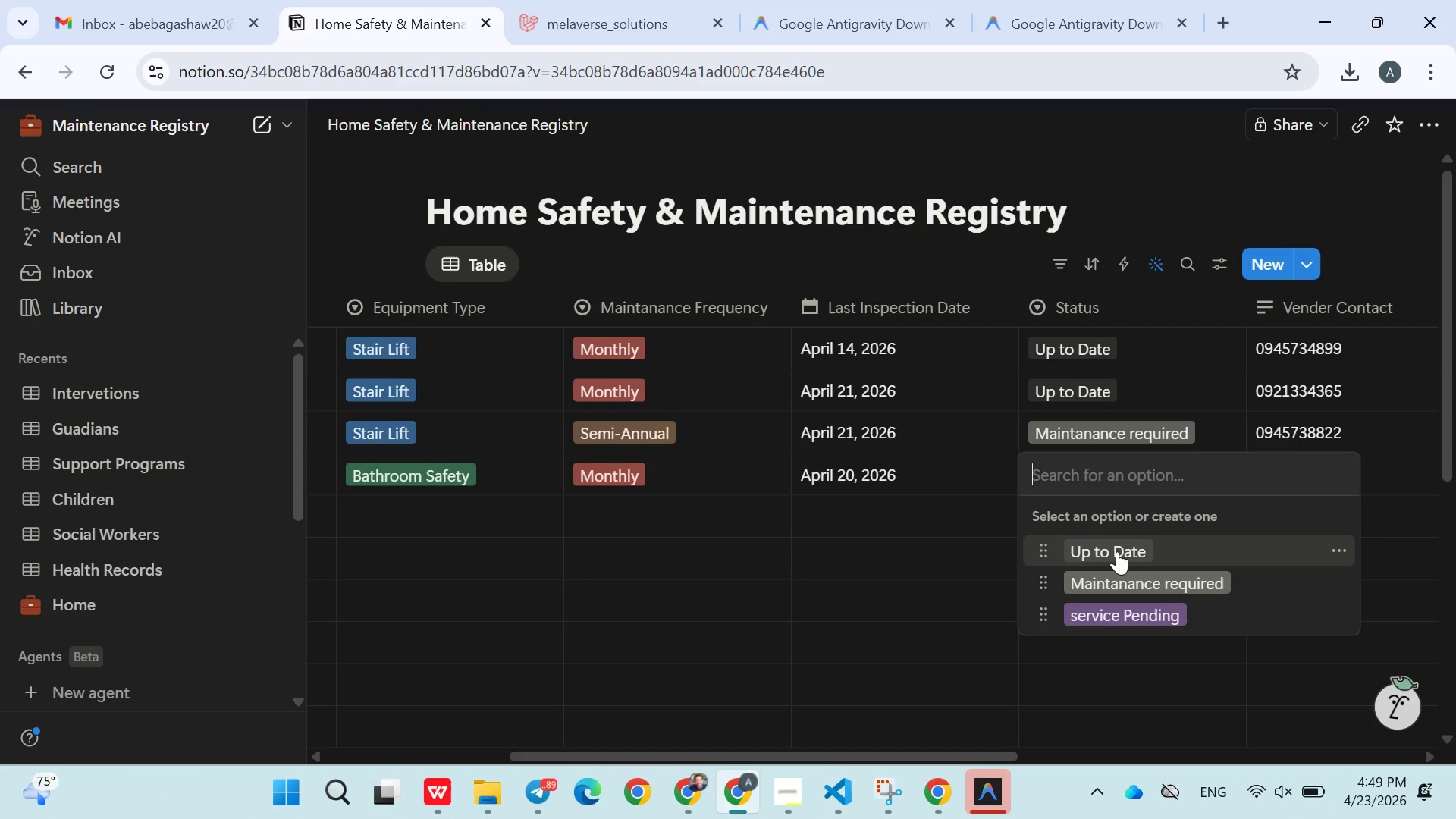 
left_click([1117, 552])
 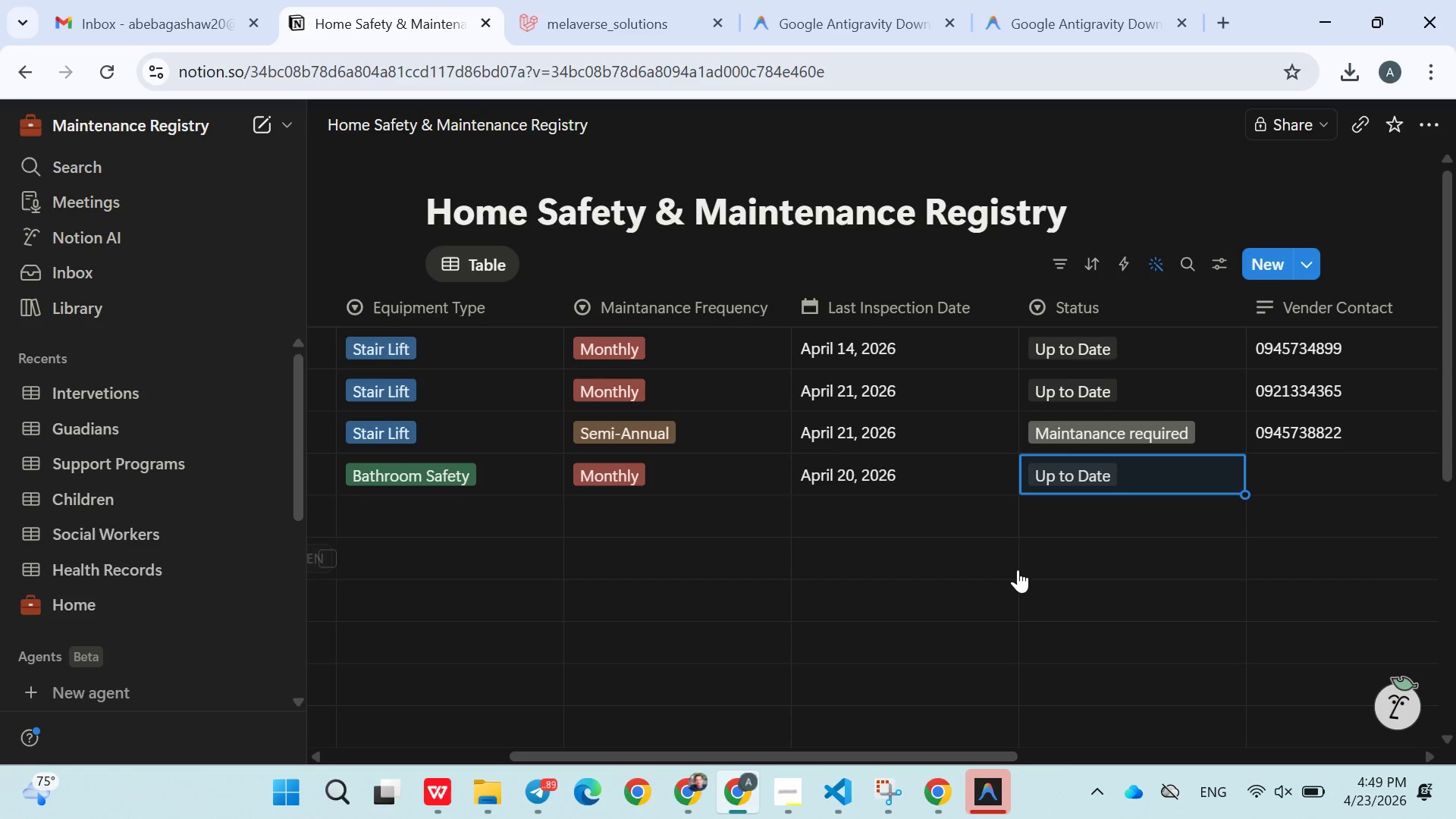 
left_click([1018, 570])
 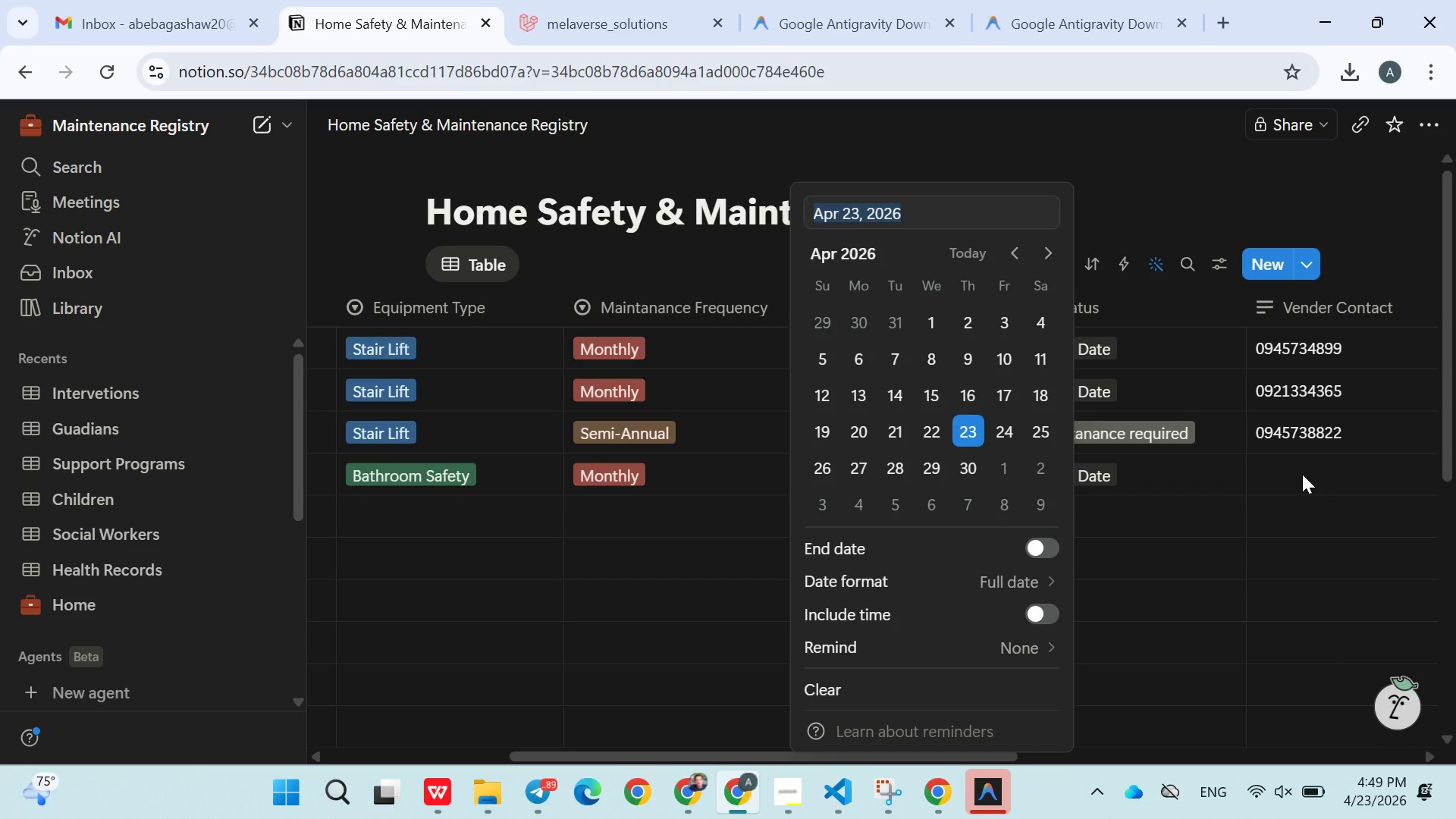 
left_click([1302, 474])
 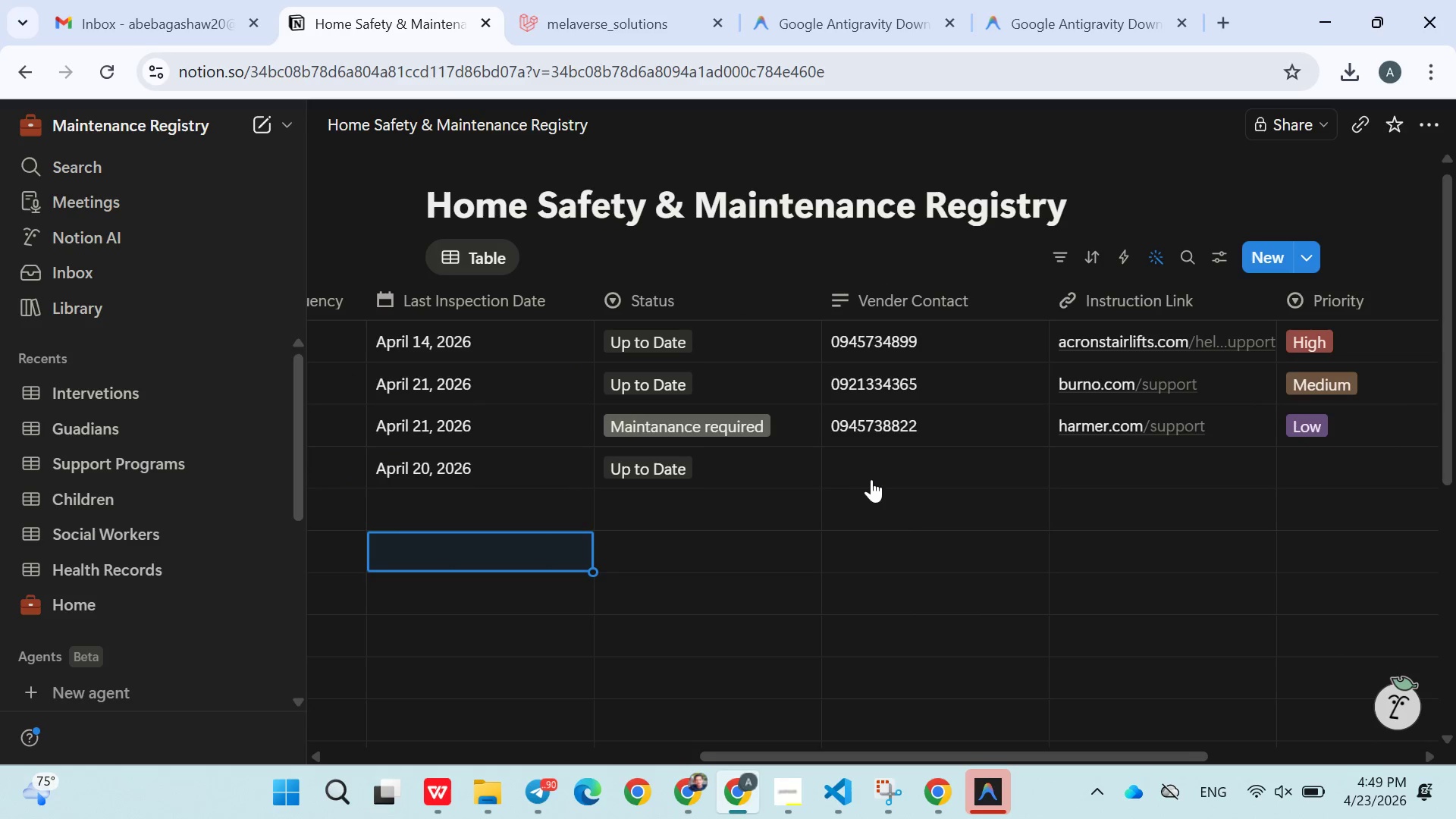 
left_click([874, 469])
 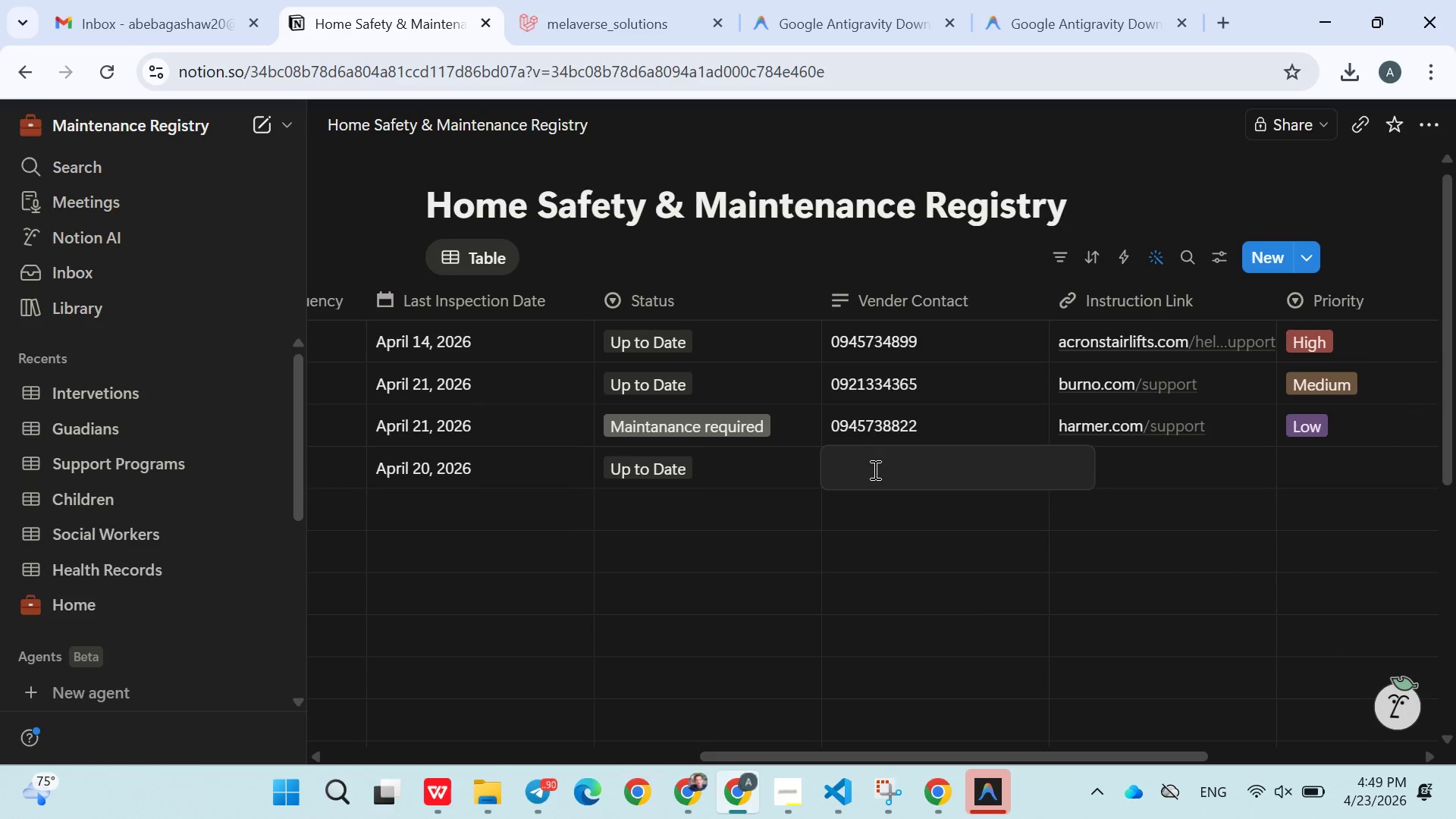 
type(0934584778)
 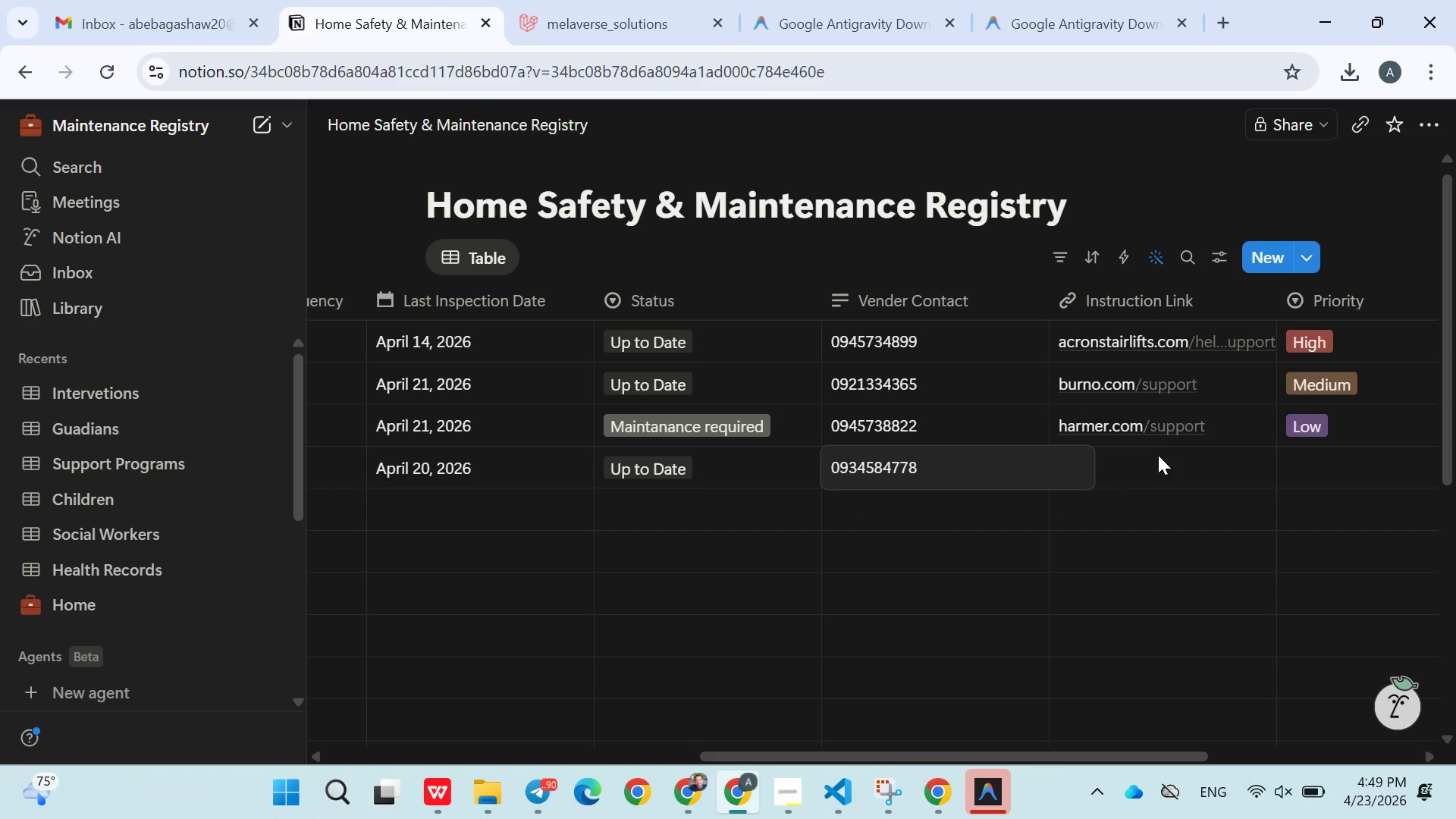 
double_click([1156, 459])
 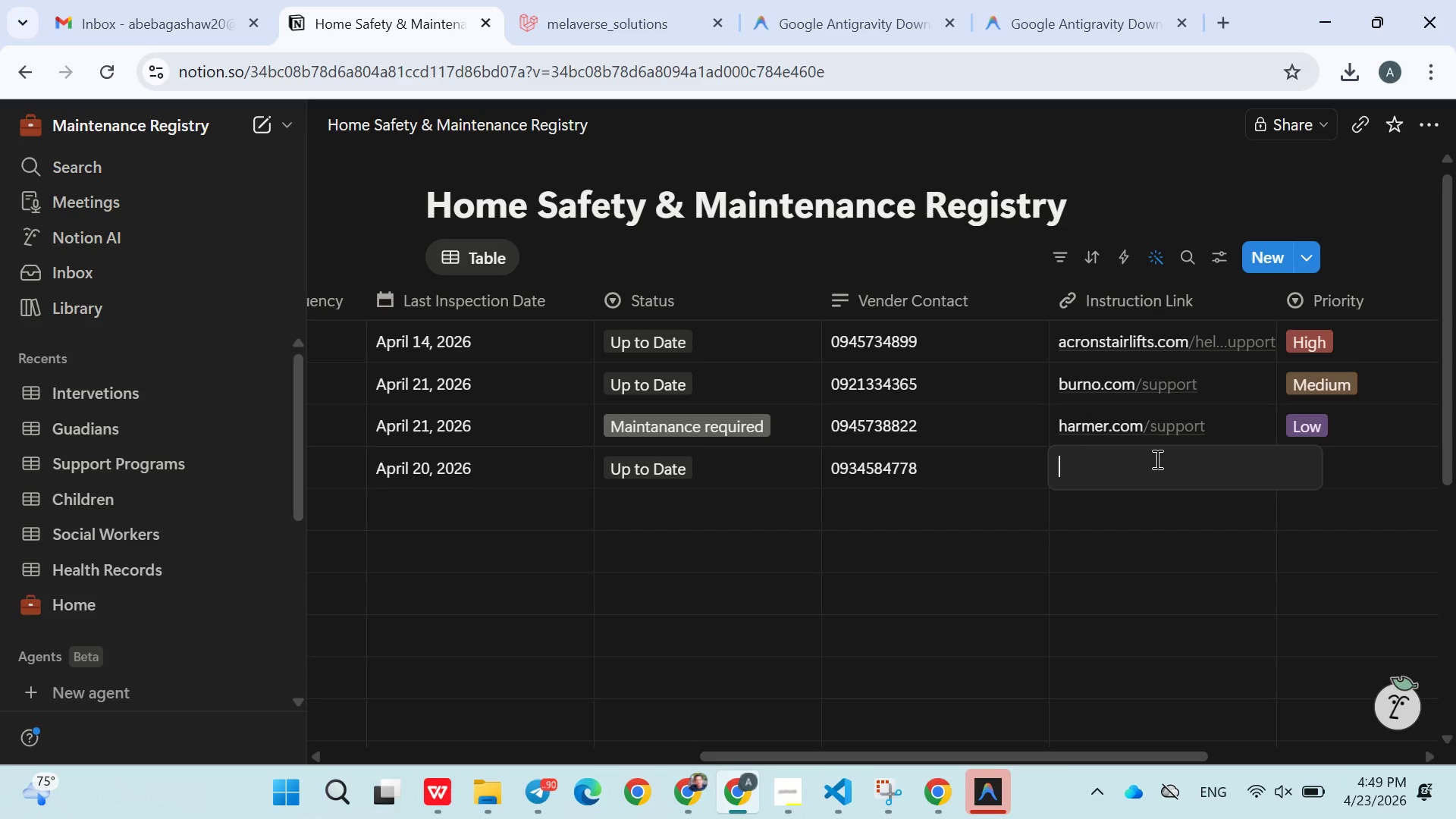 
wait(6.17)
 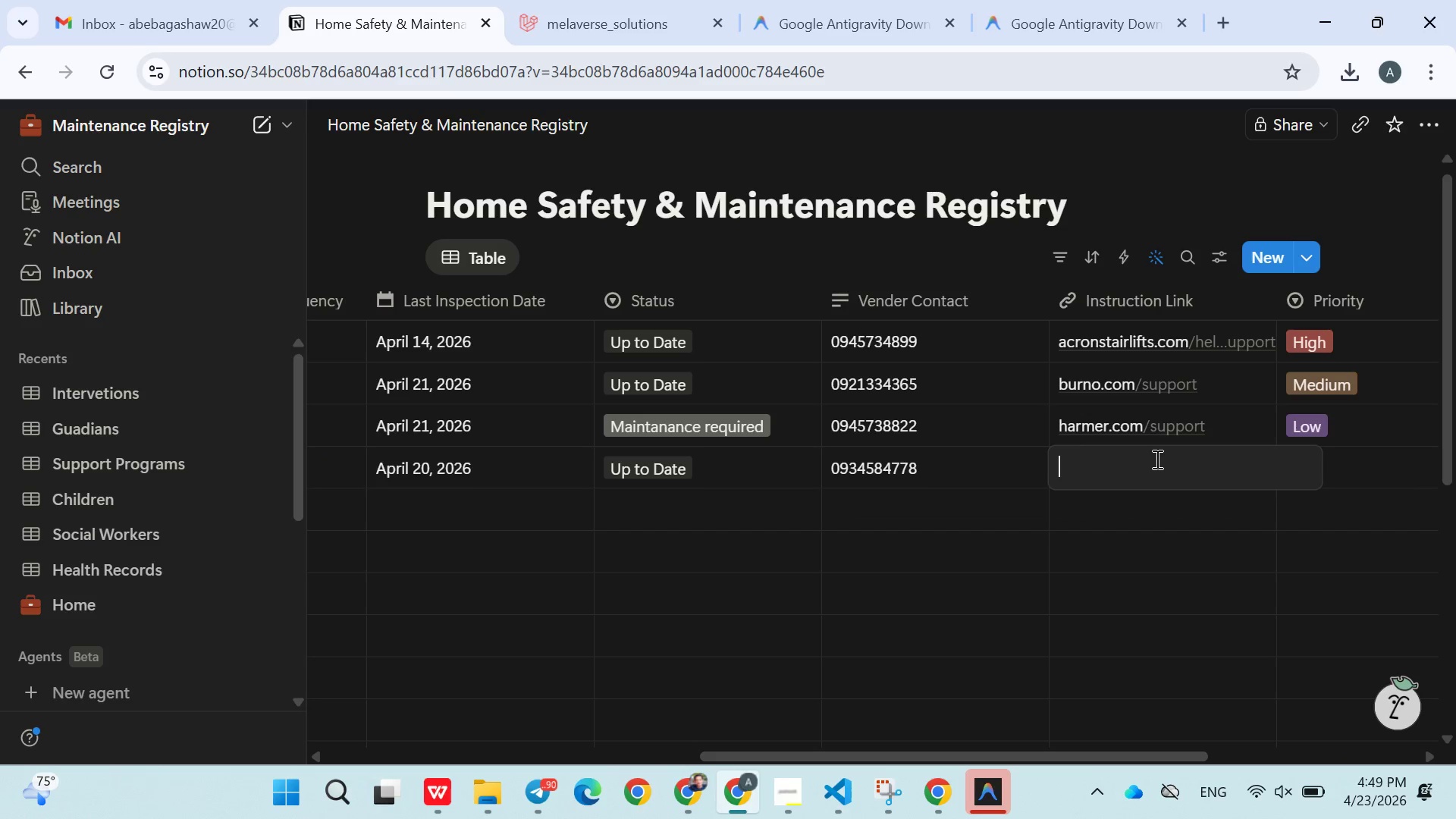 
type(https://moen.com)
 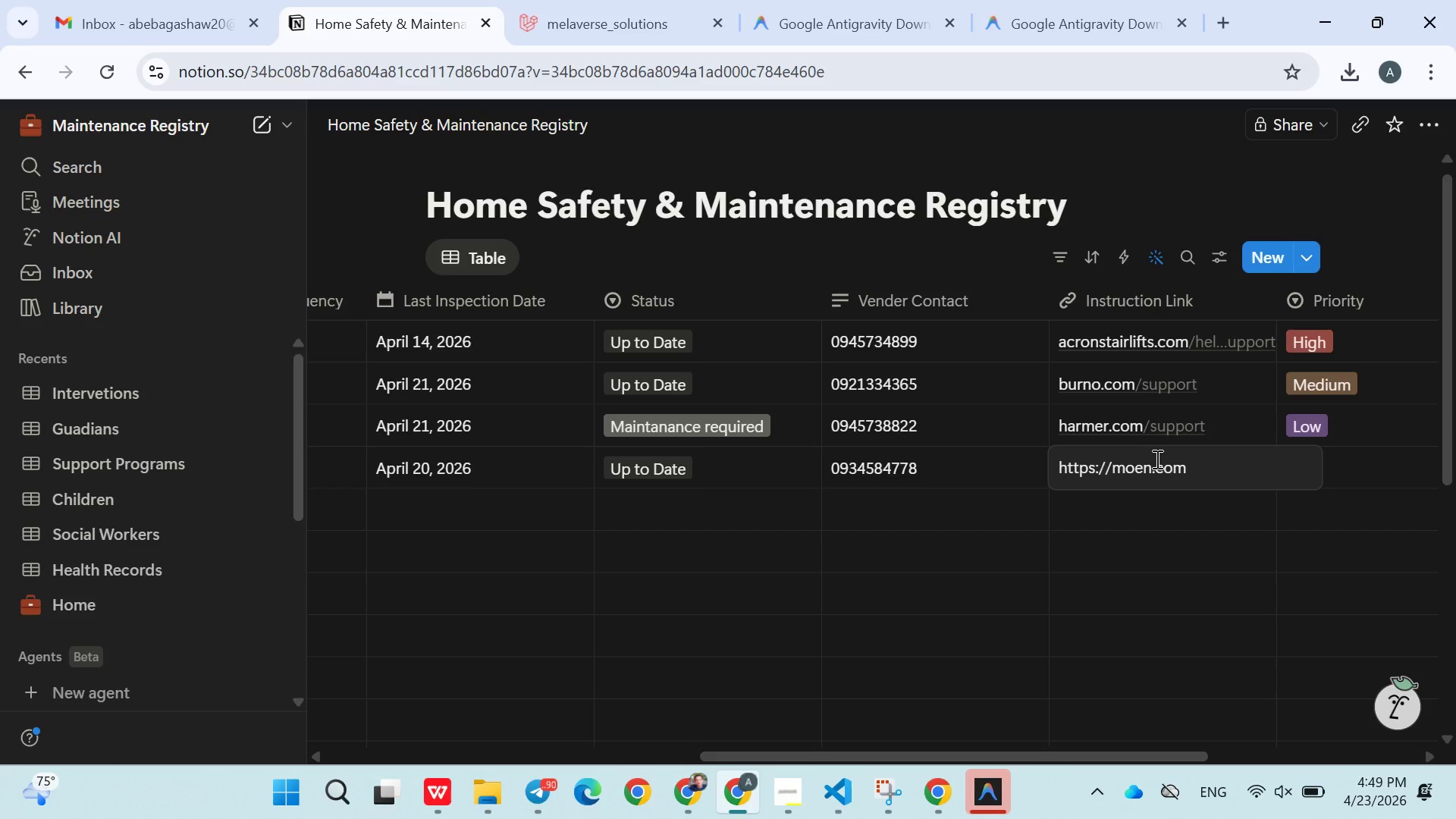 
wait(6.51)
 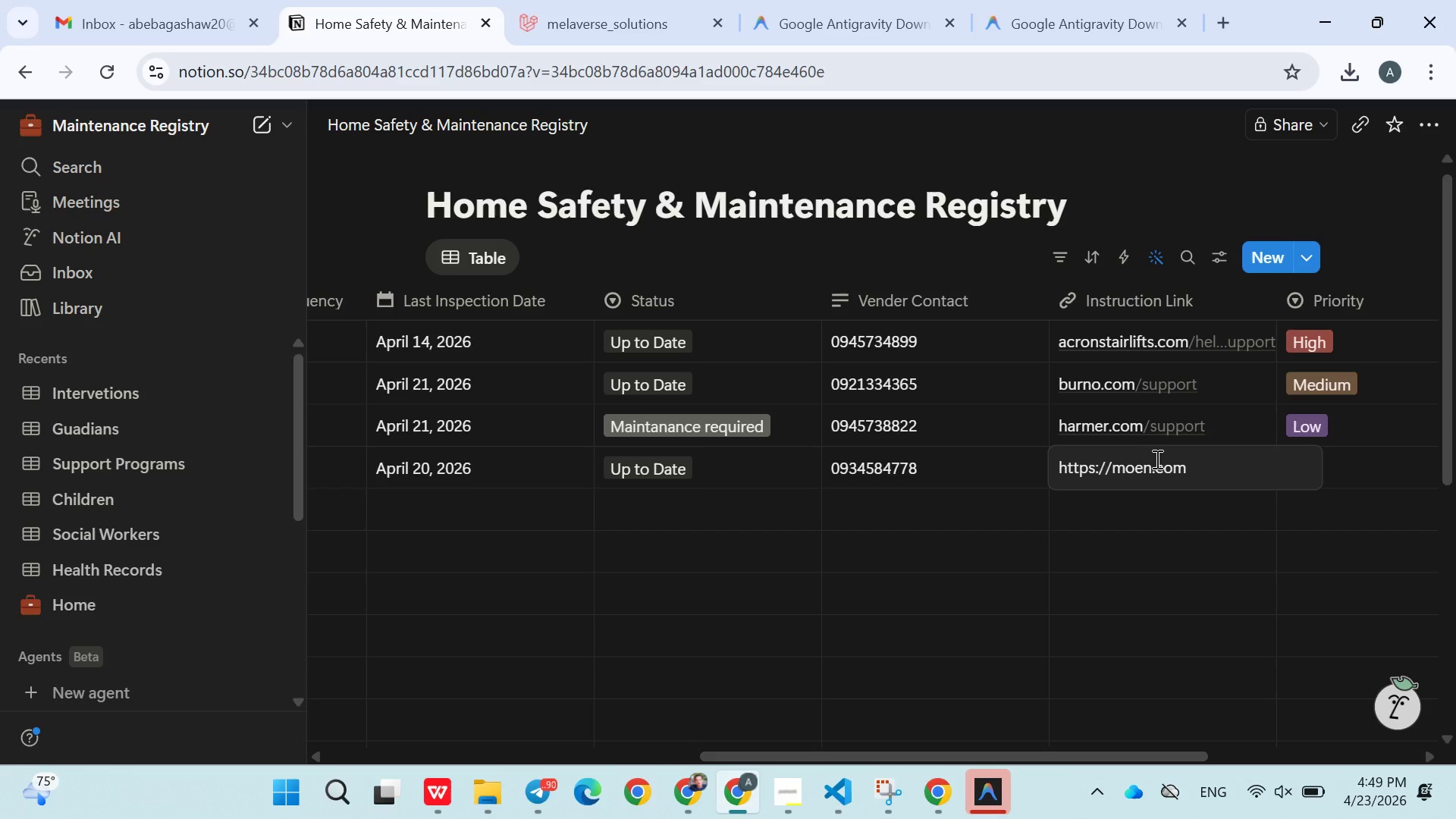 
type(/solutions/home)
 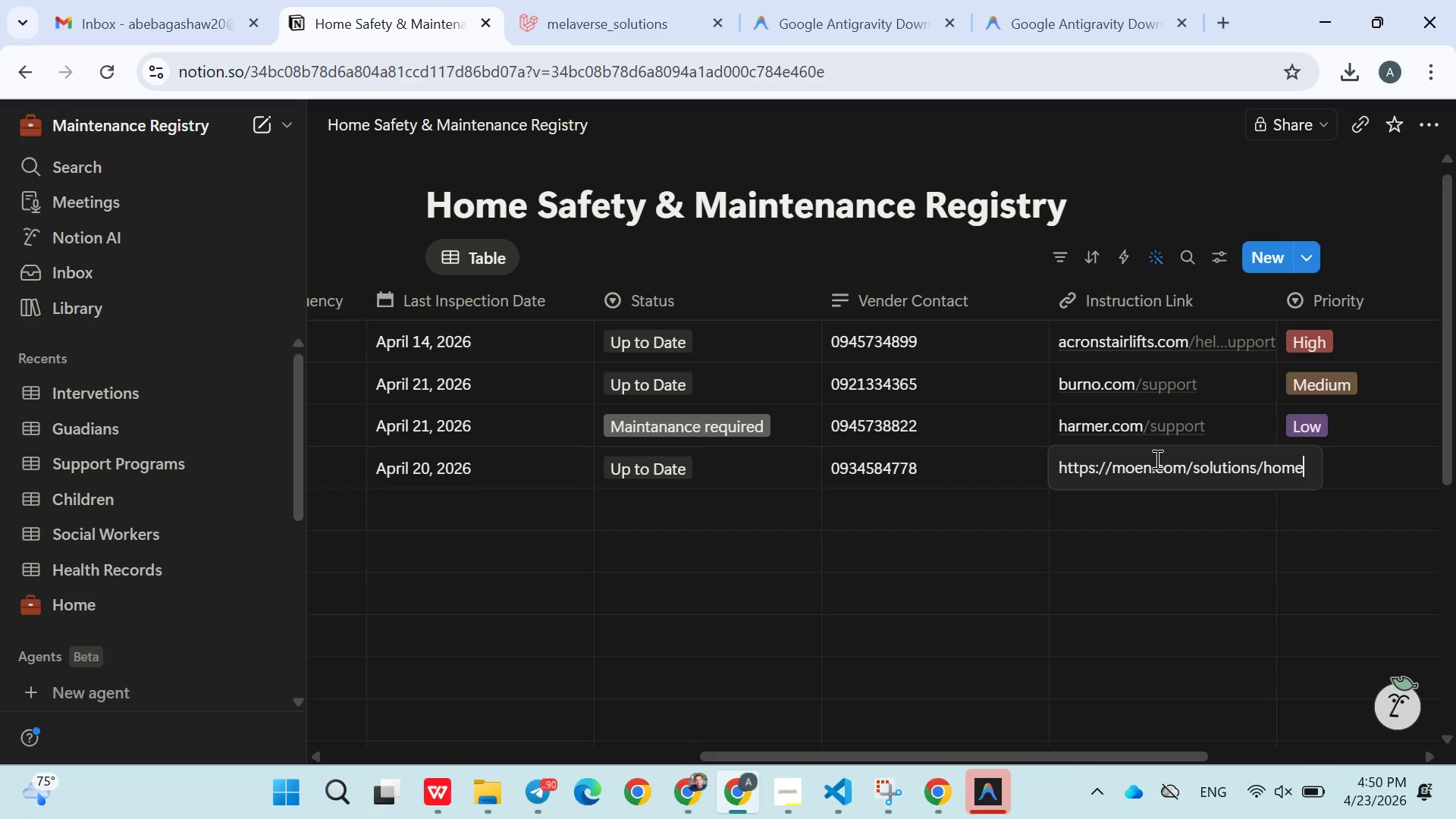 
type(-care)
 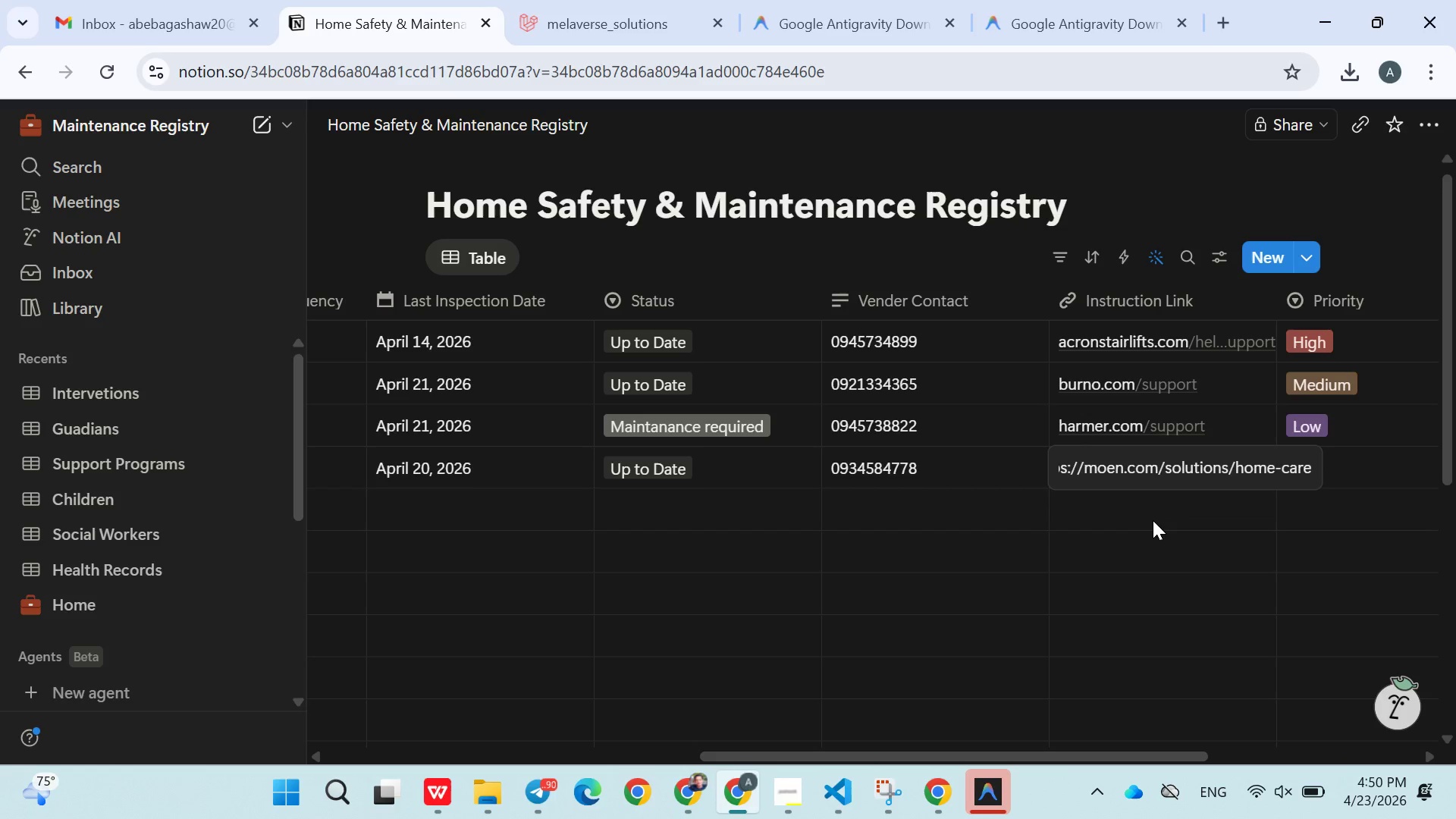 
left_click([1153, 520])
 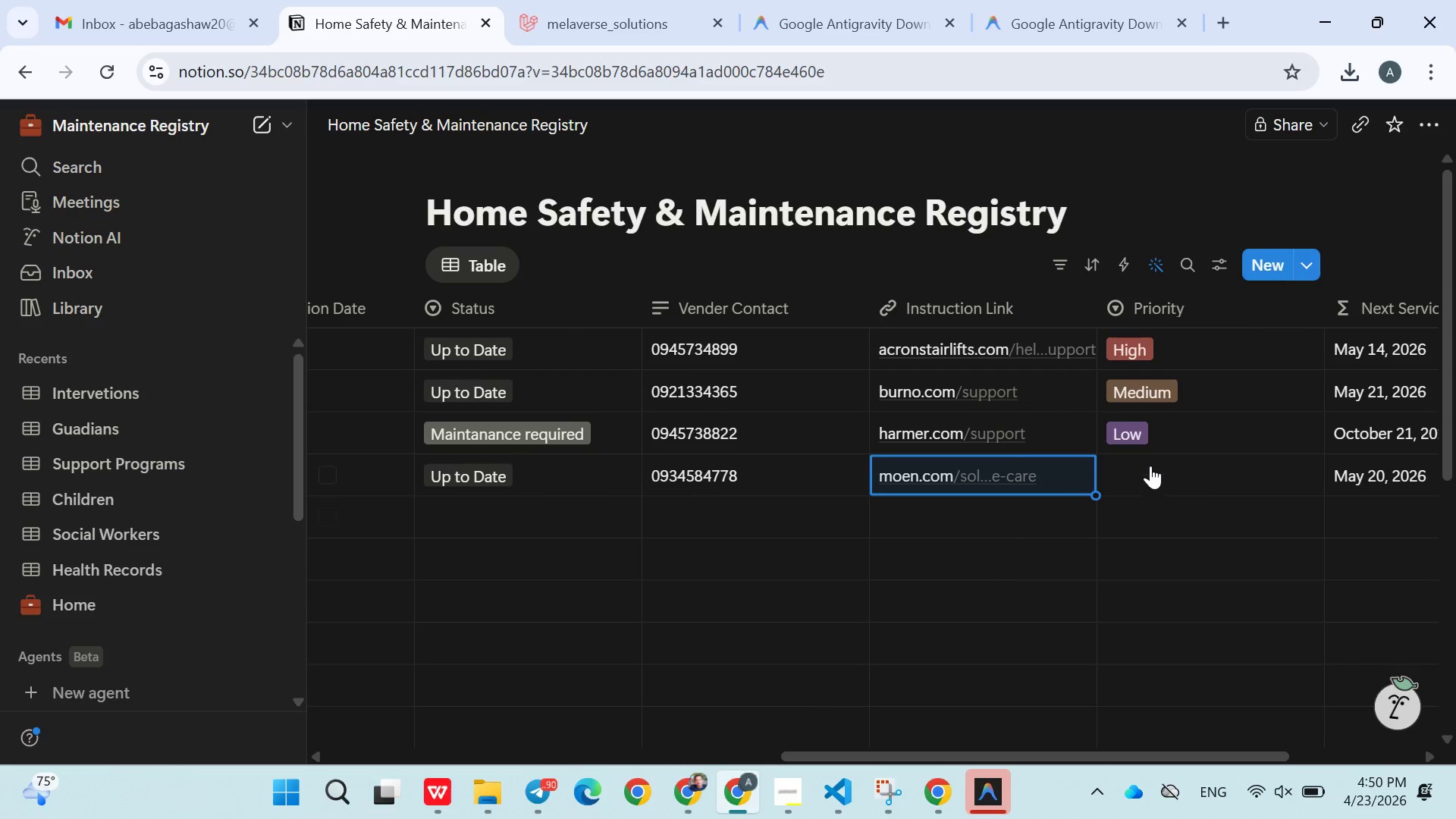 
left_click([1150, 466])
 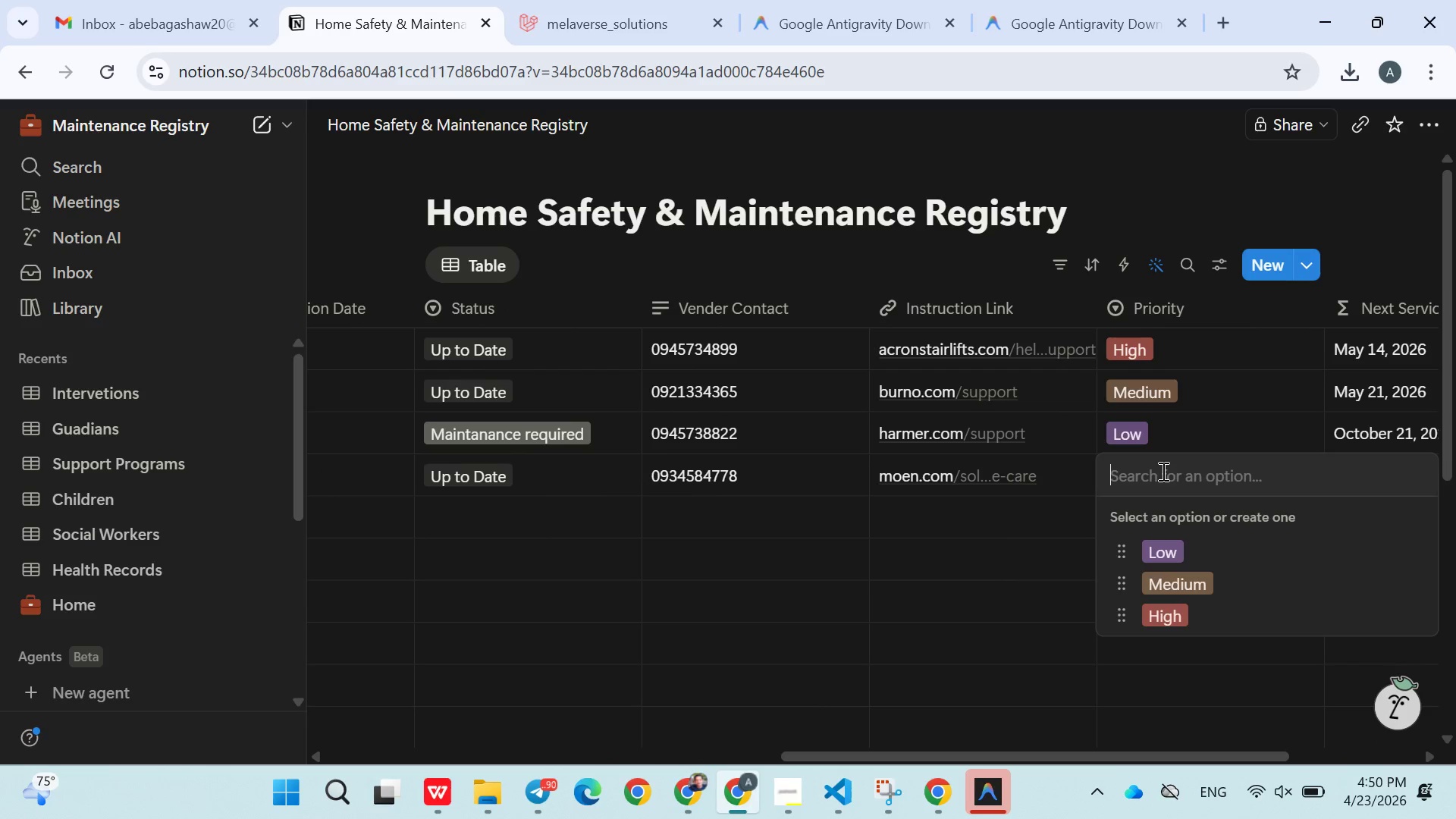 
left_click([1181, 553])
 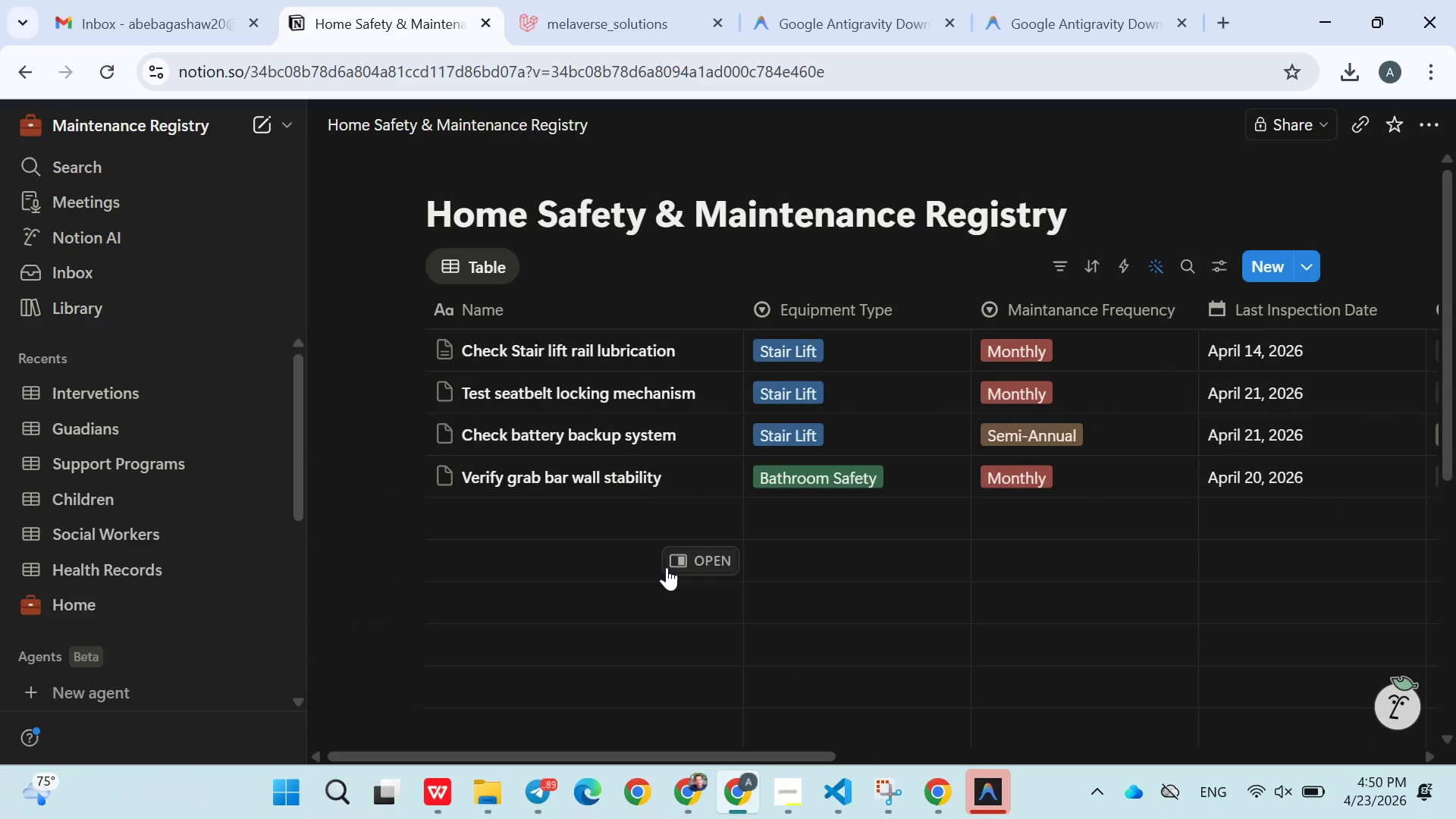 
left_click([517, 516])
 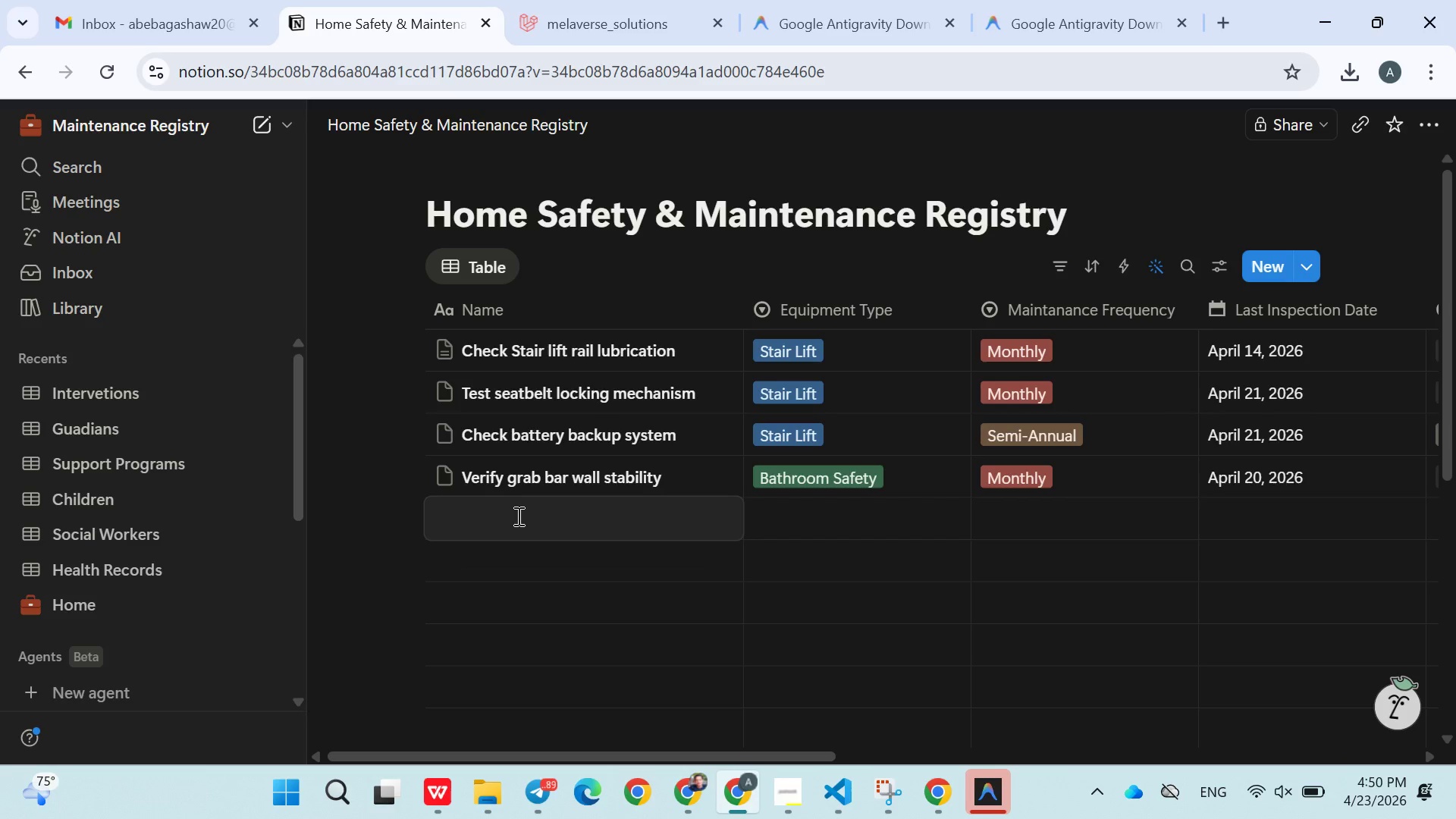 
type(Inspect Shower chair grips)
 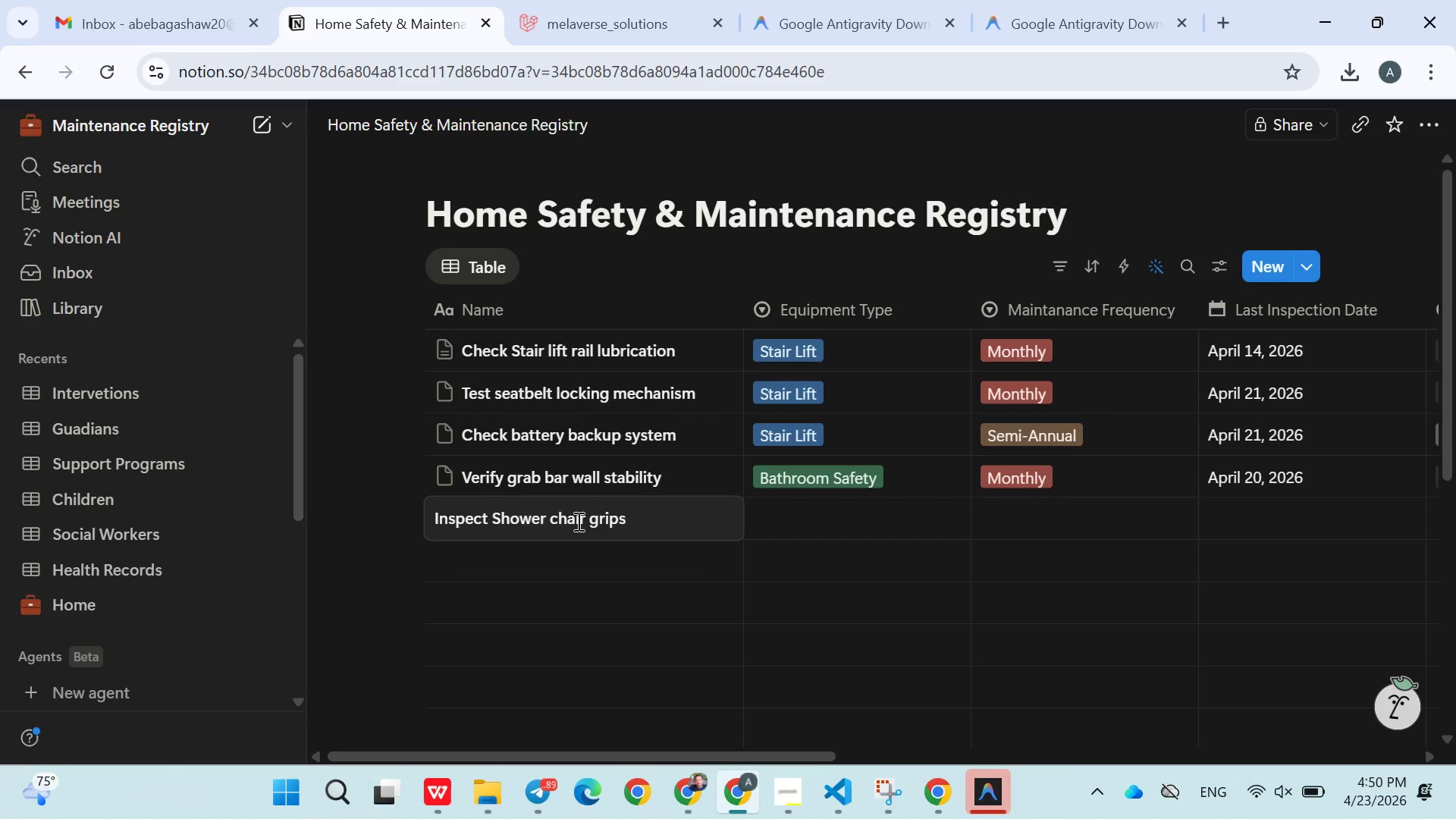 
double_click([777, 517])
 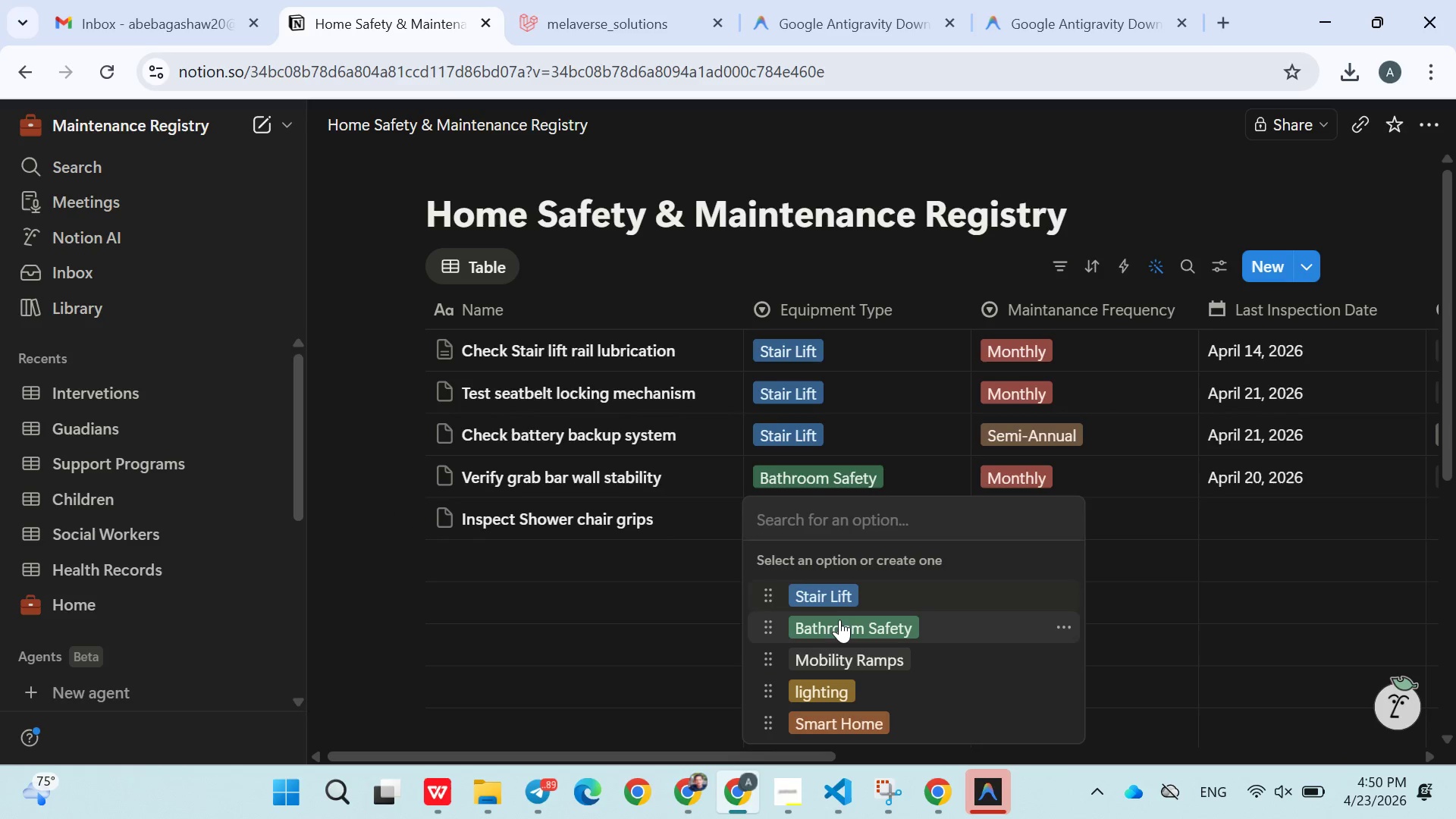 
left_click([839, 621])
 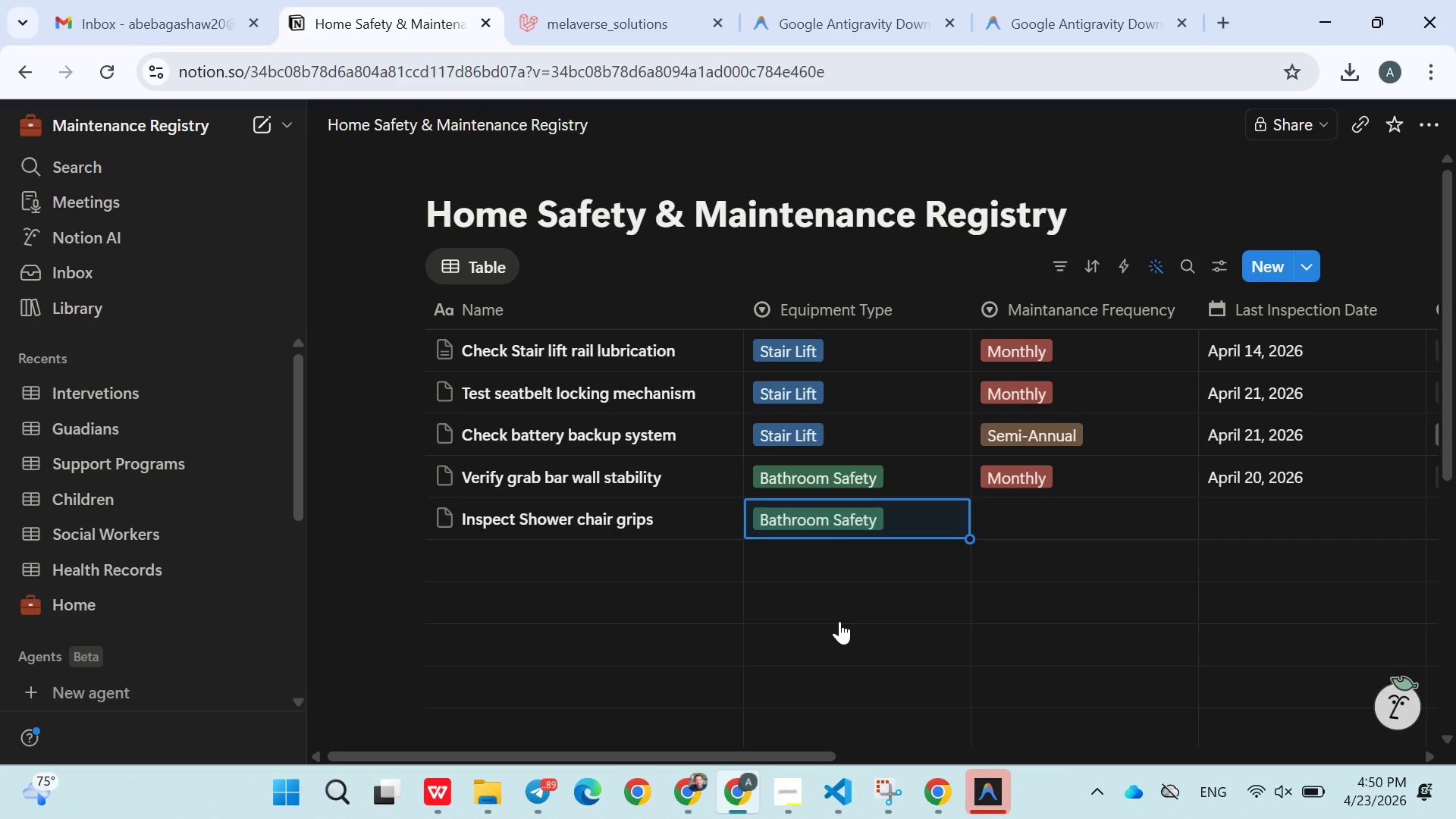 
left_click([1025, 511])
 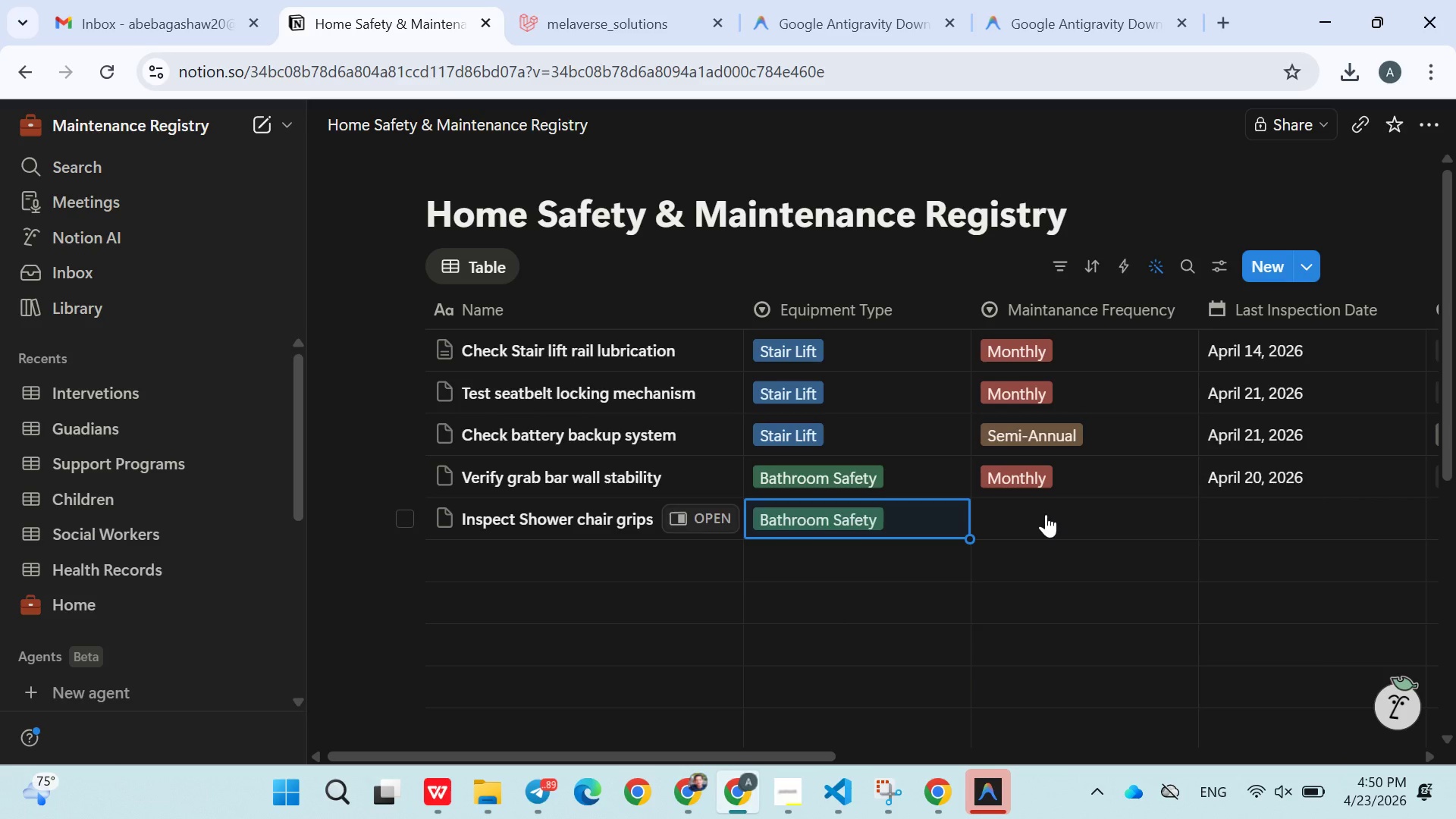 
left_click([1046, 514])
 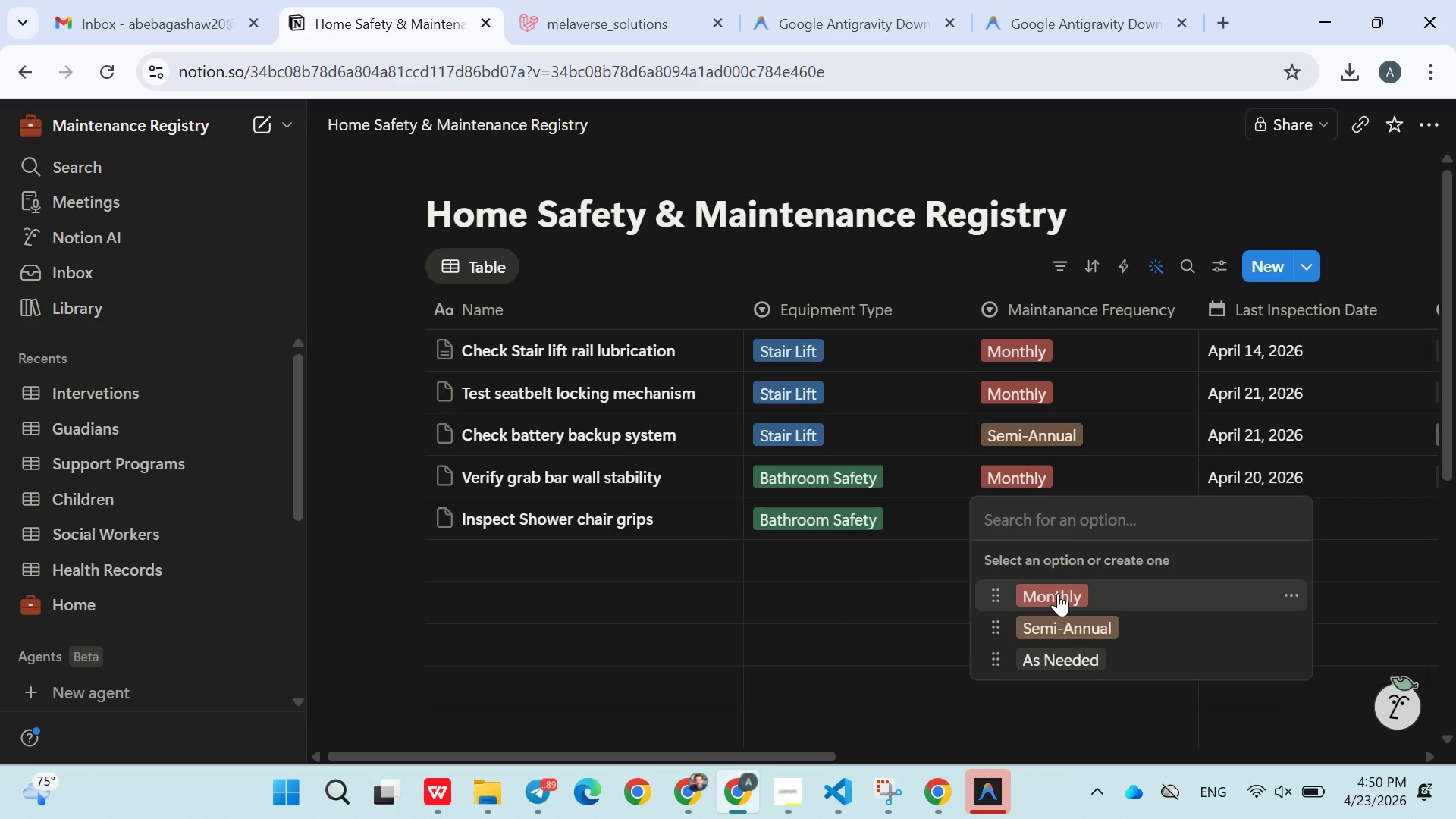 
left_click([1058, 595])
 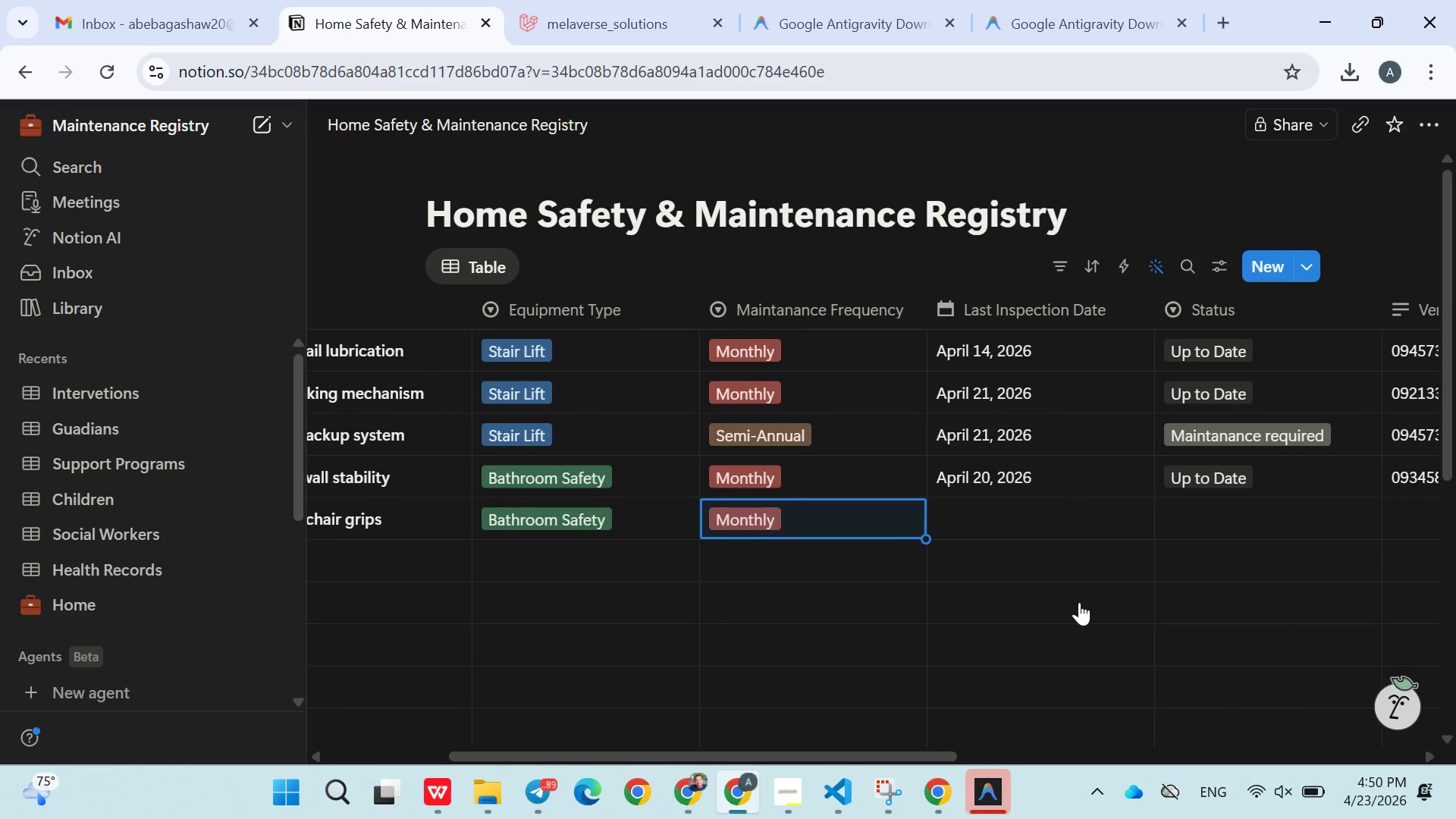 
left_click([874, 517])
 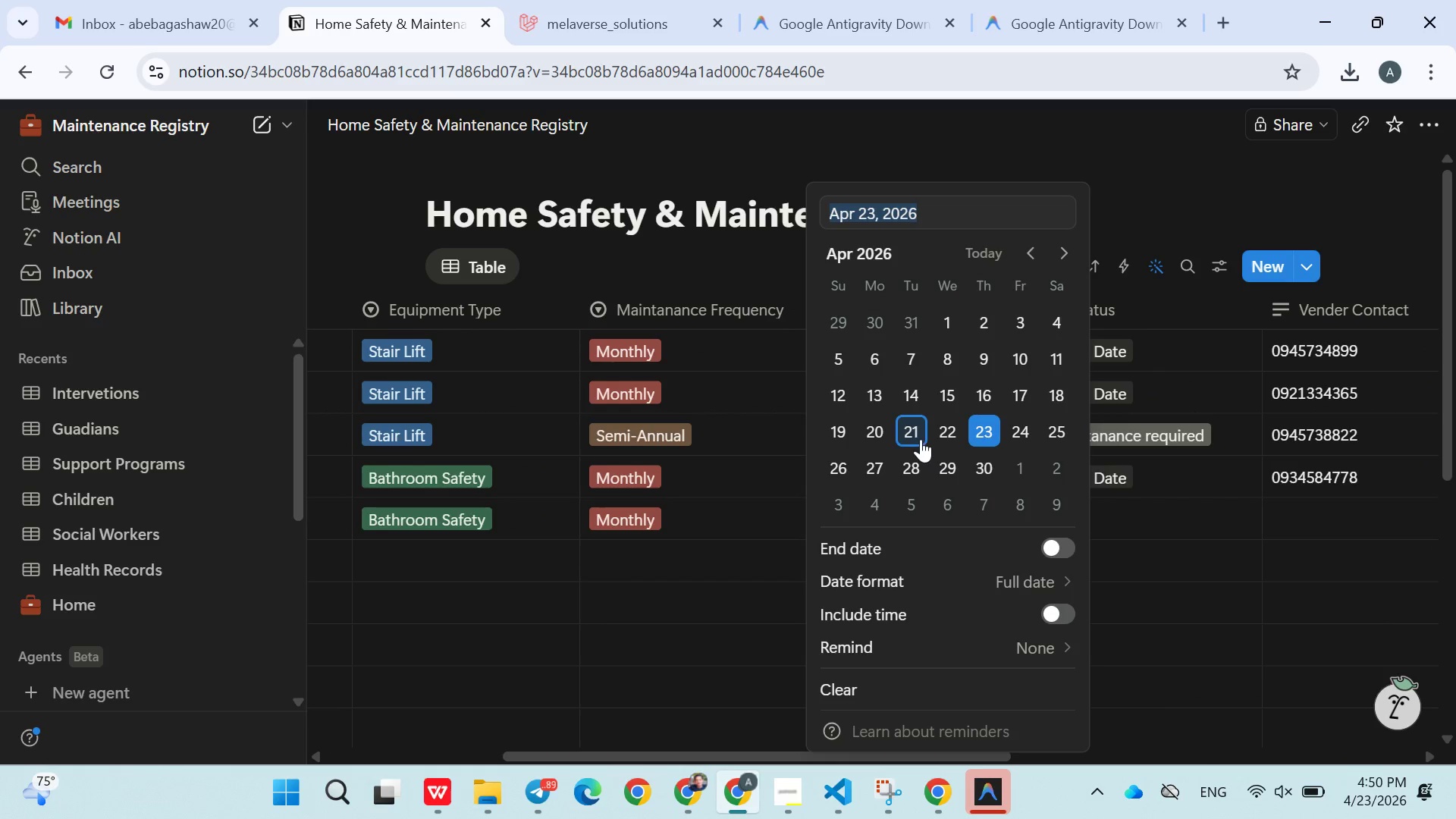 
left_click([921, 439])
 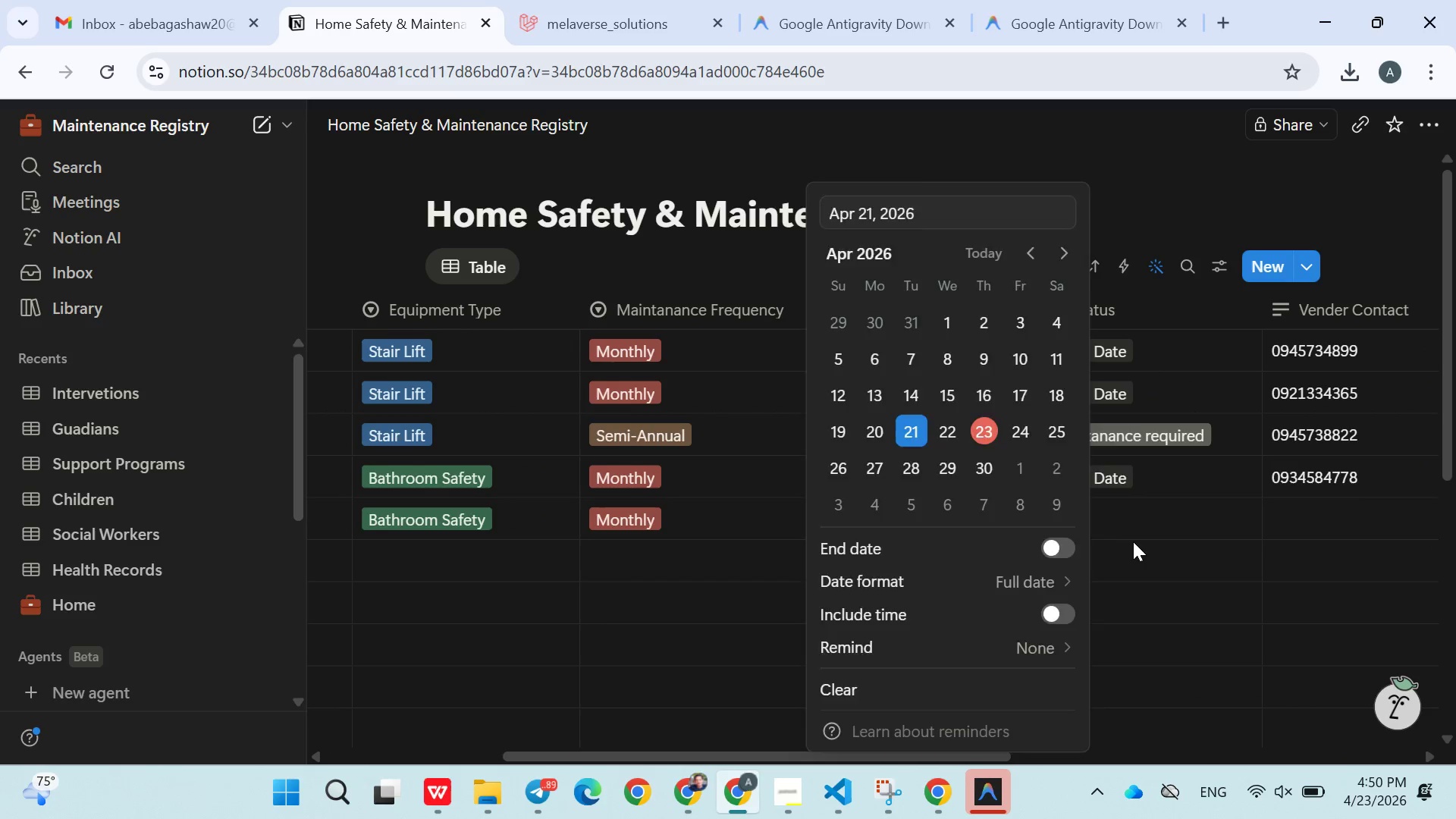 
left_click([1133, 541])
 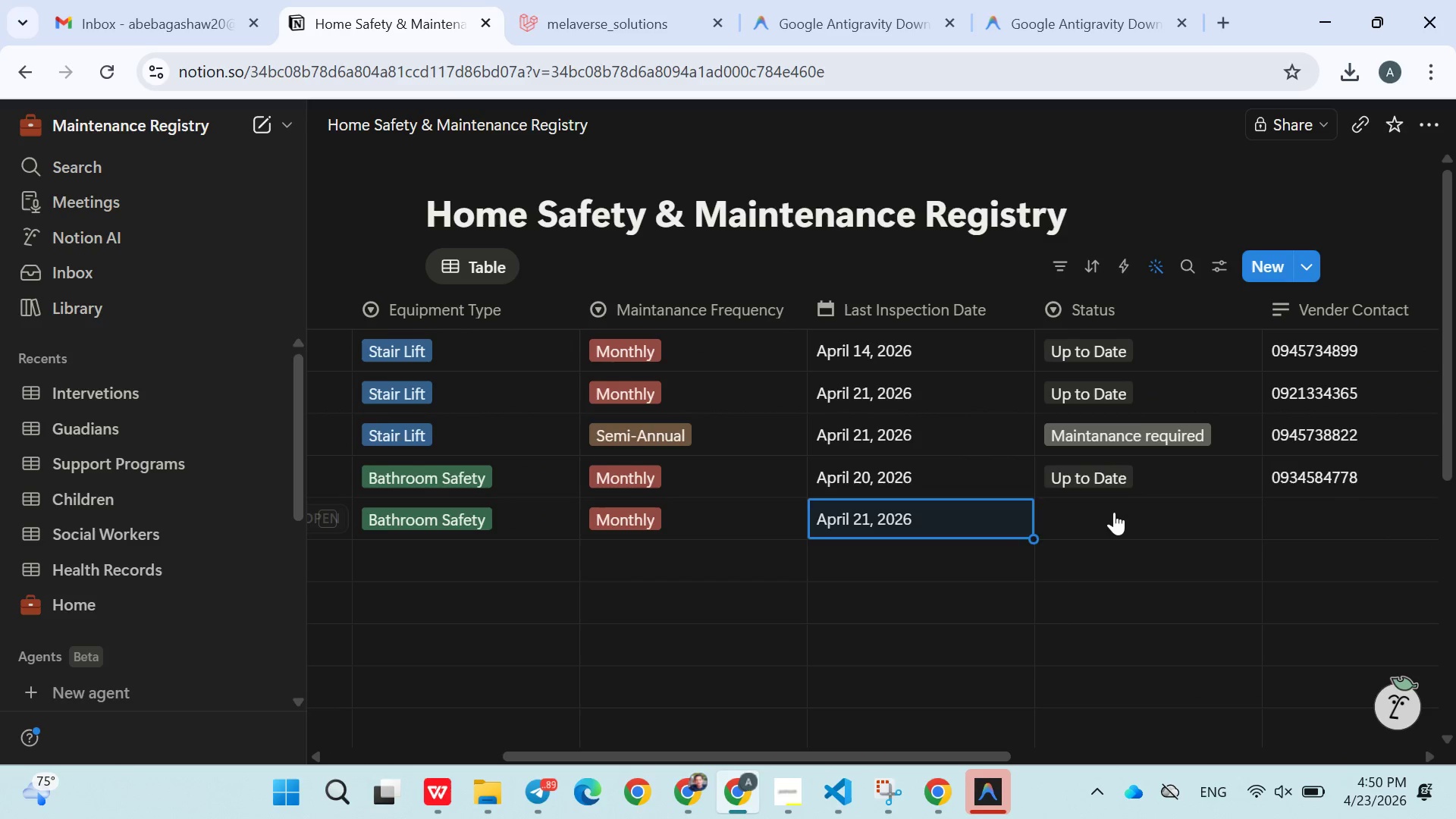 
left_click([1114, 512])
 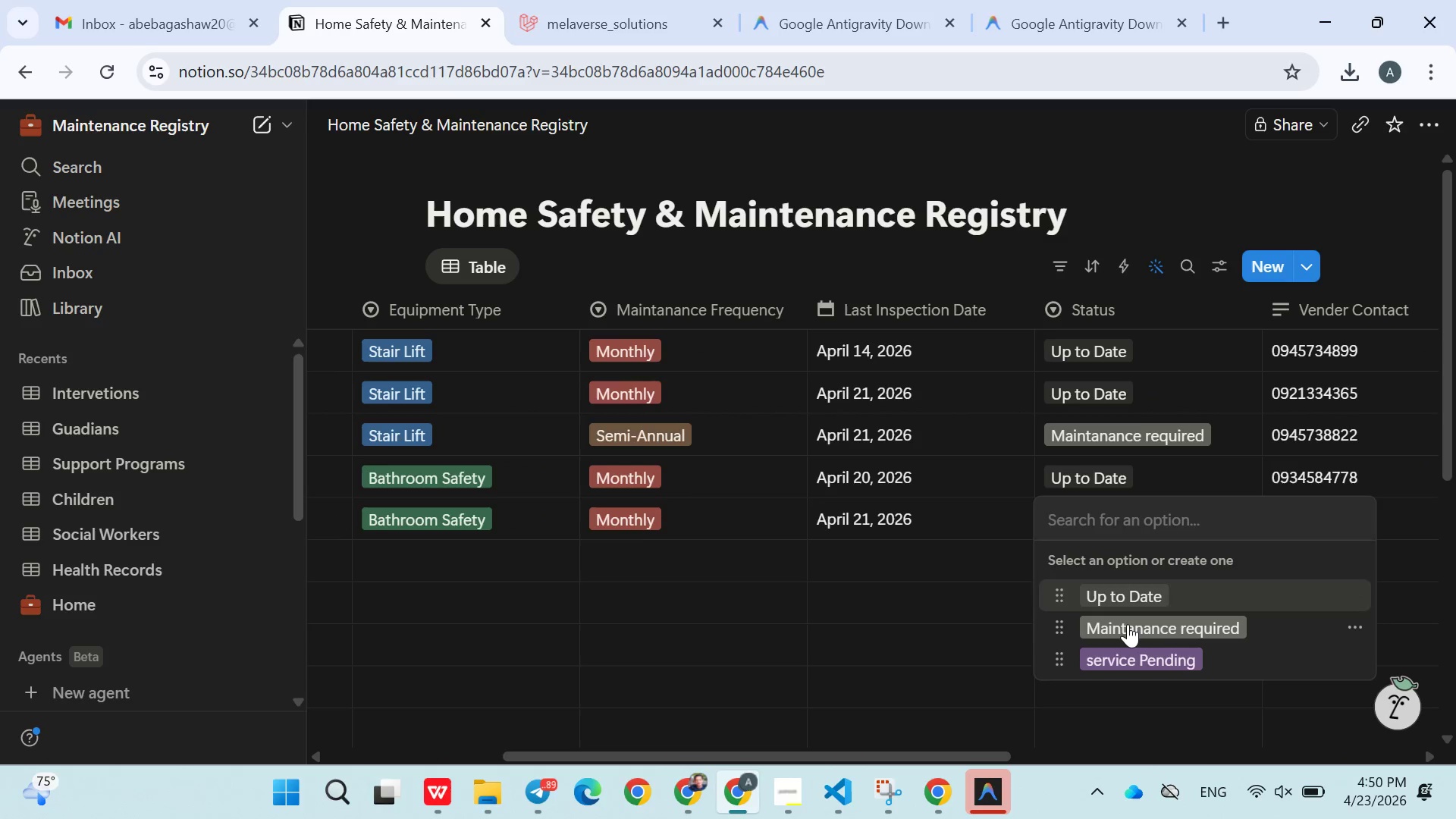 
left_click([1127, 627])
 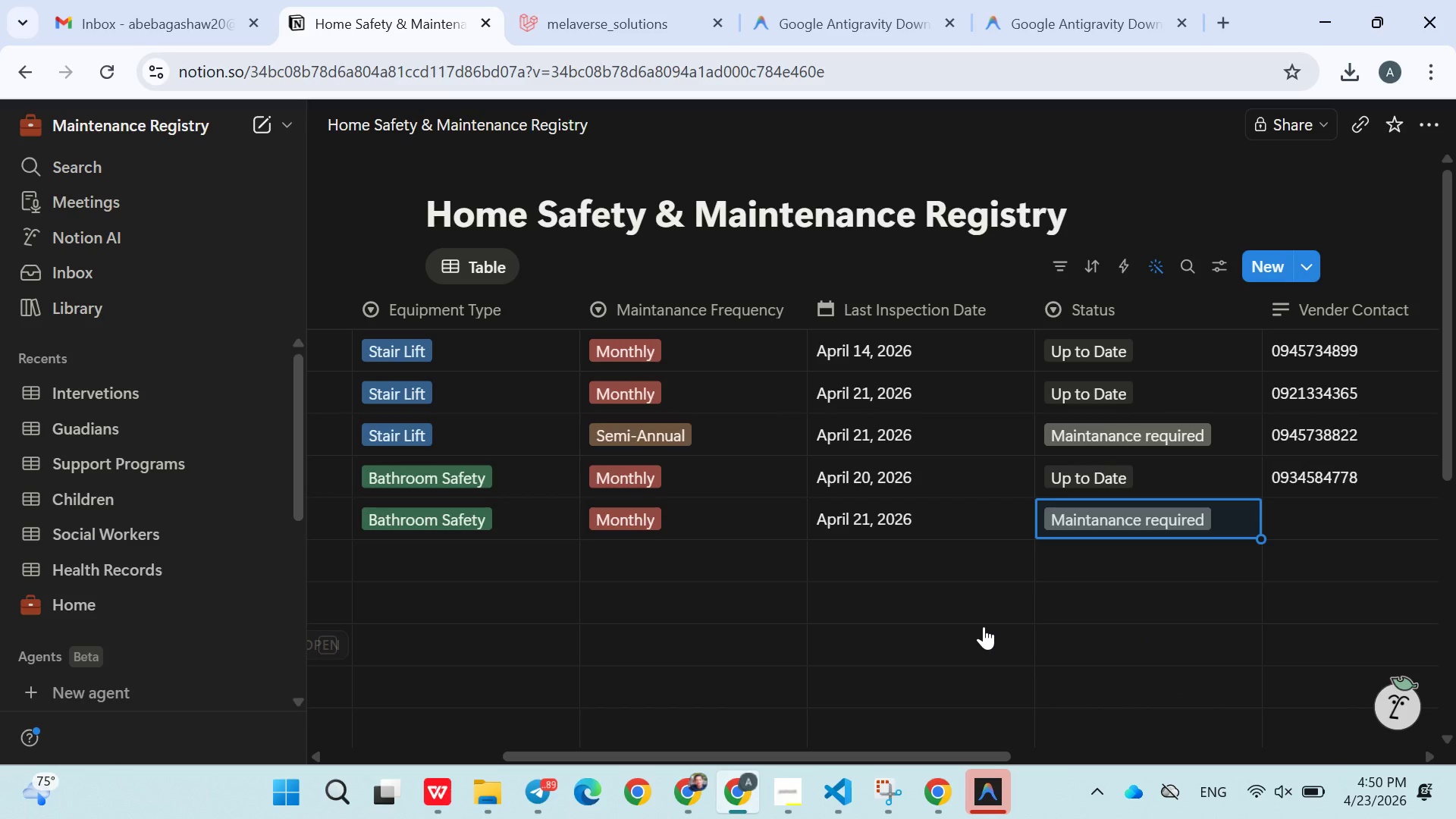 
left_click([1326, 502])
 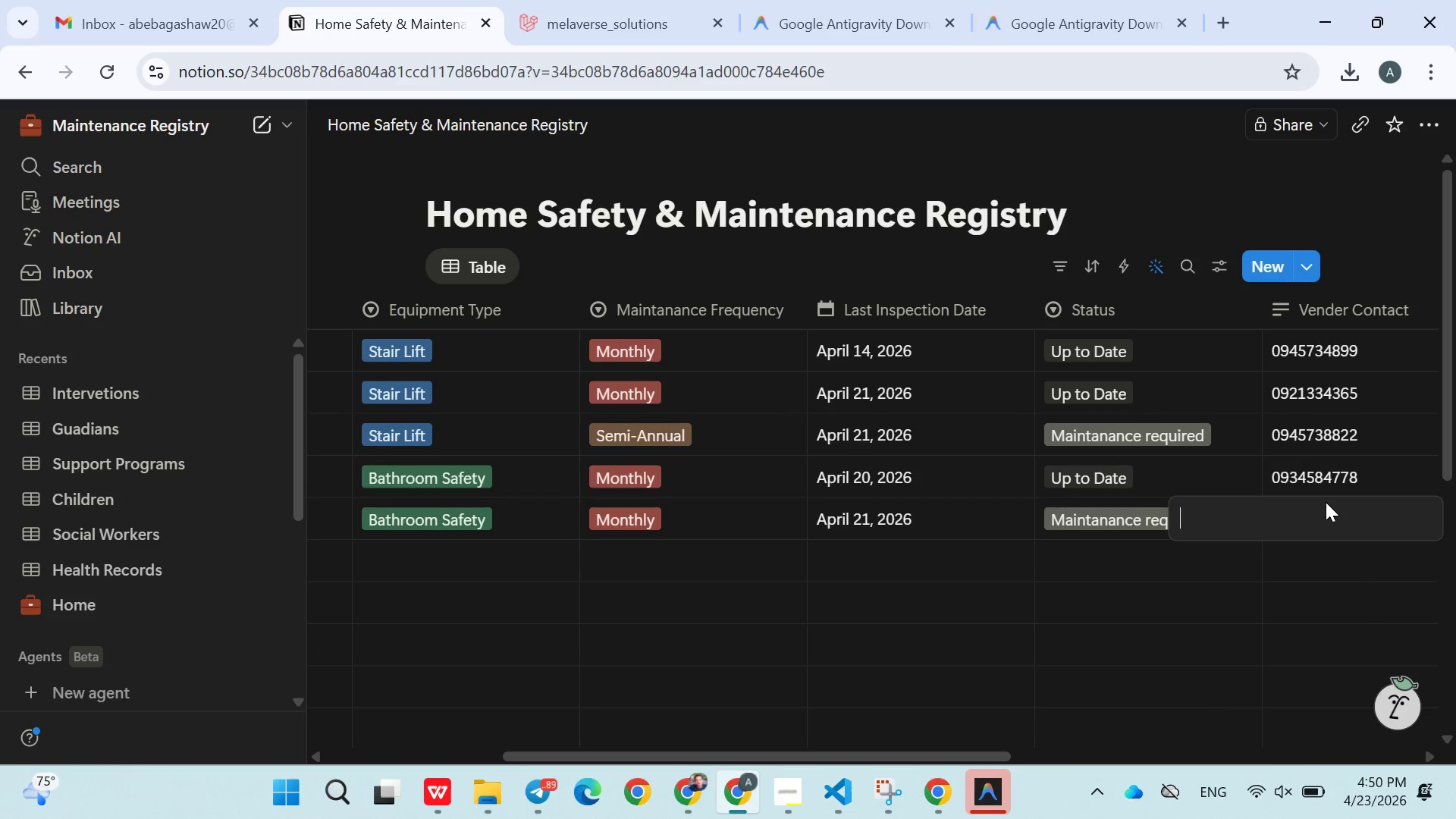 
type(0964563833)
 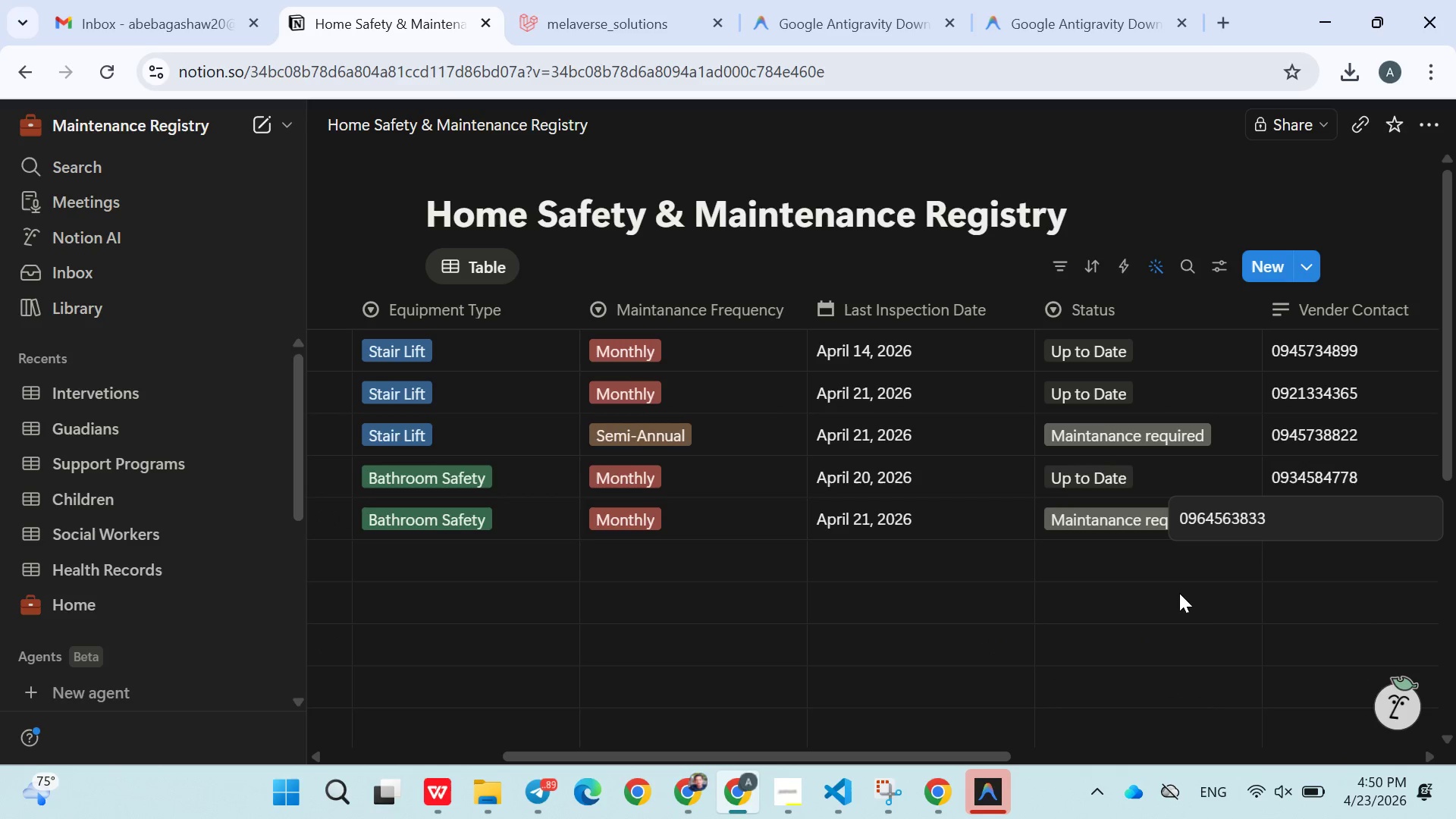 
left_click([1179, 594])
 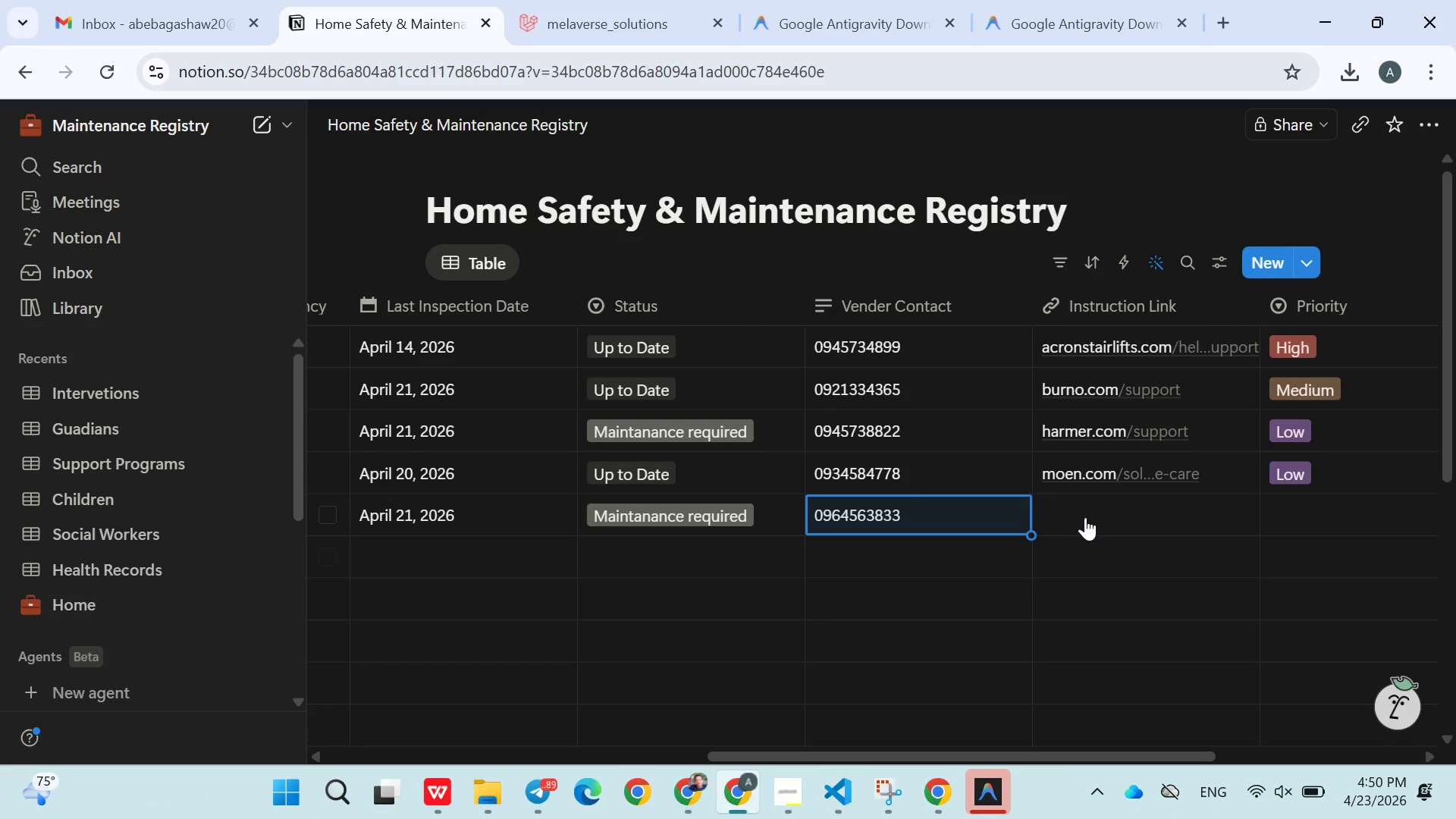 
left_click([1085, 512])
 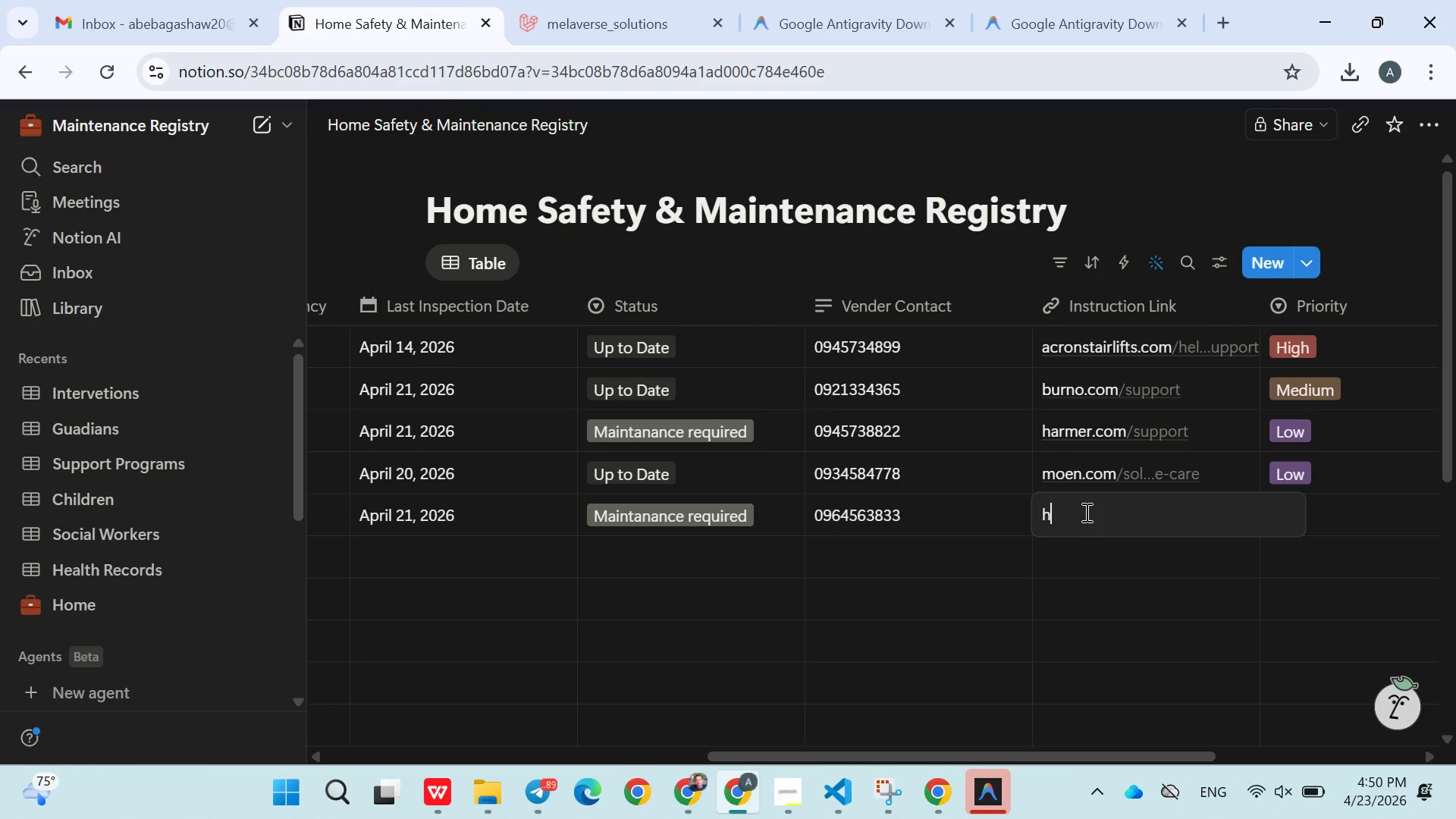 
type(https://)
 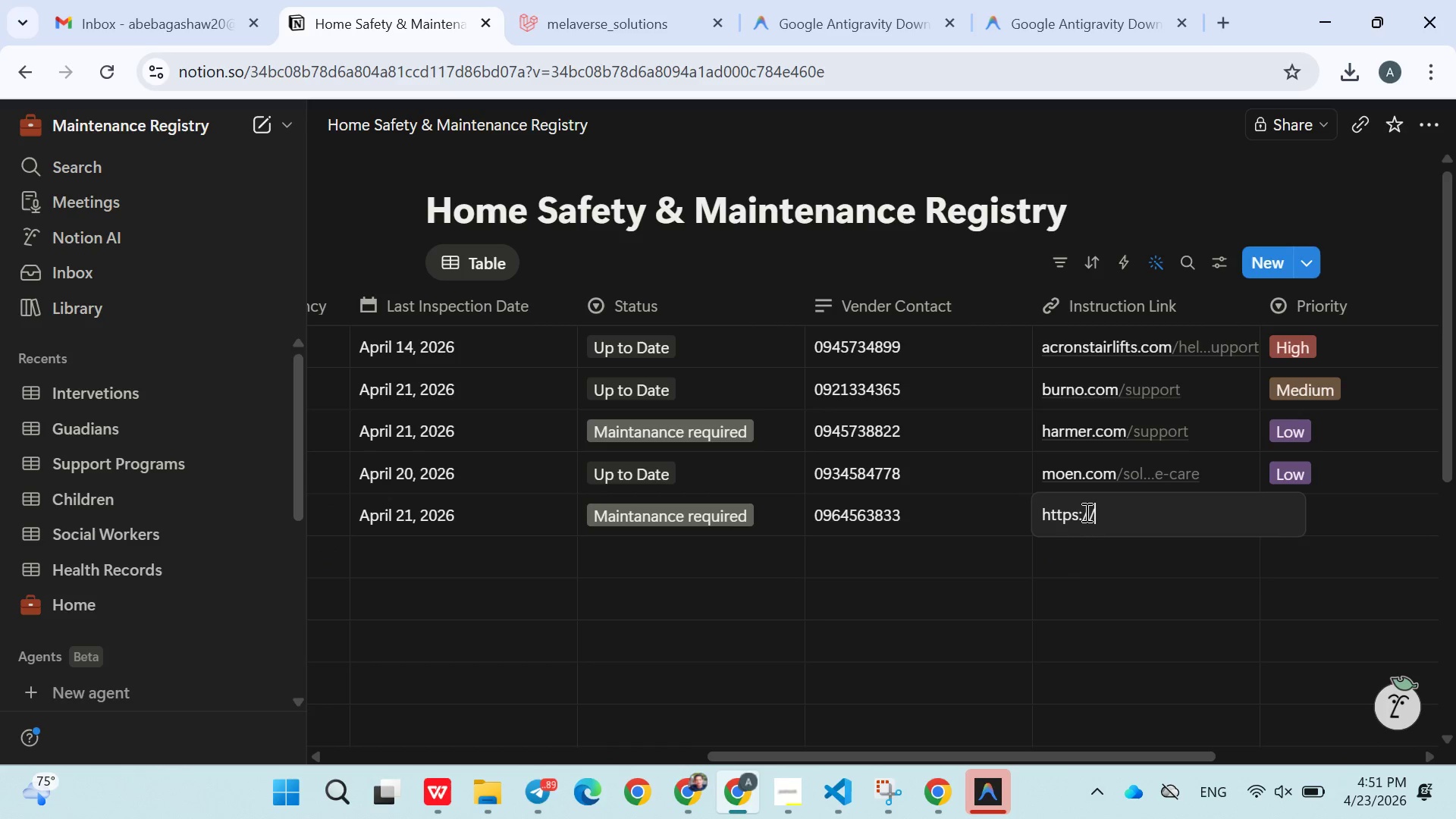 
type(me)
key(Backspace)
key(Backspace)
type(www.medline)
 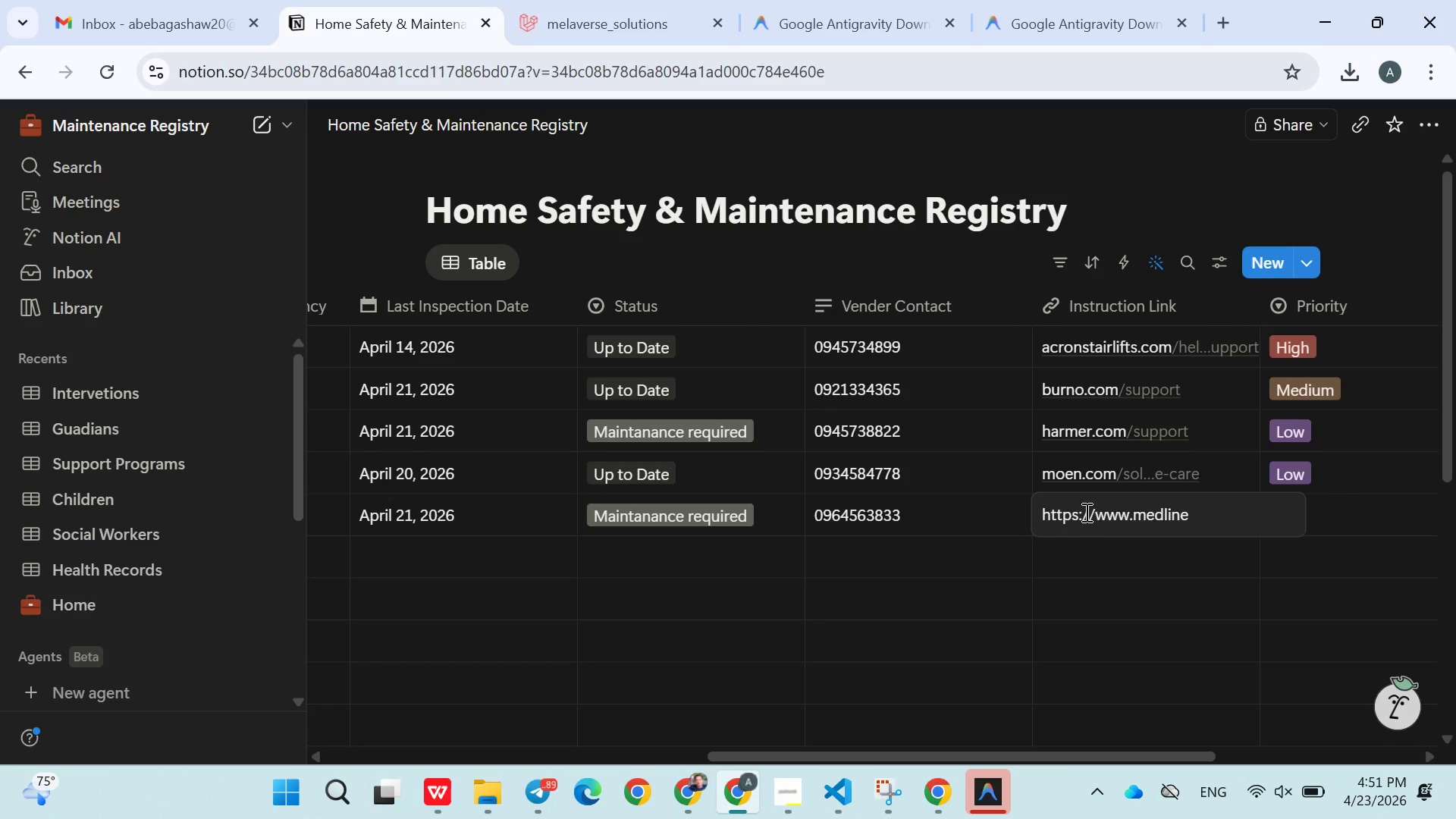 
type(.com)
 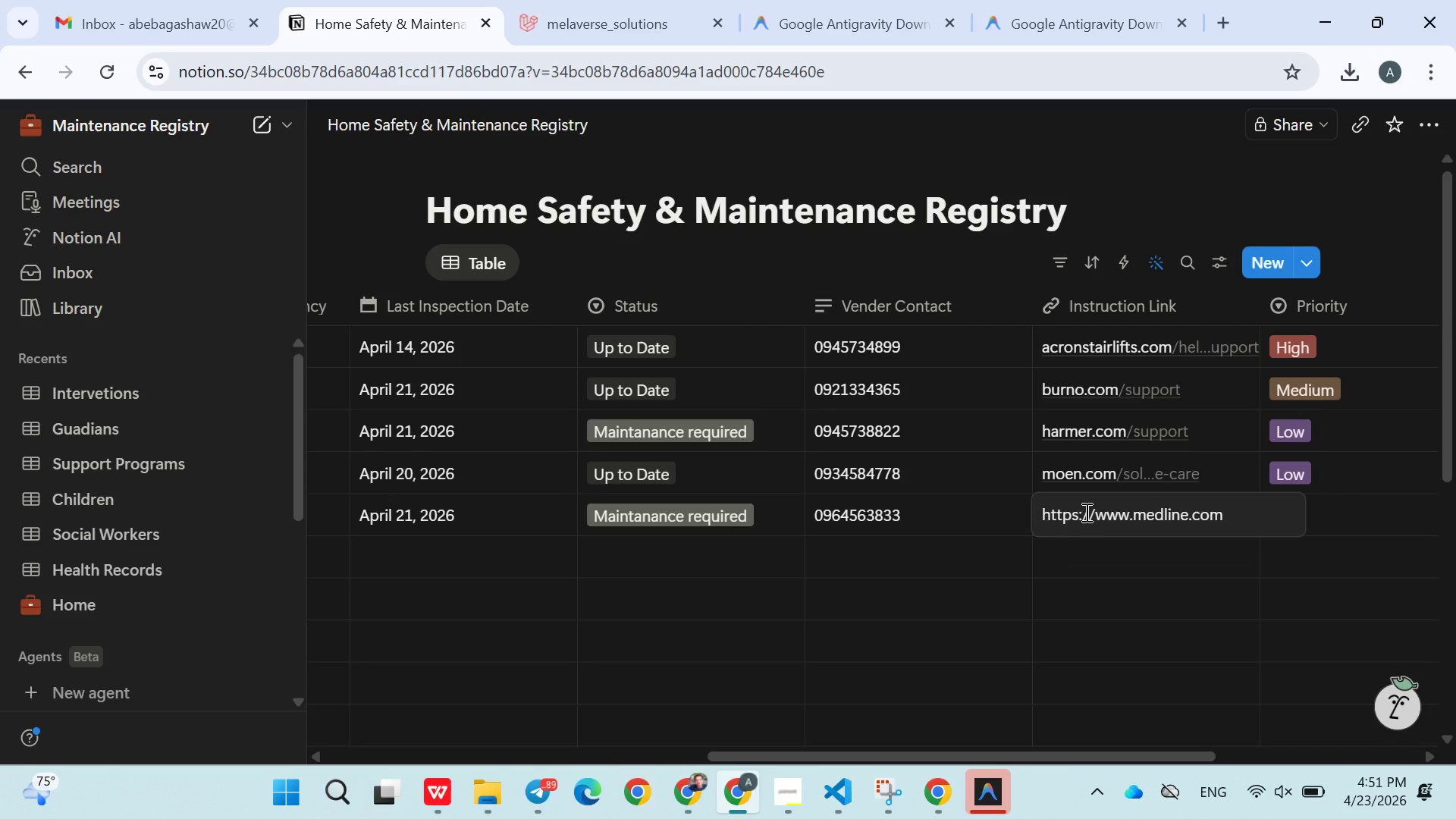 
wait(26.58)
 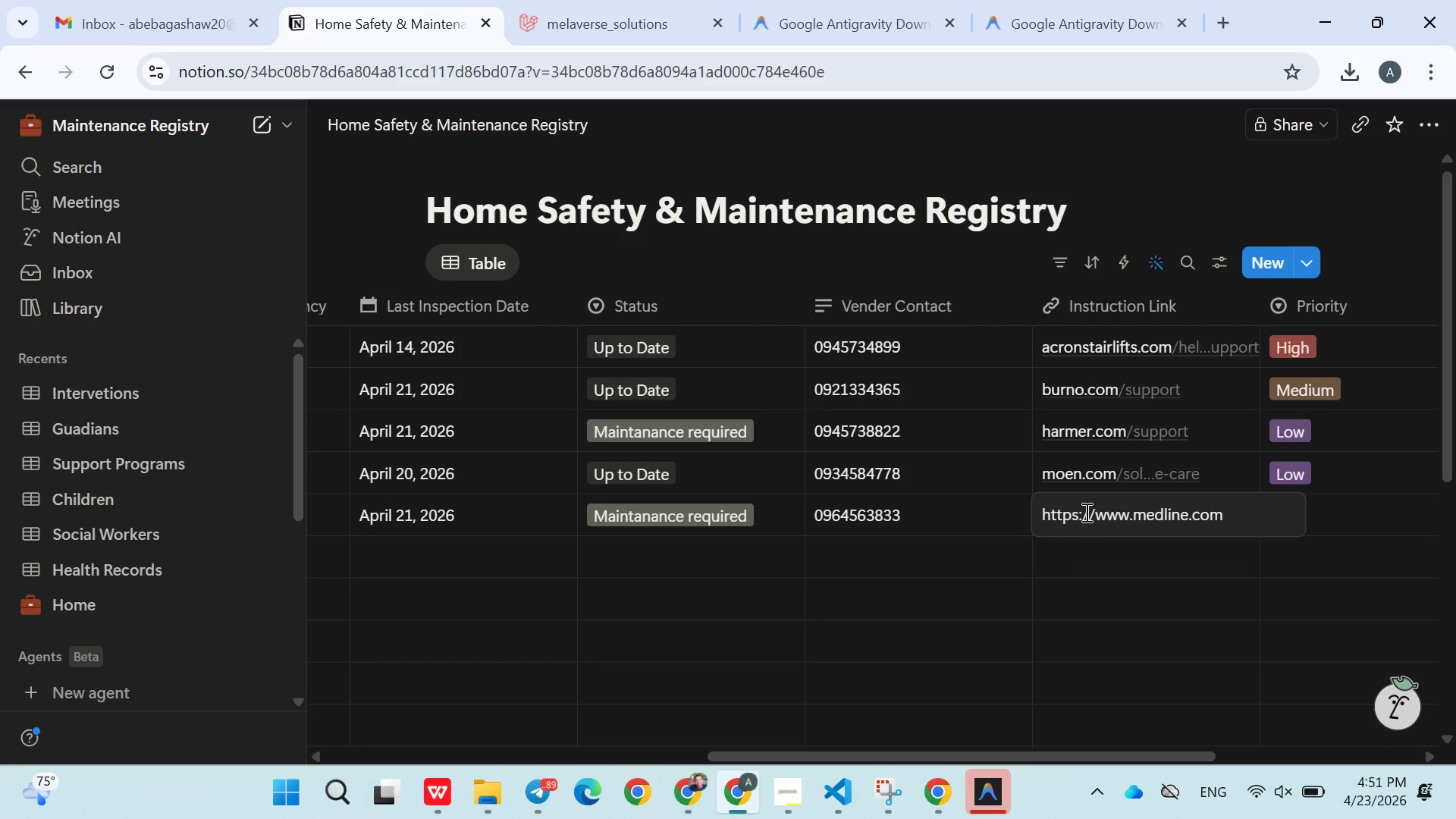 
left_click([968, 556])
 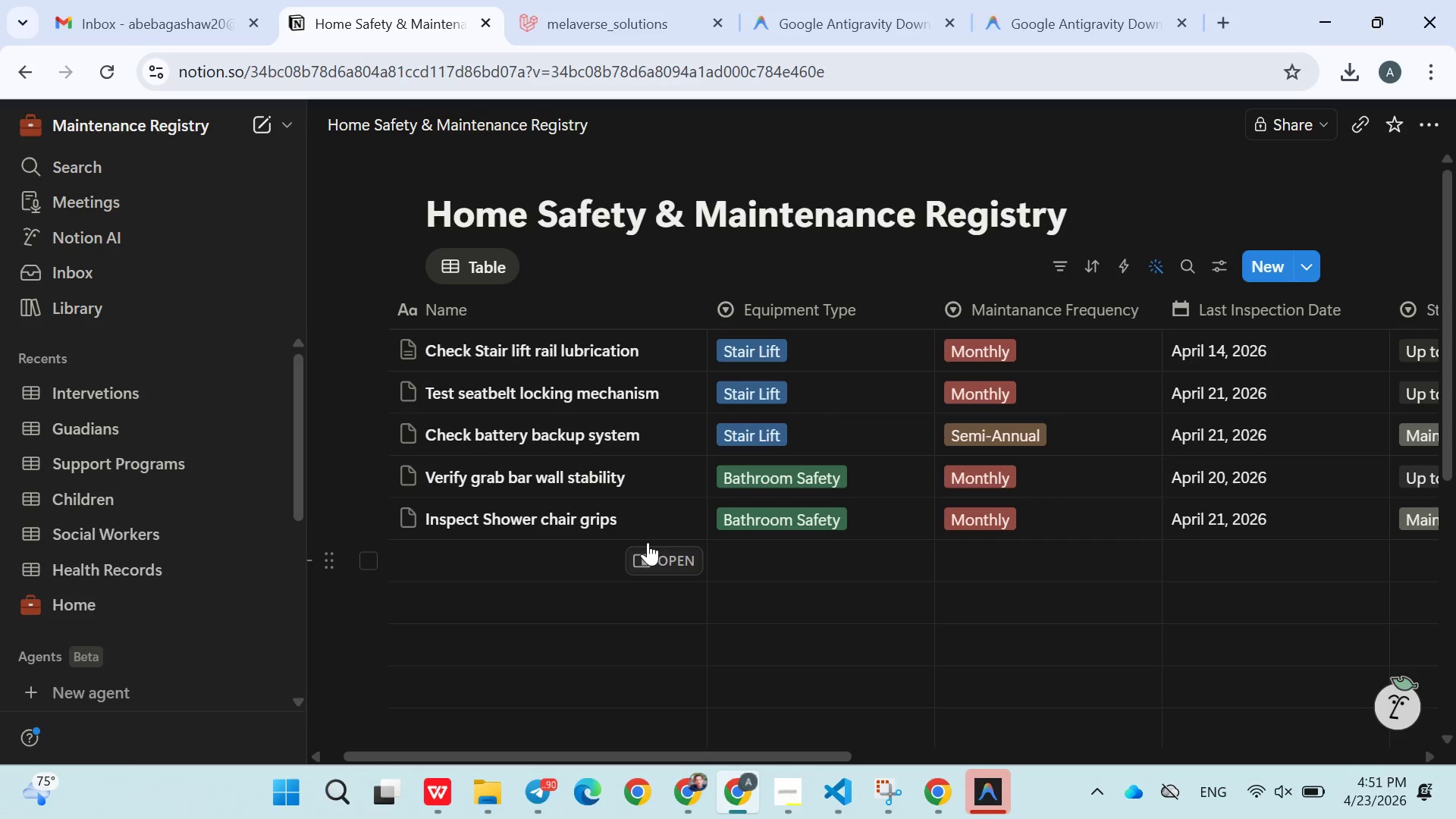 
wait(21.38)
 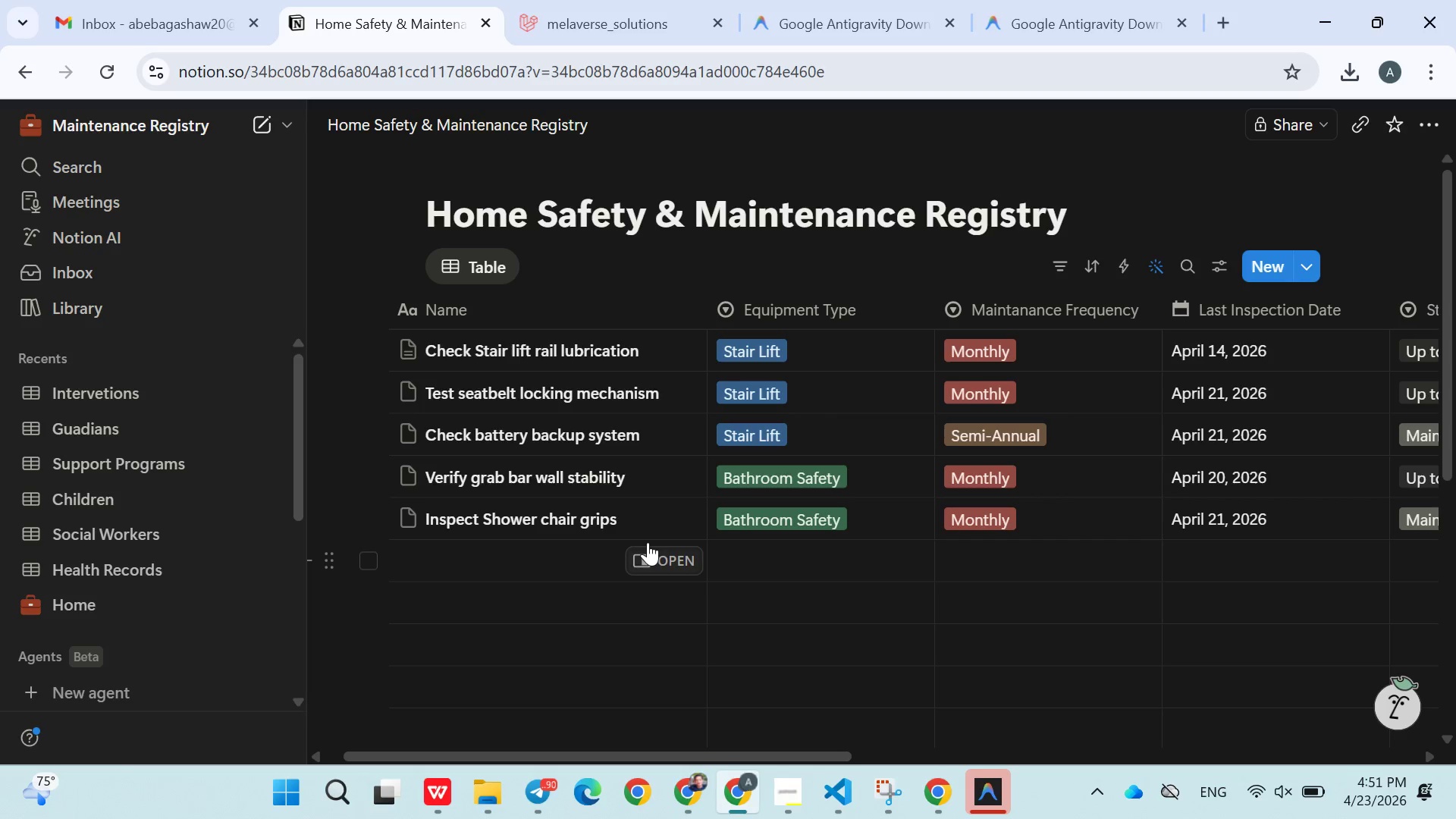 
double_click([1239, 459])
 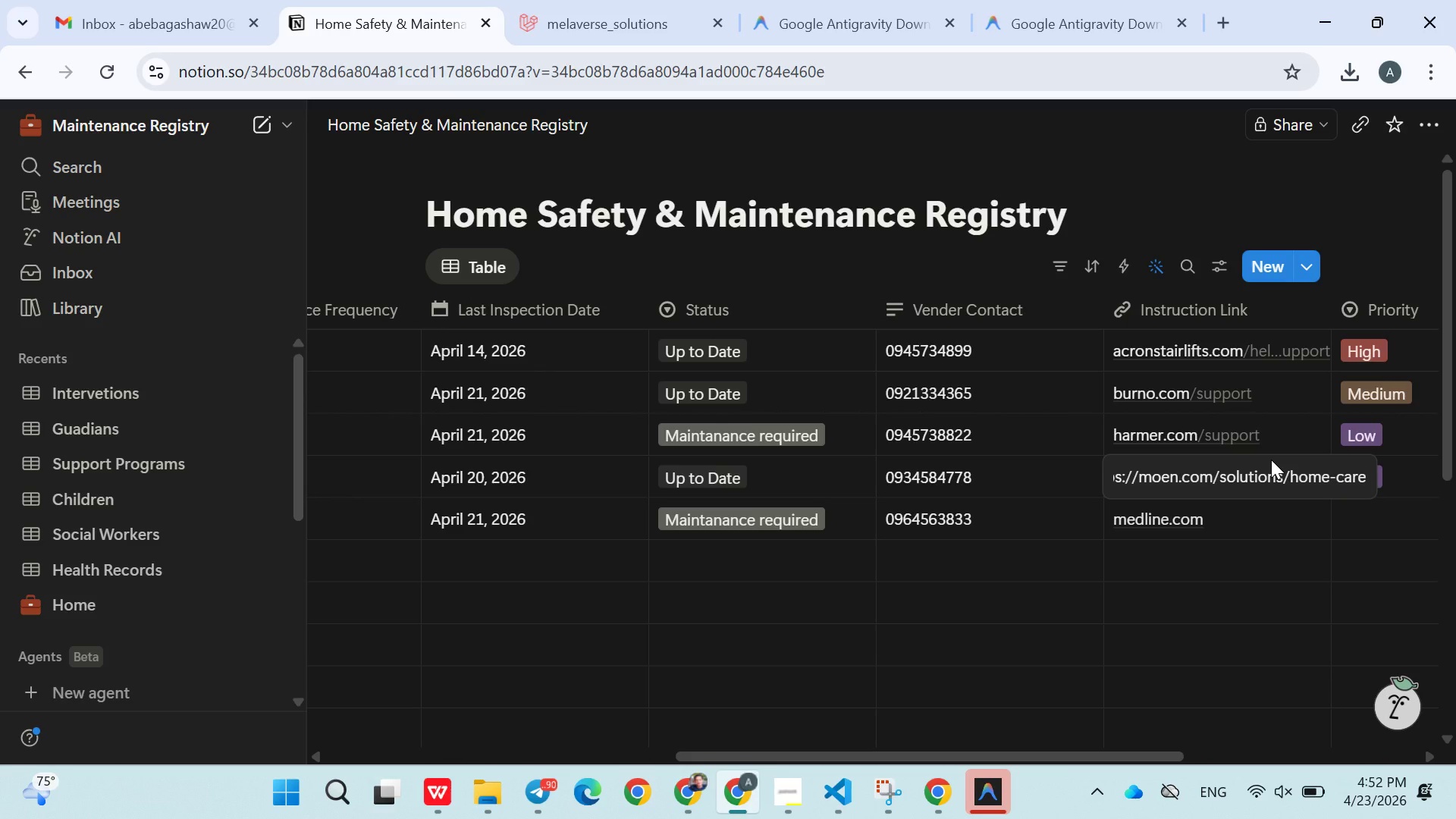 
wait(6.66)
 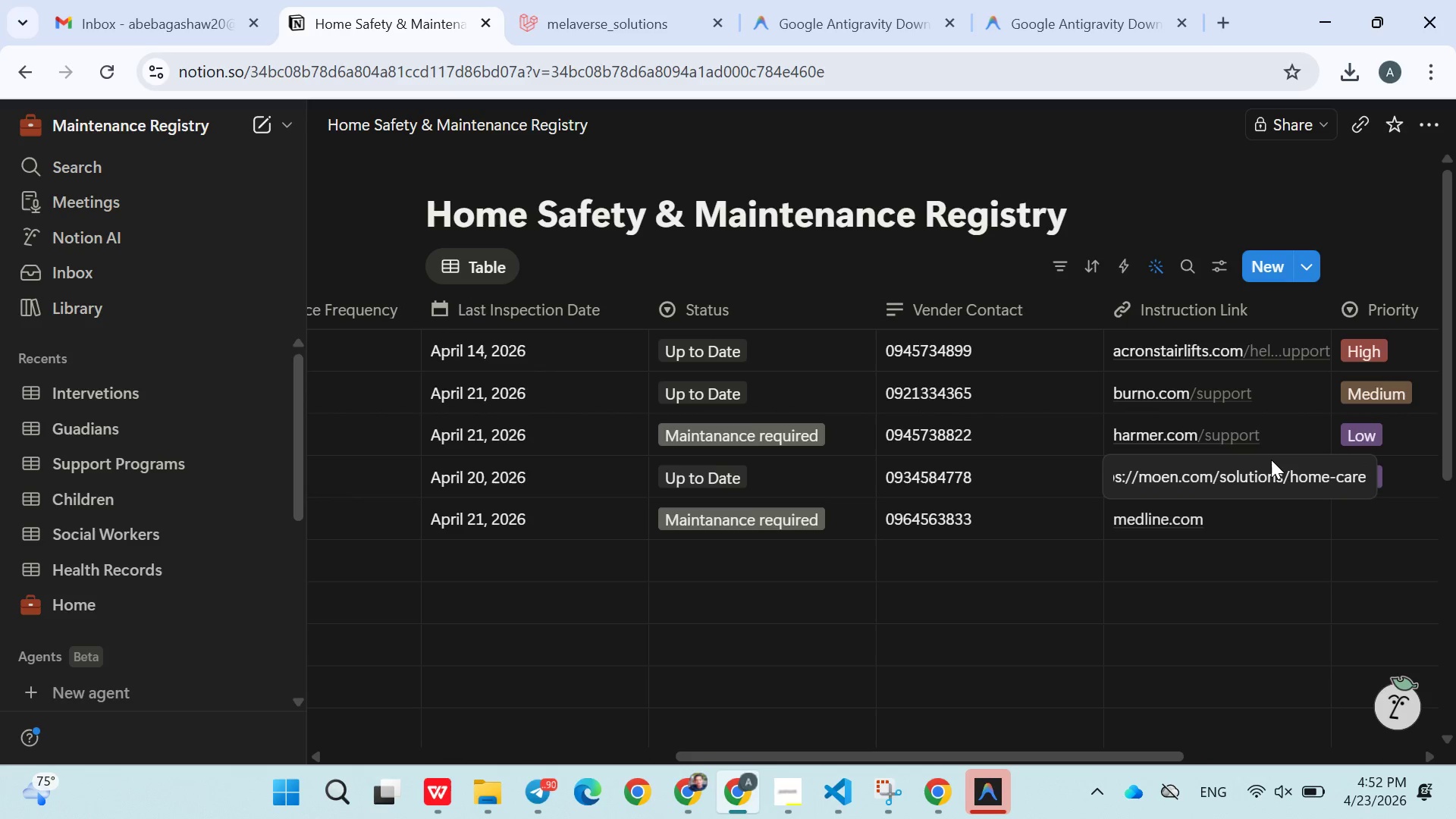 
double_click([1349, 476])
 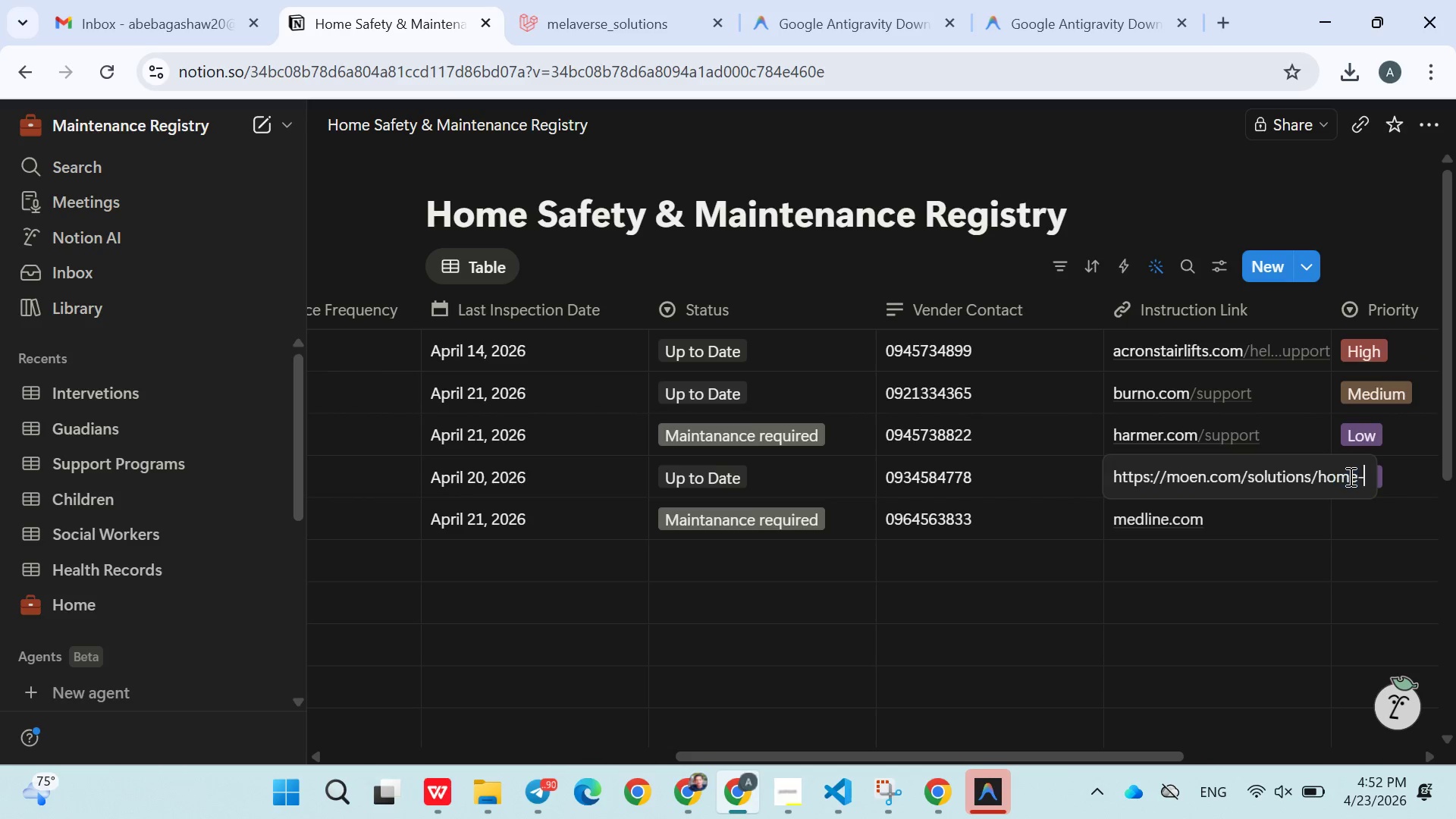 
key(Backspace)
key(Backspace)
key(Backspace)
key(Backspace)
type(customer-support)
 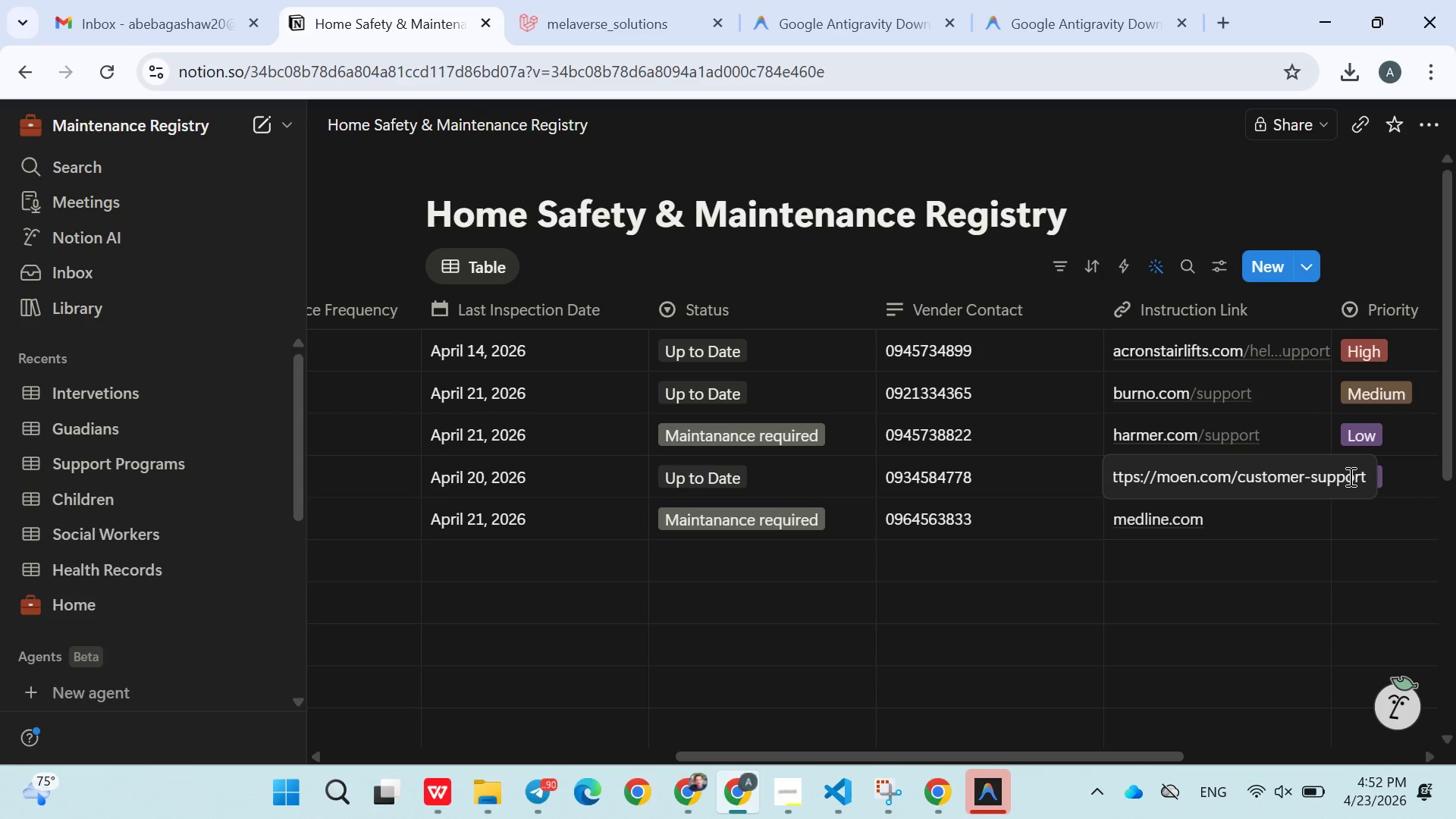 
left_click([1248, 533])
 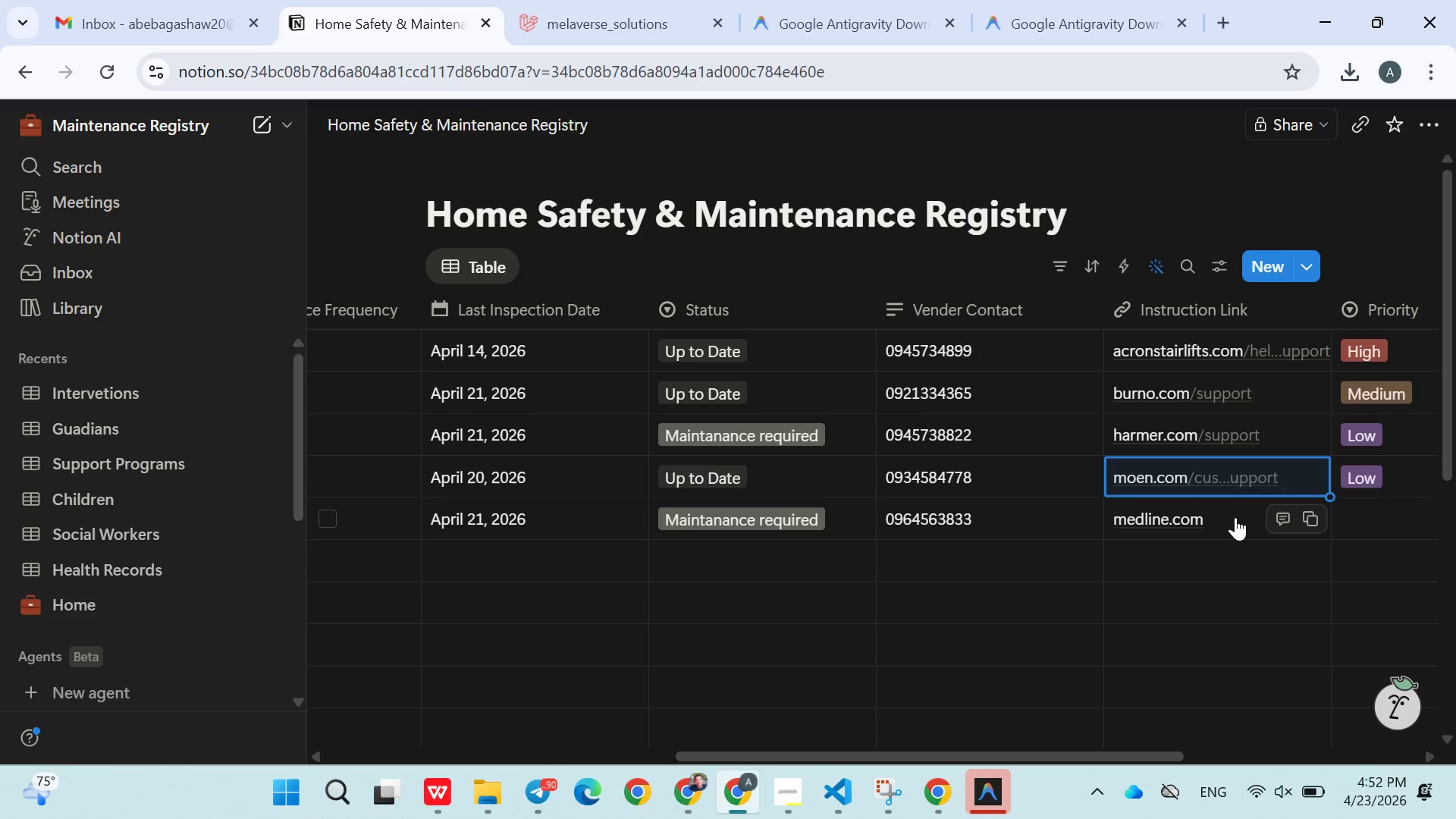 
left_click([1235, 517])
 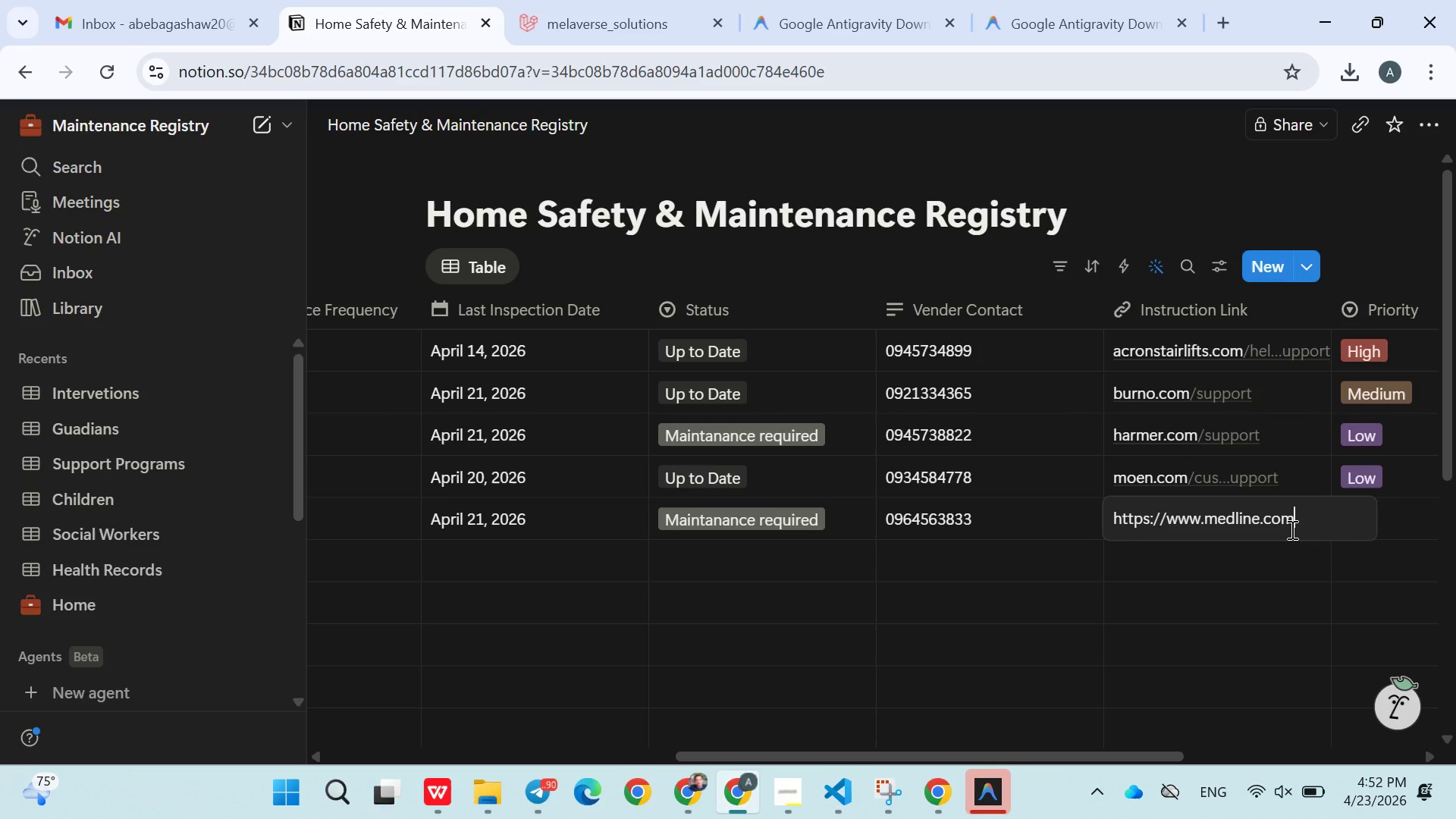 
type(/solutions)
 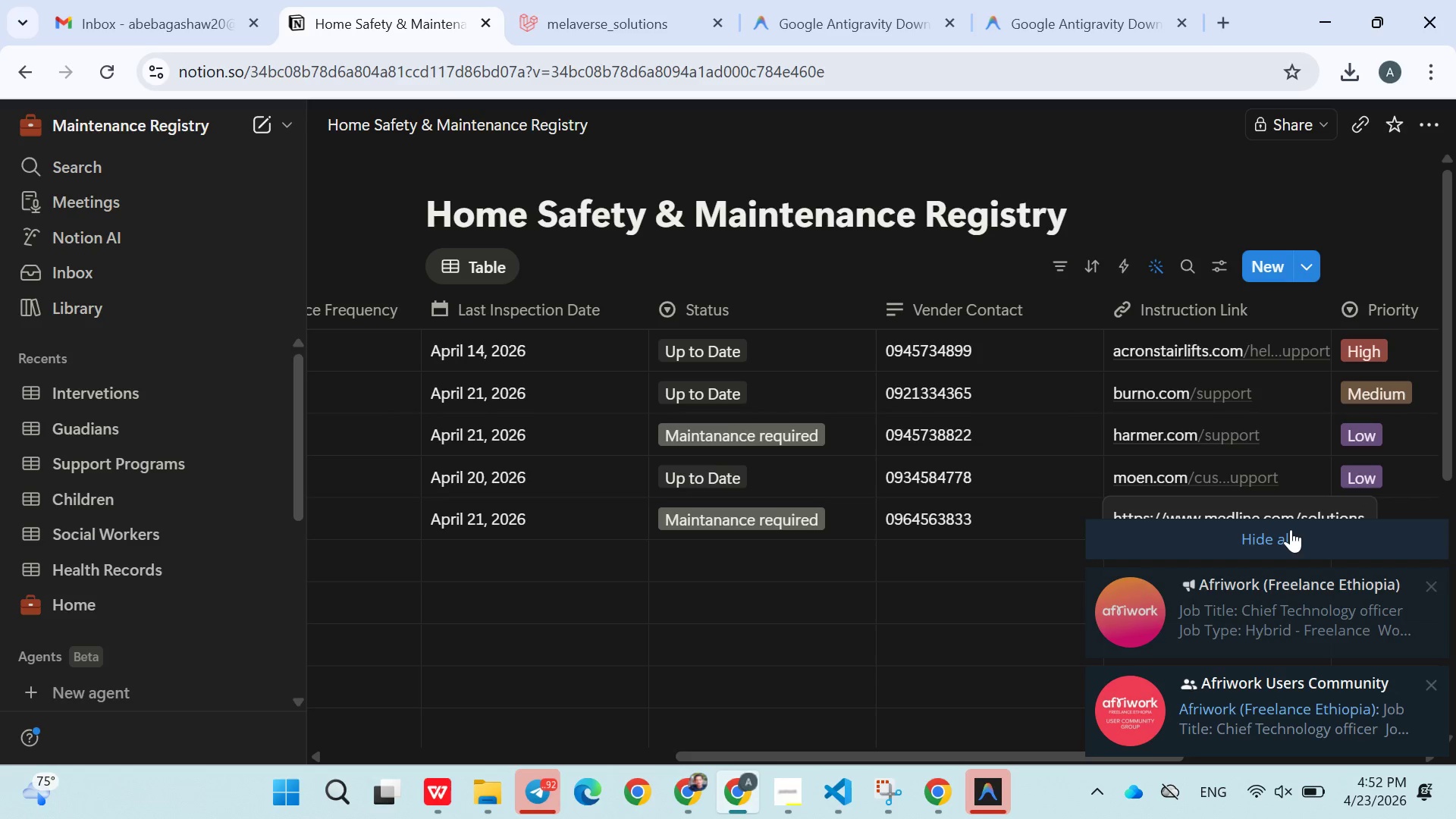 
wait(6.38)
 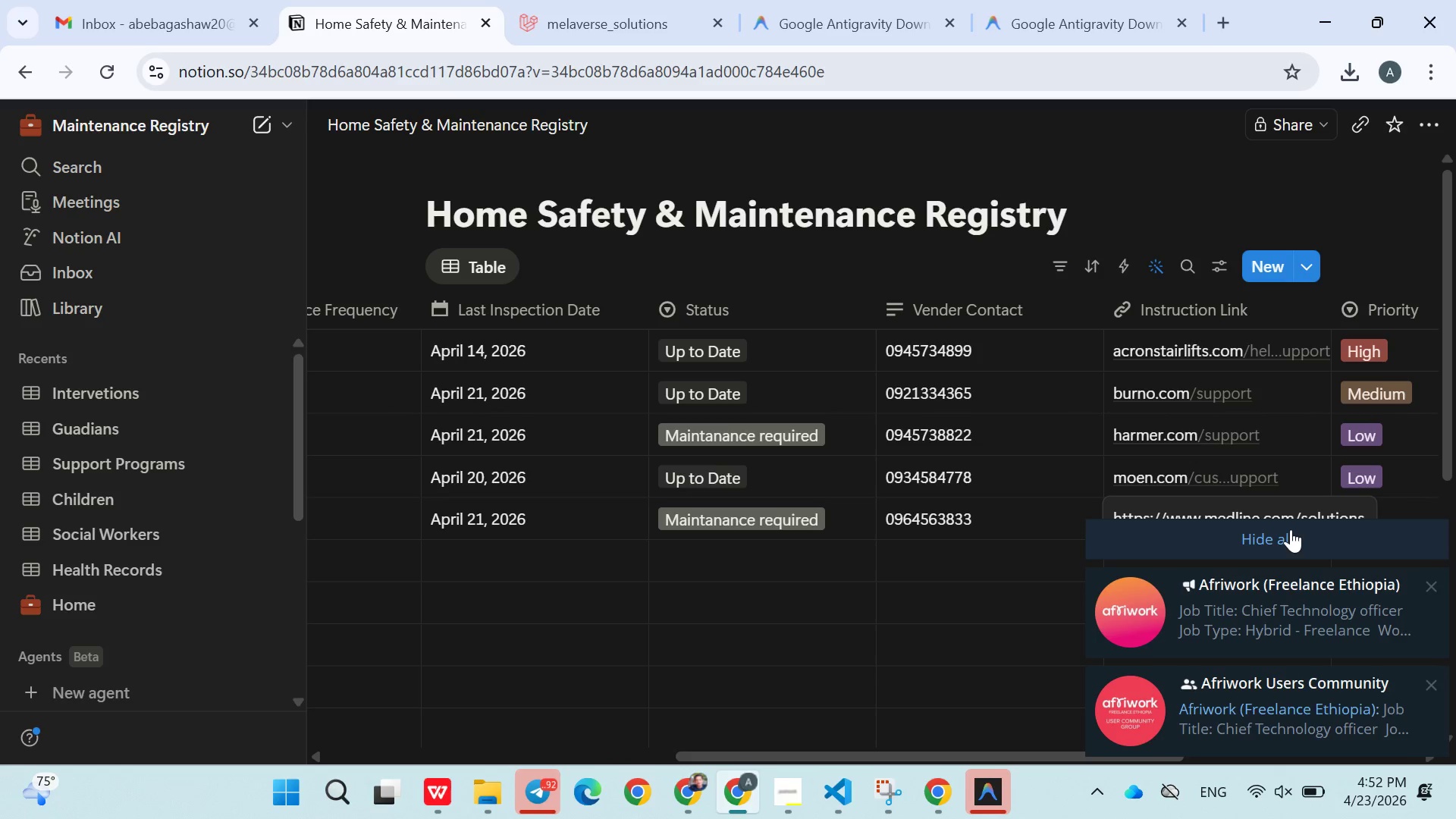 
key(Slash)
 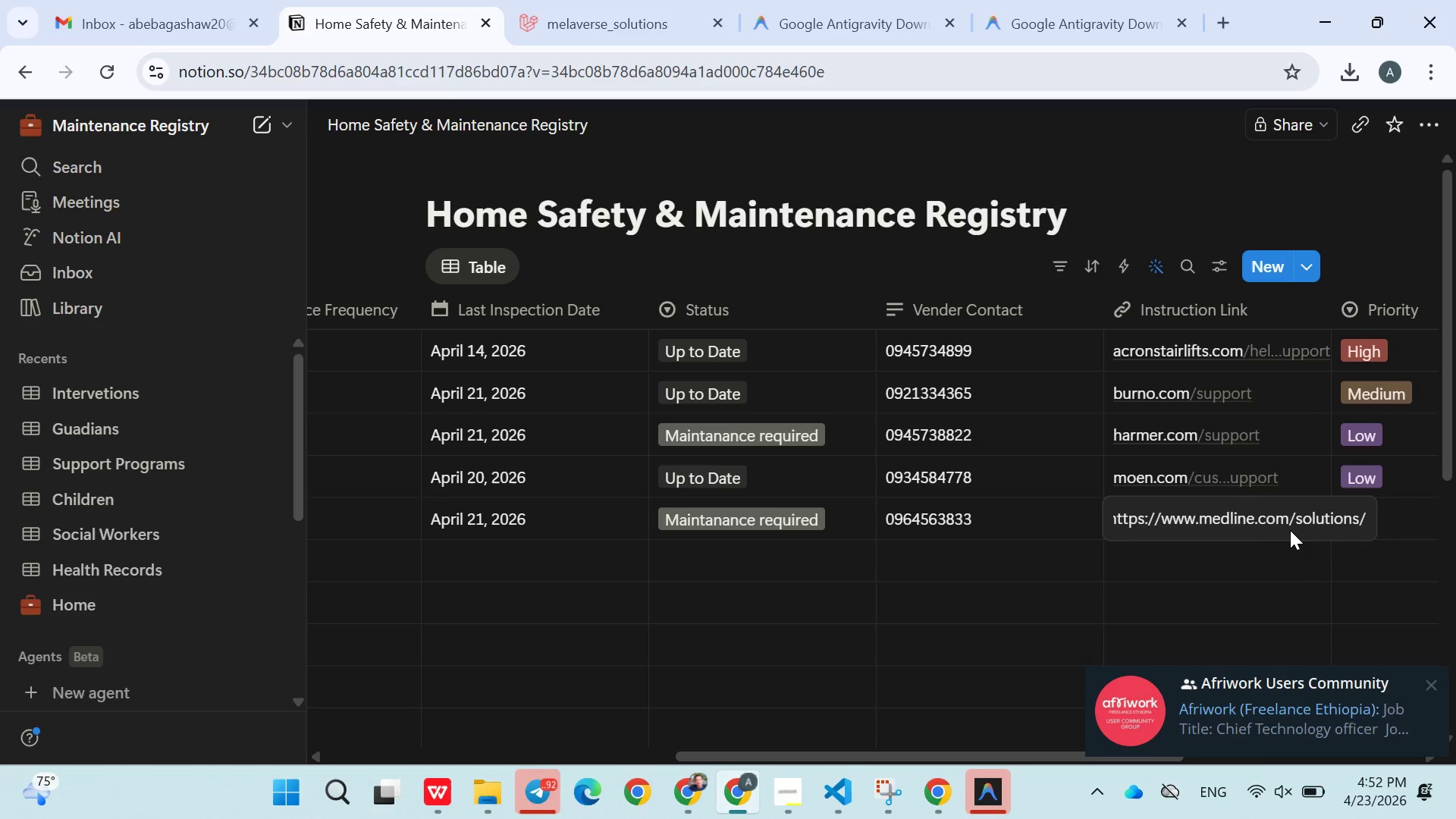 
left_click([1290, 530])
 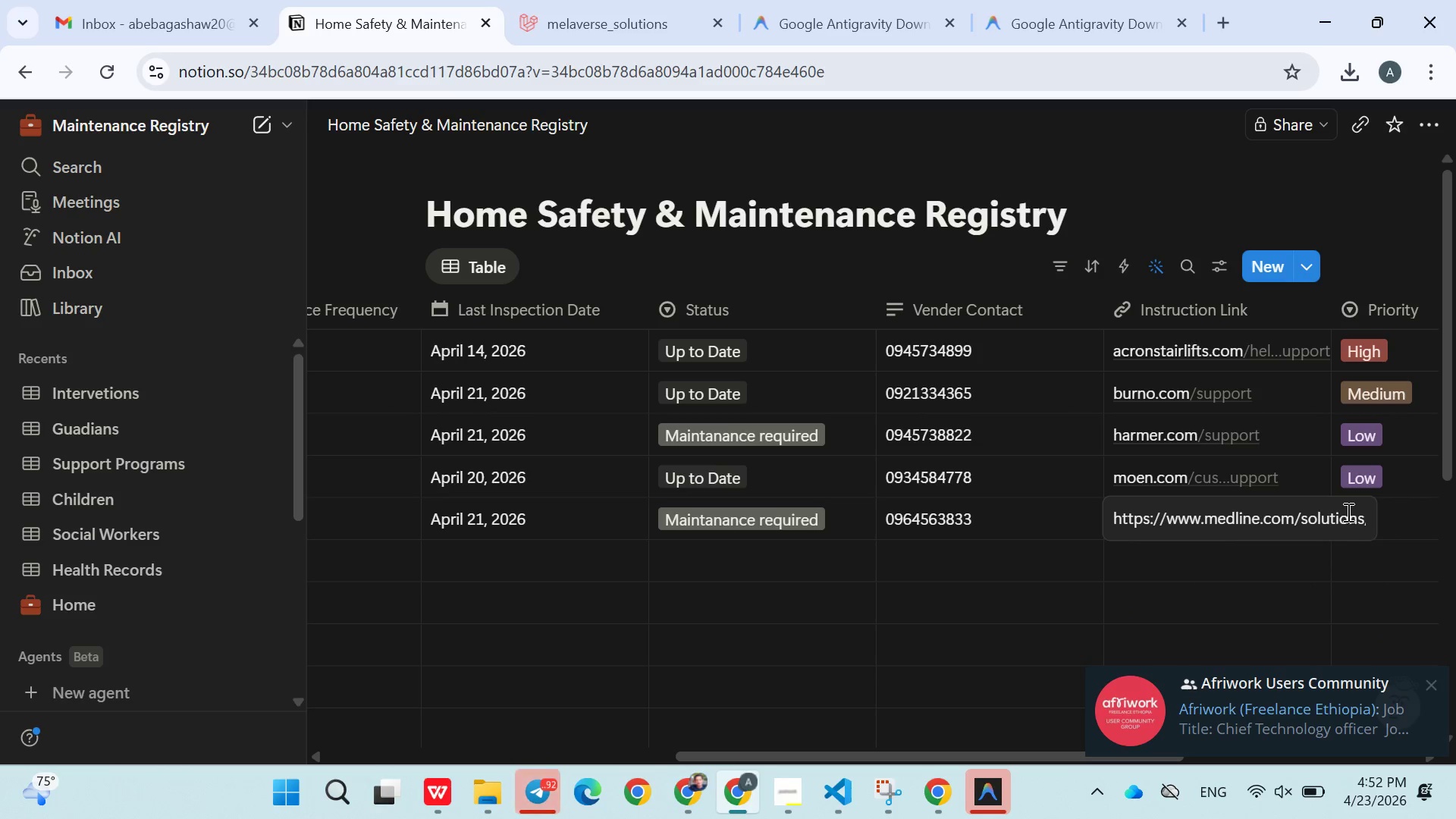 
left_click([1350, 516])
 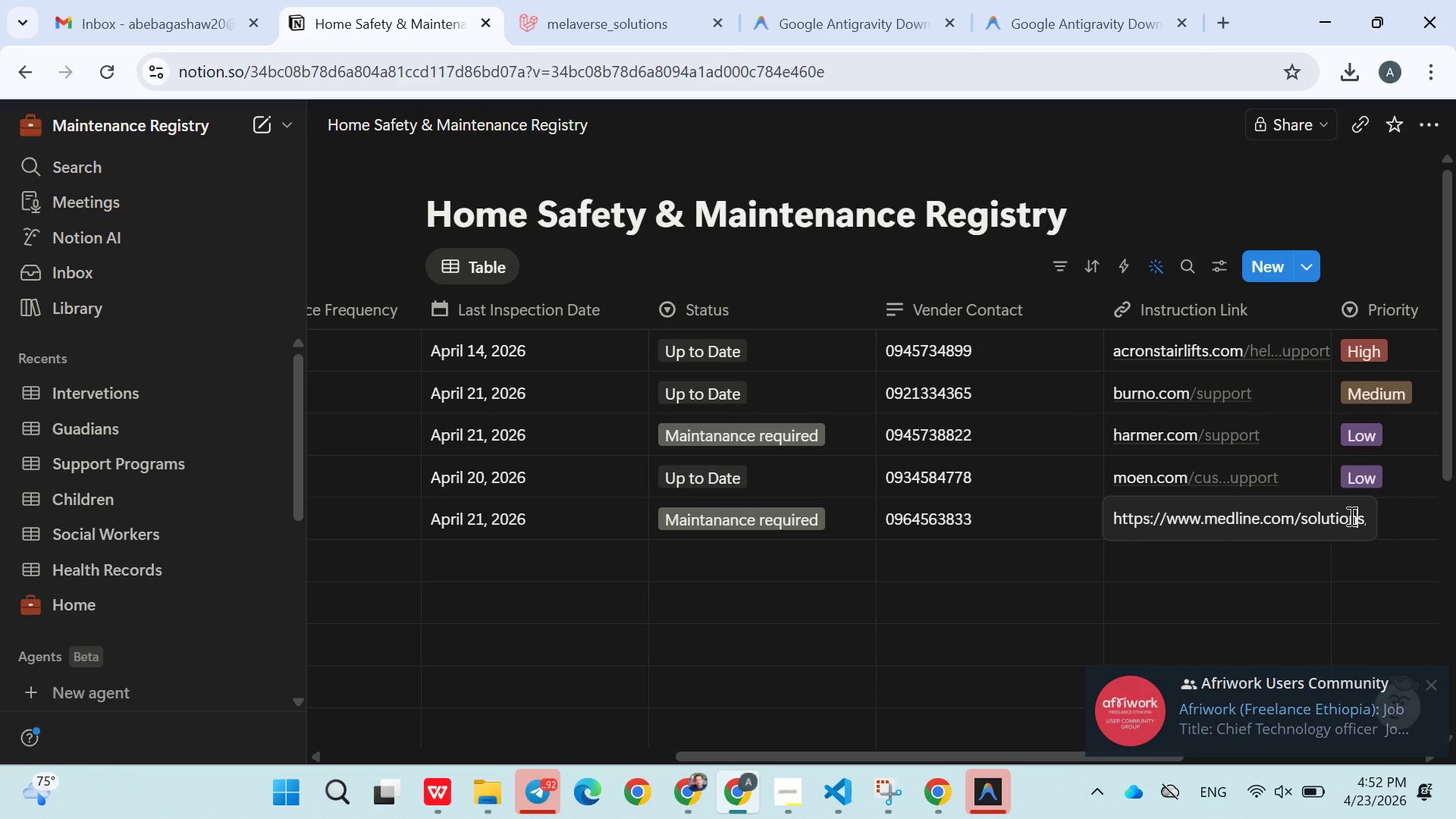 
hold_key(key=ArrowRight, duration=1.03)
 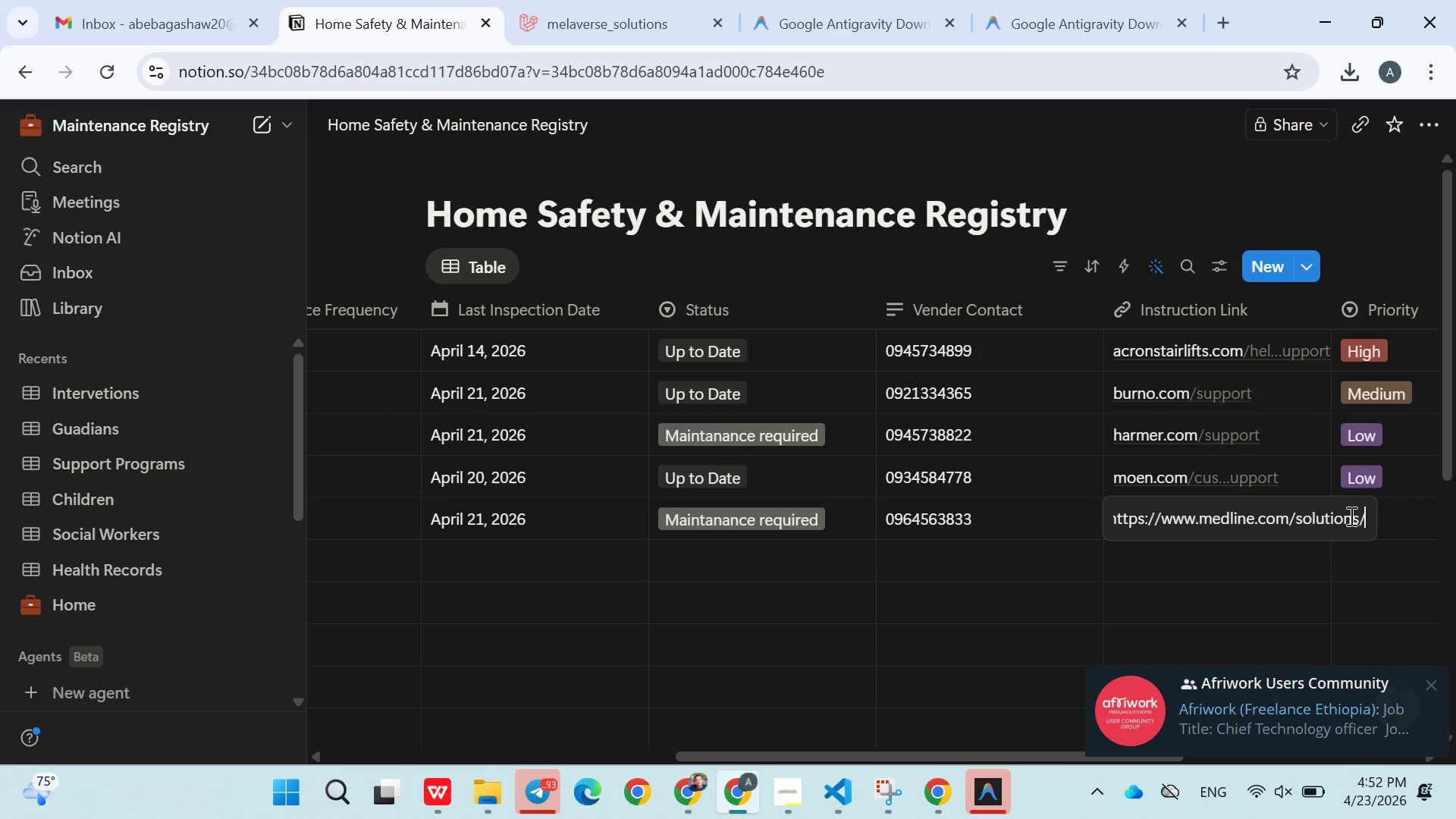 
type(home-care)
 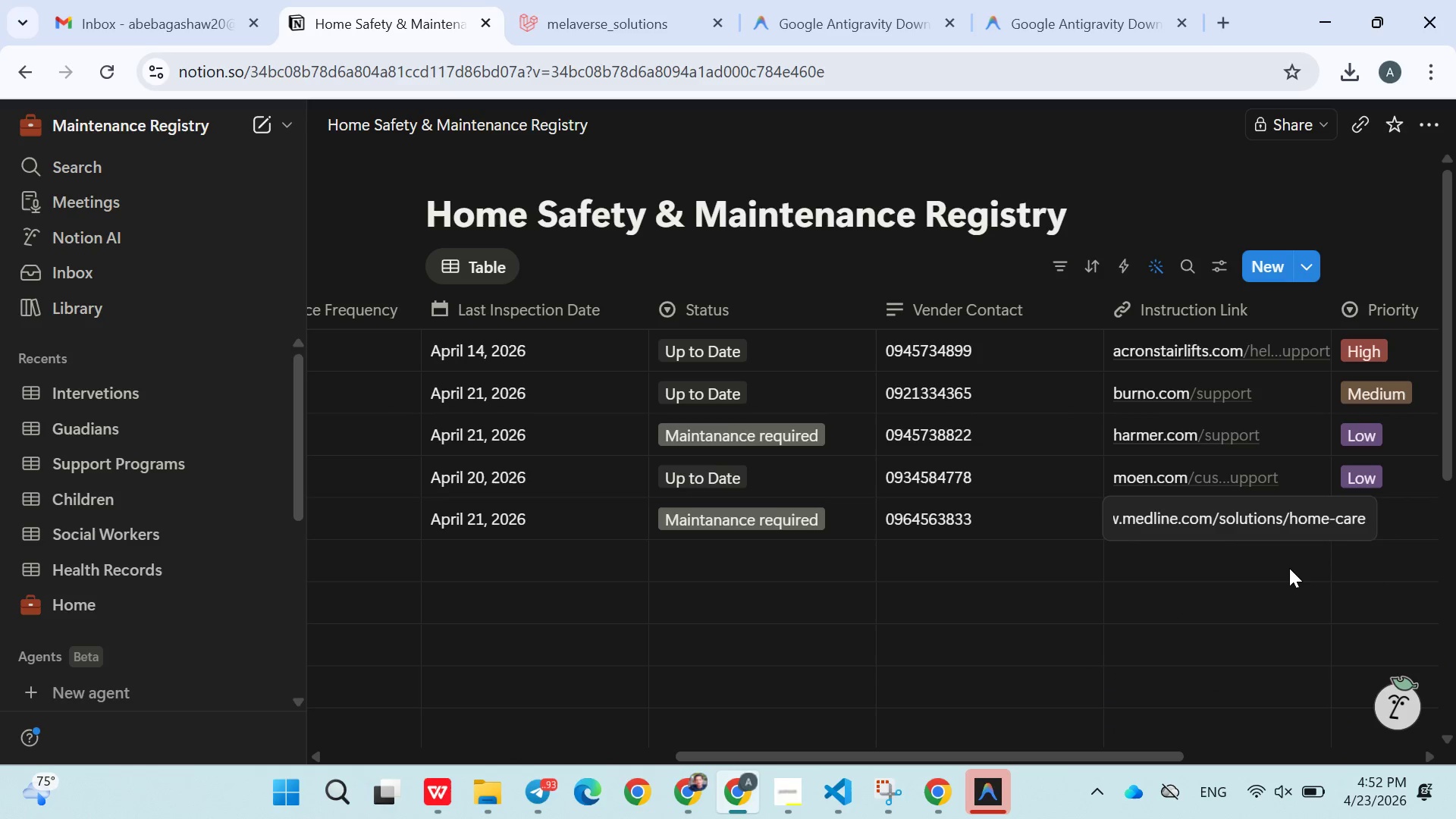 
left_click([1283, 565])
 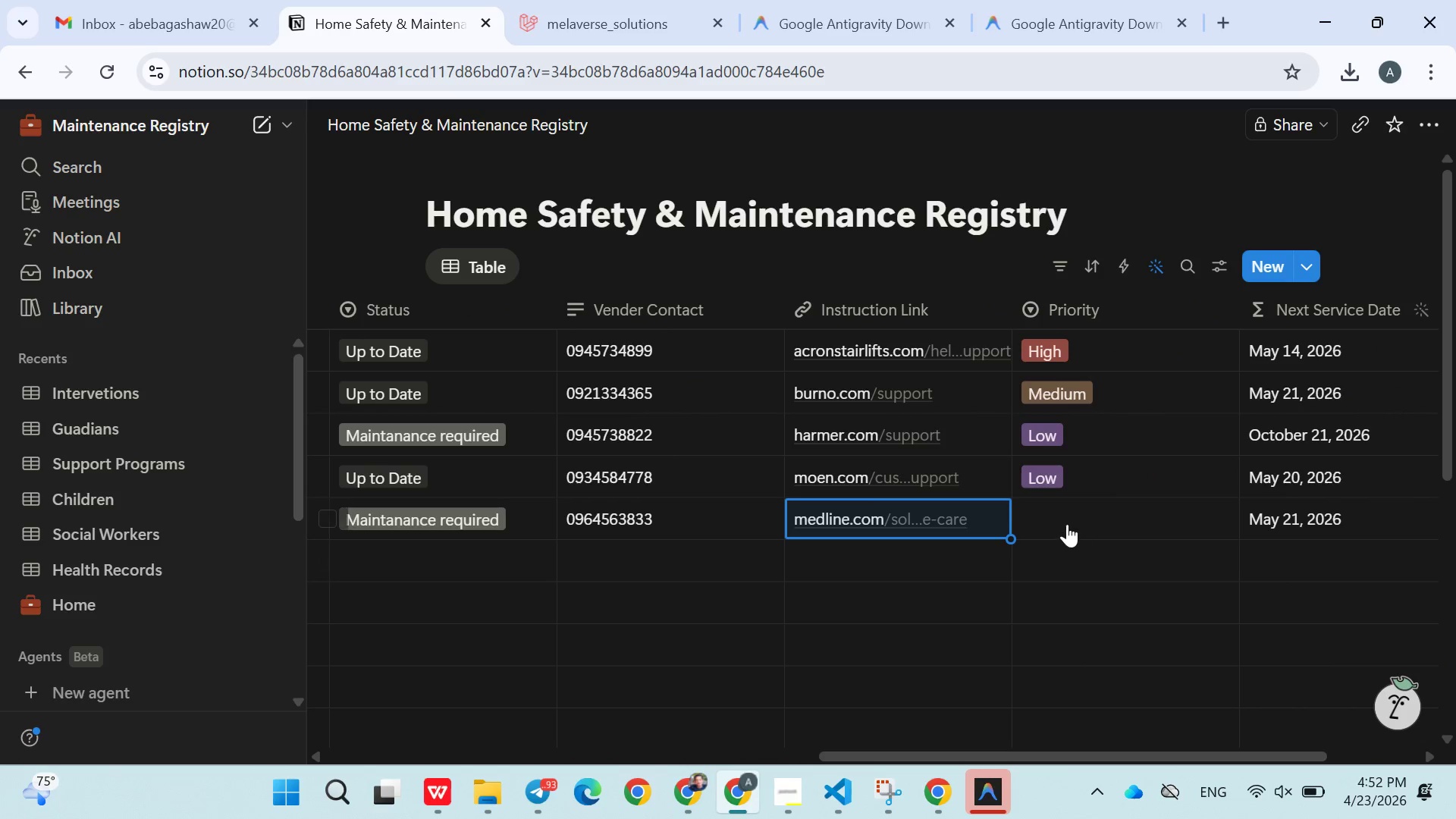 
left_click([1067, 523])
 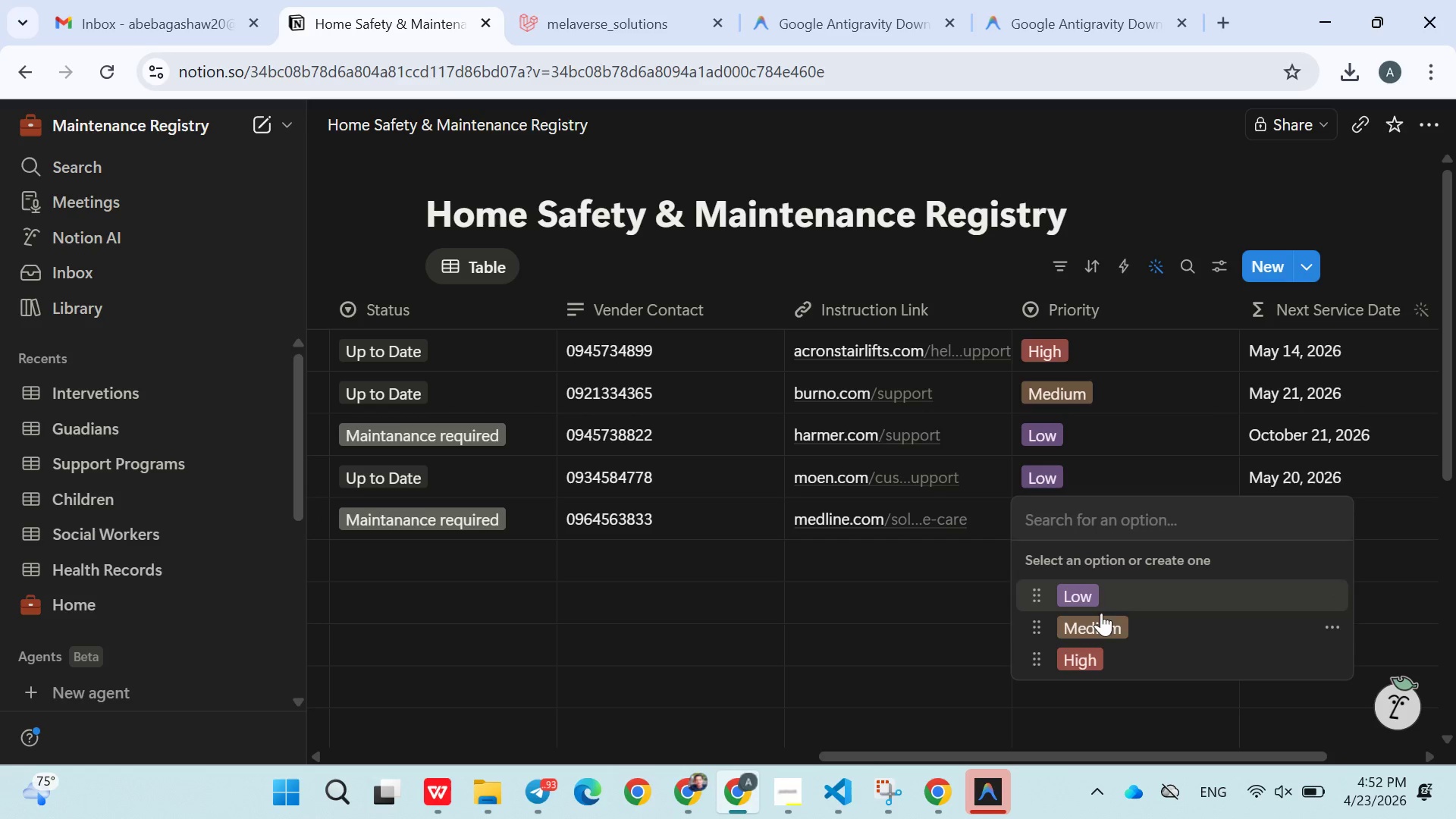 
left_click([1101, 624])
 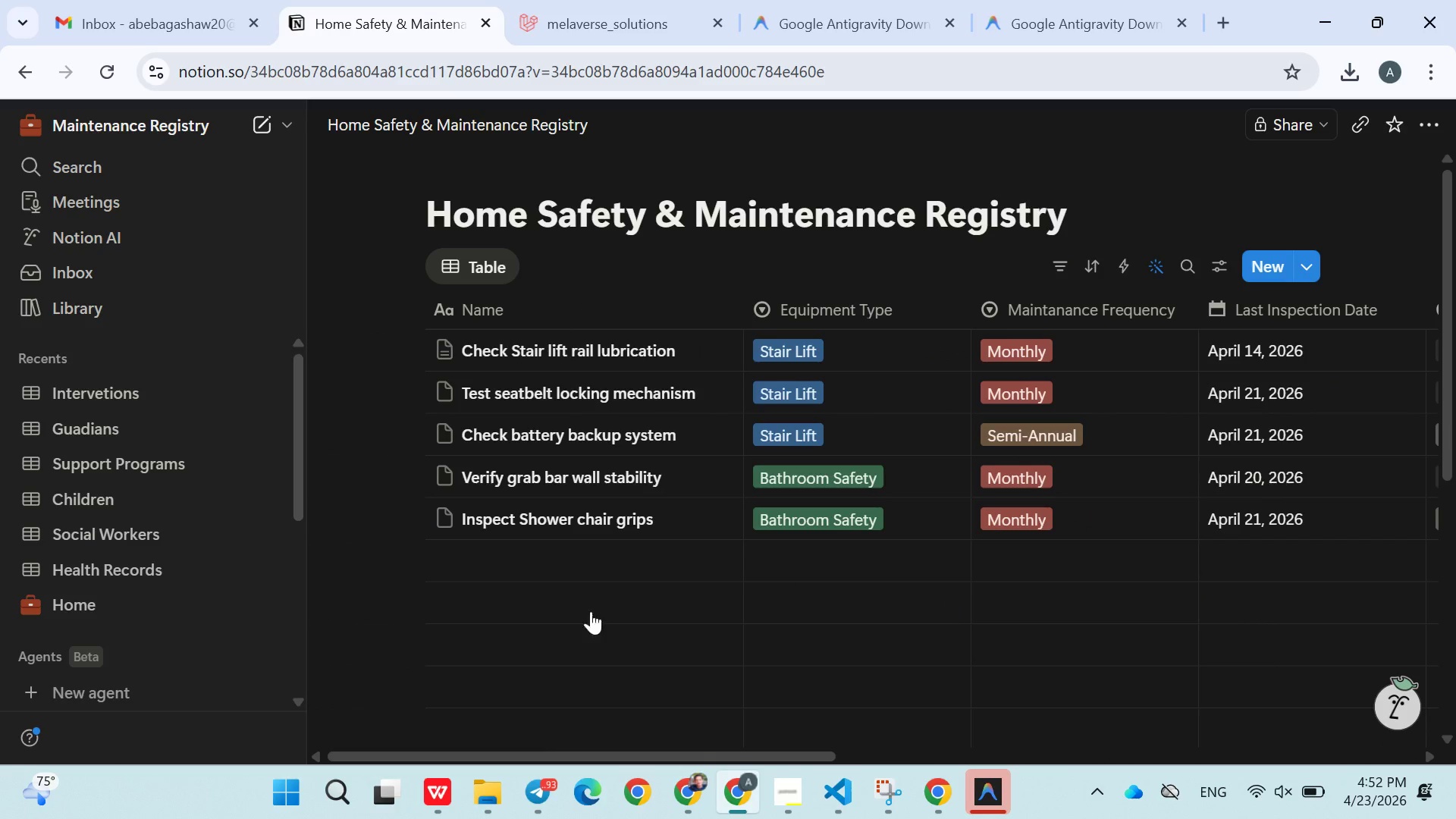 
left_click([514, 560])
 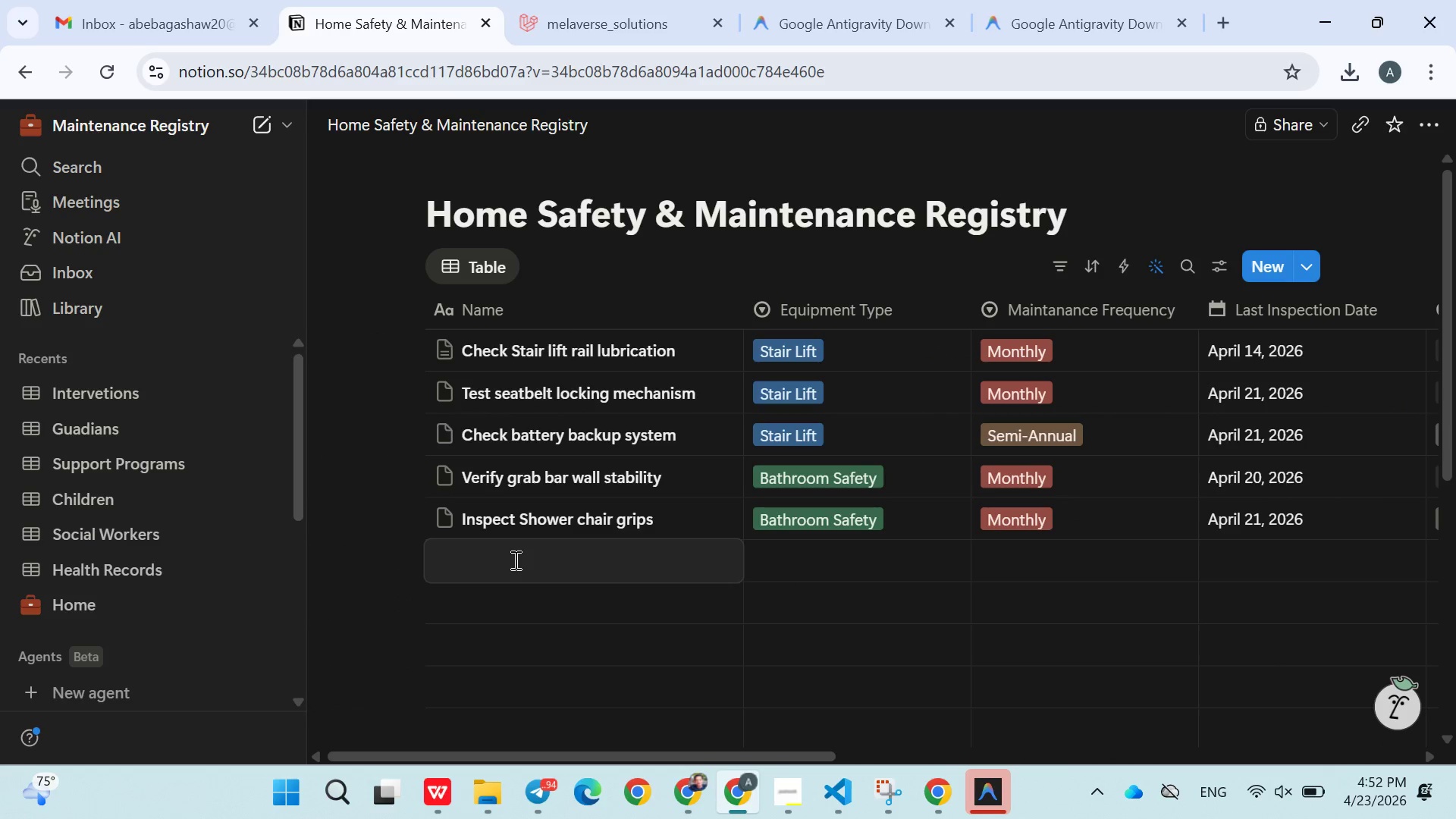 
wait(5.06)
 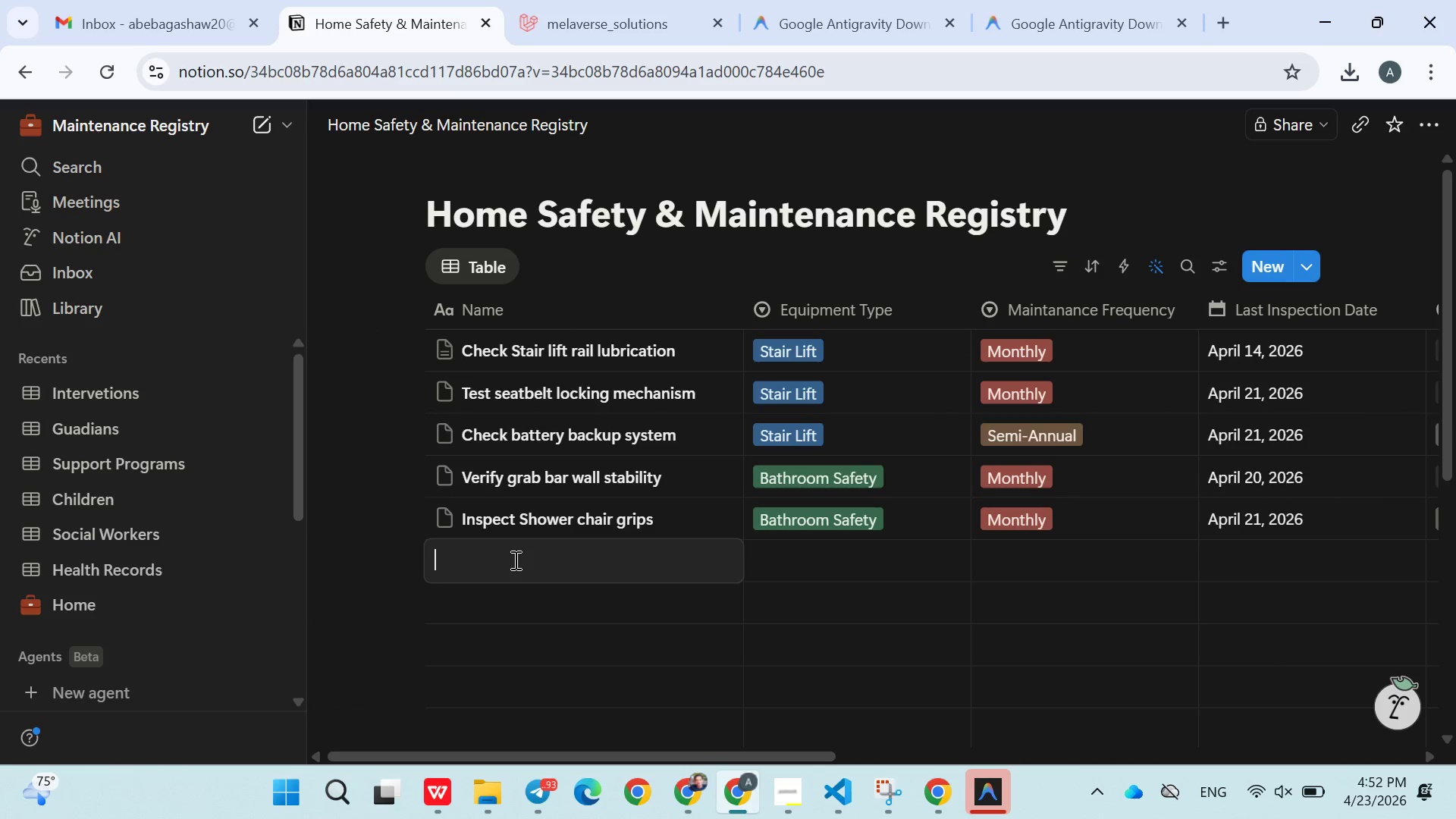 
type(check anti-slip flooring condition)
 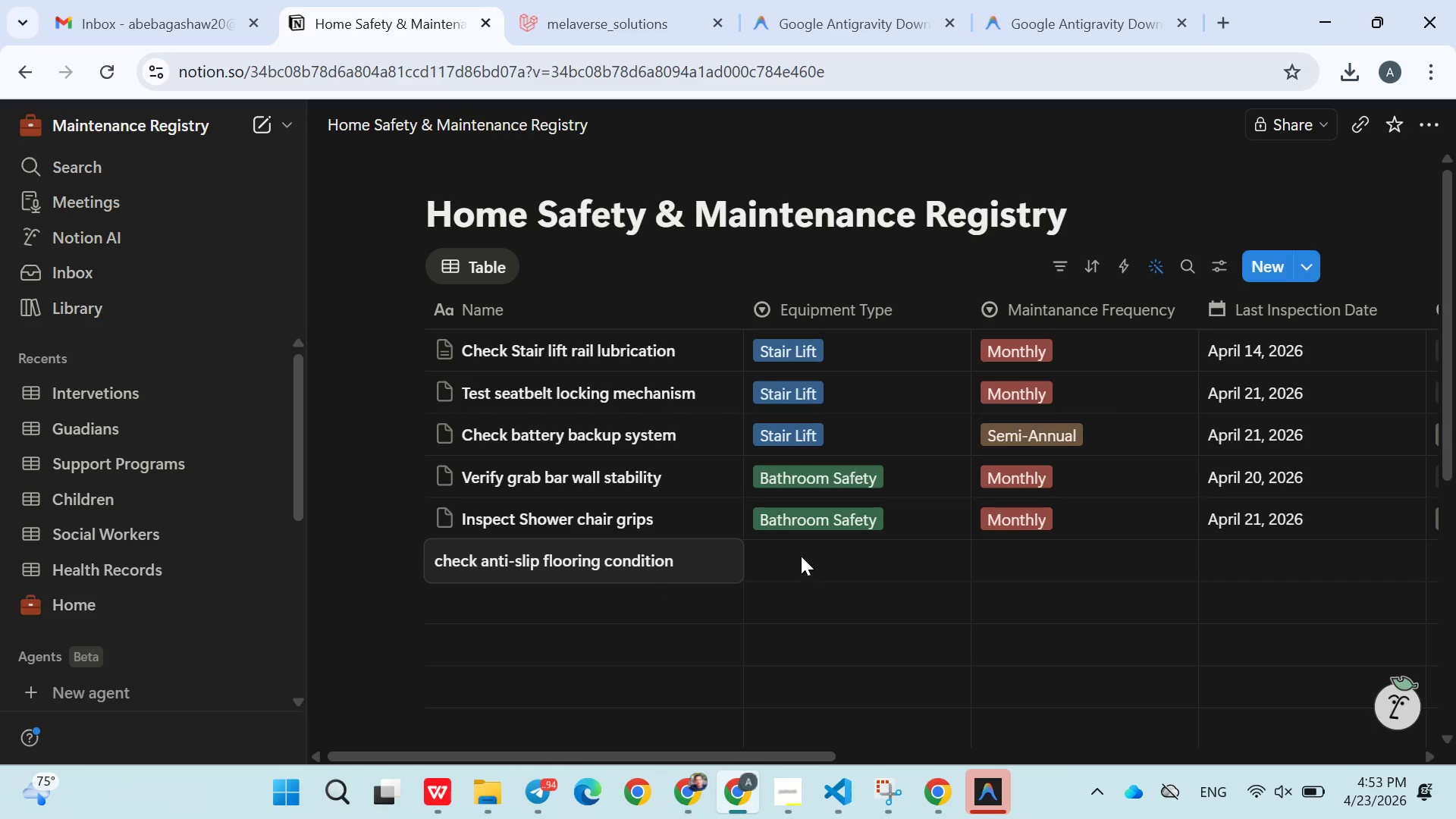 
double_click([801, 556])
 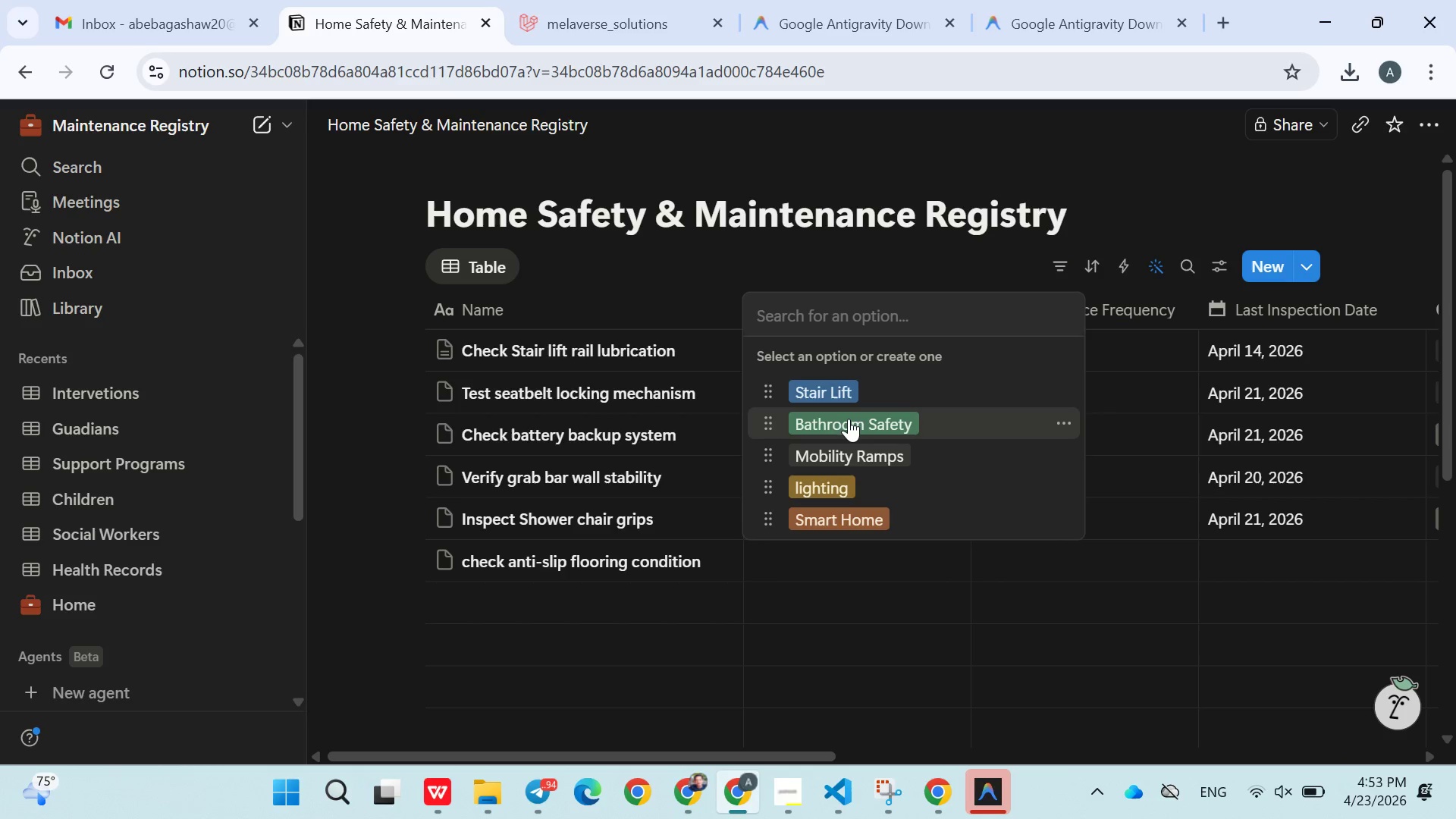 
left_click([849, 419])
 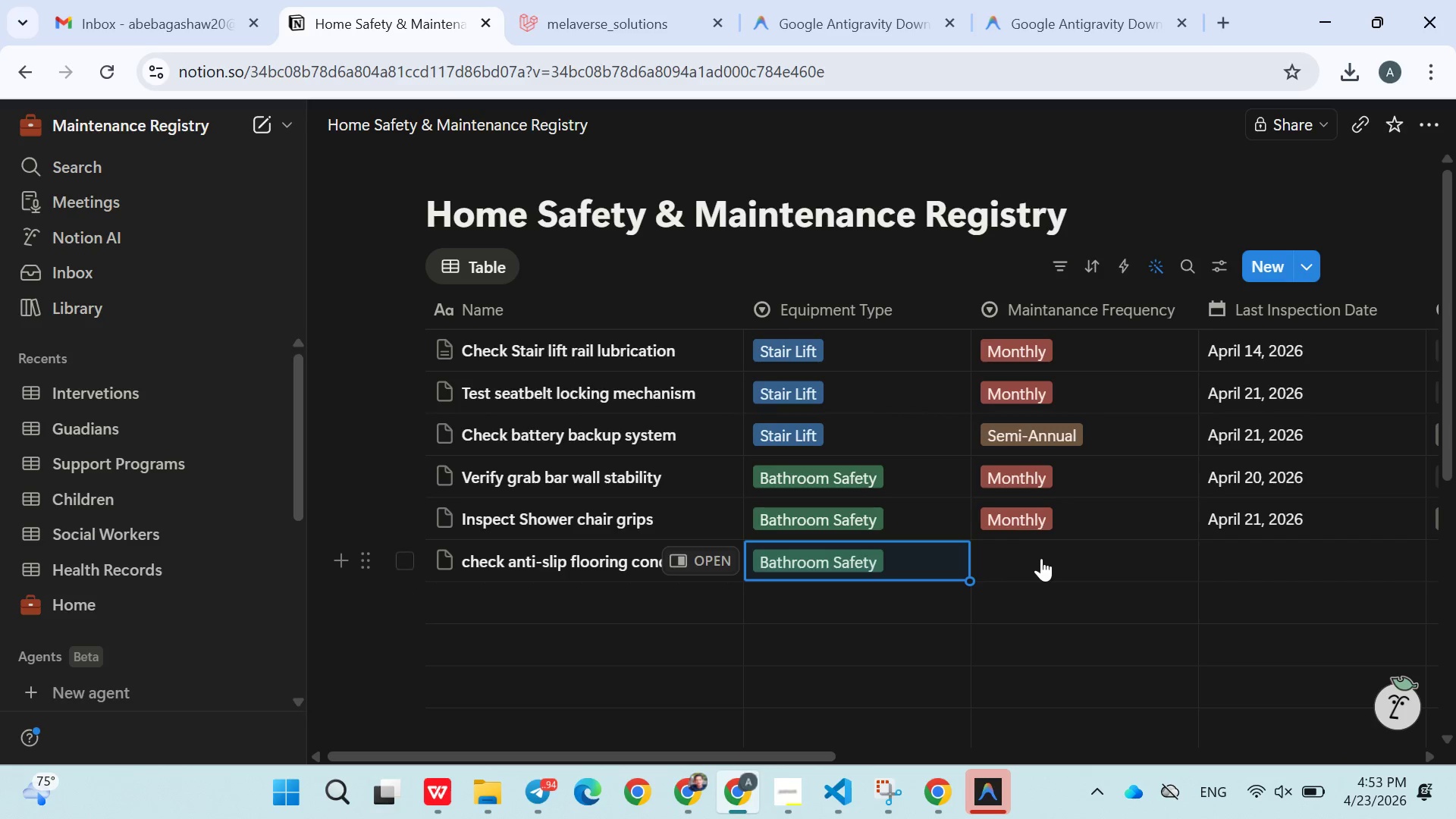 
left_click([1041, 558])
 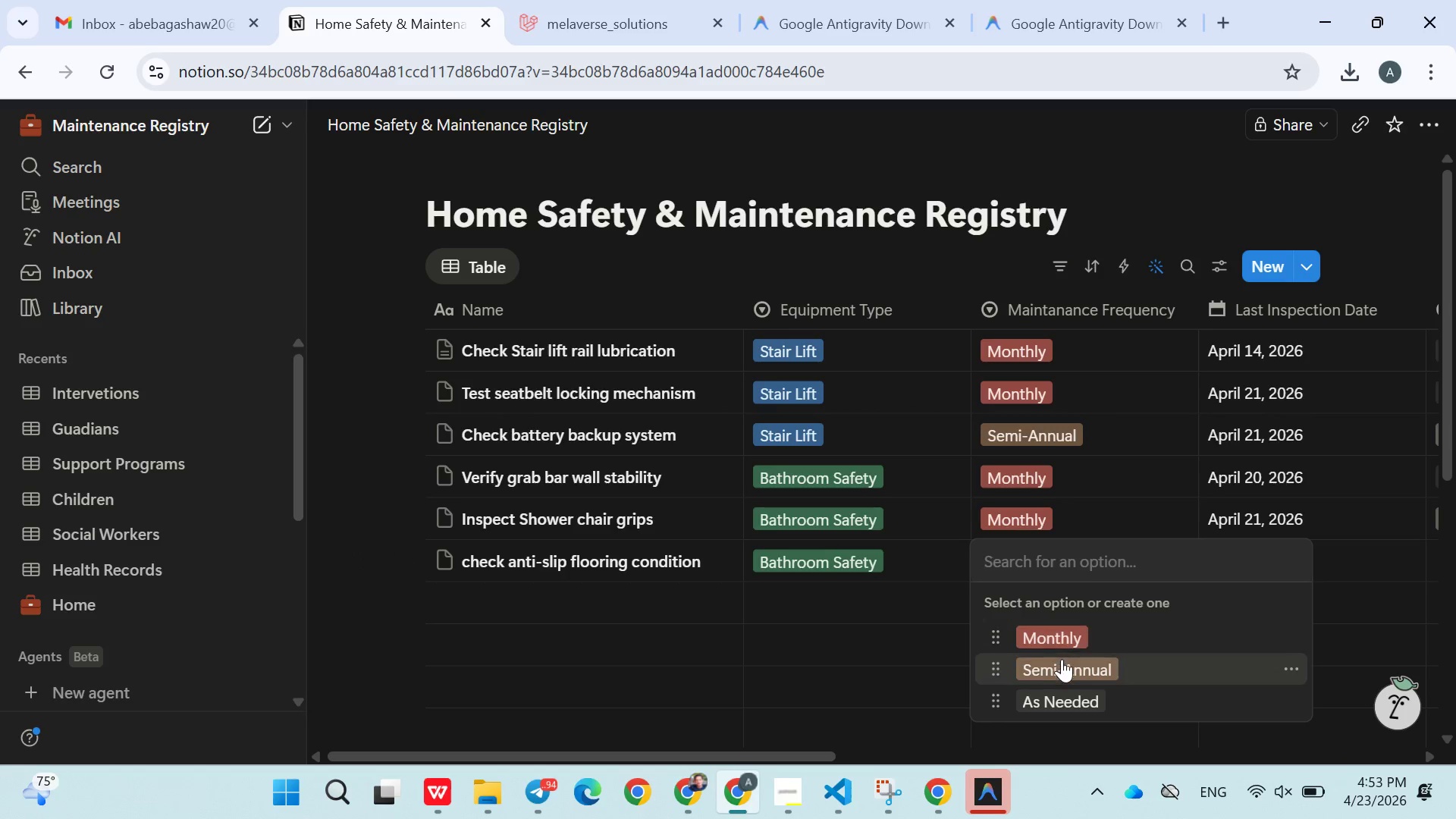 
left_click([1063, 661])
 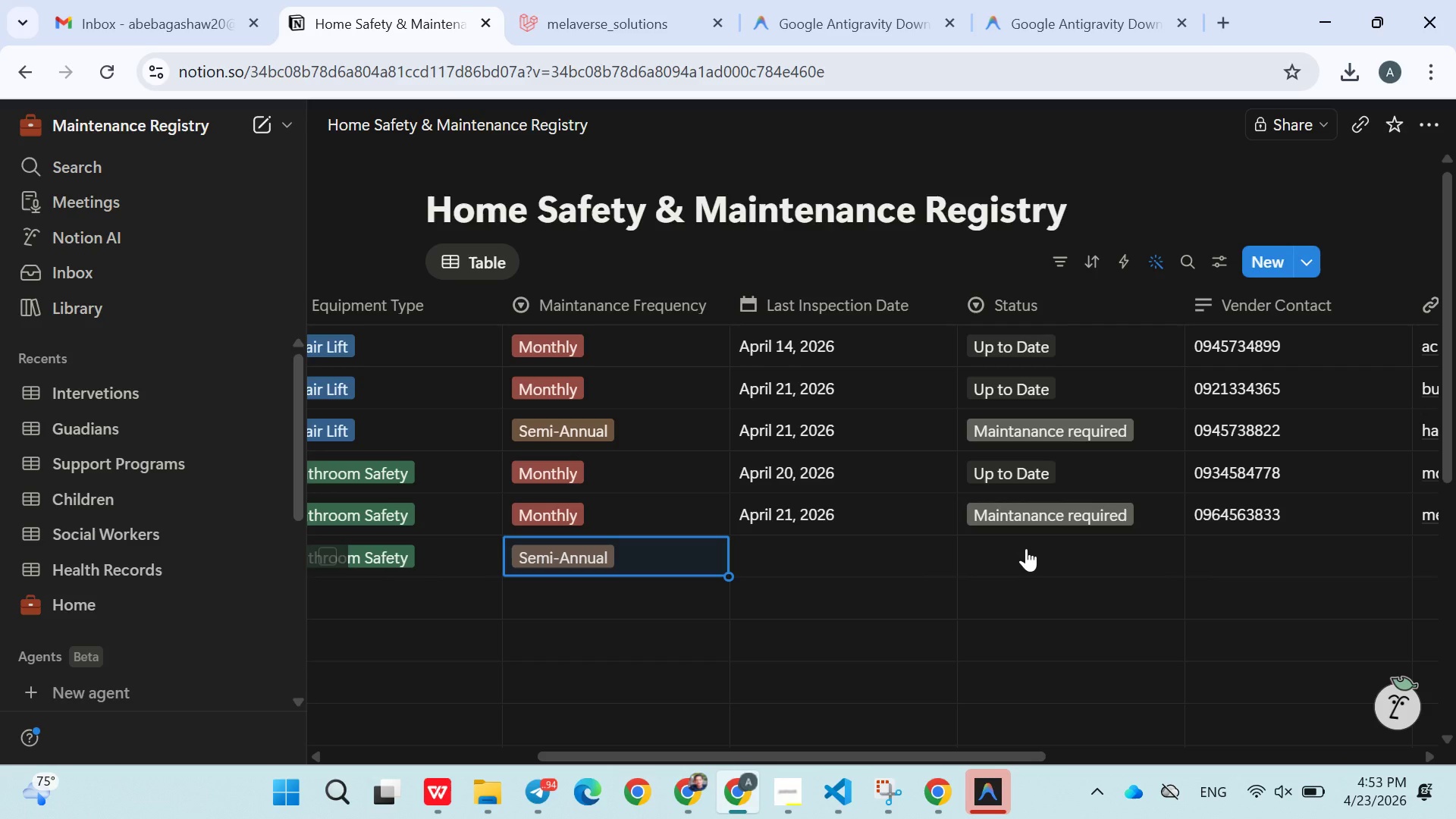 
left_click([1026, 548])
 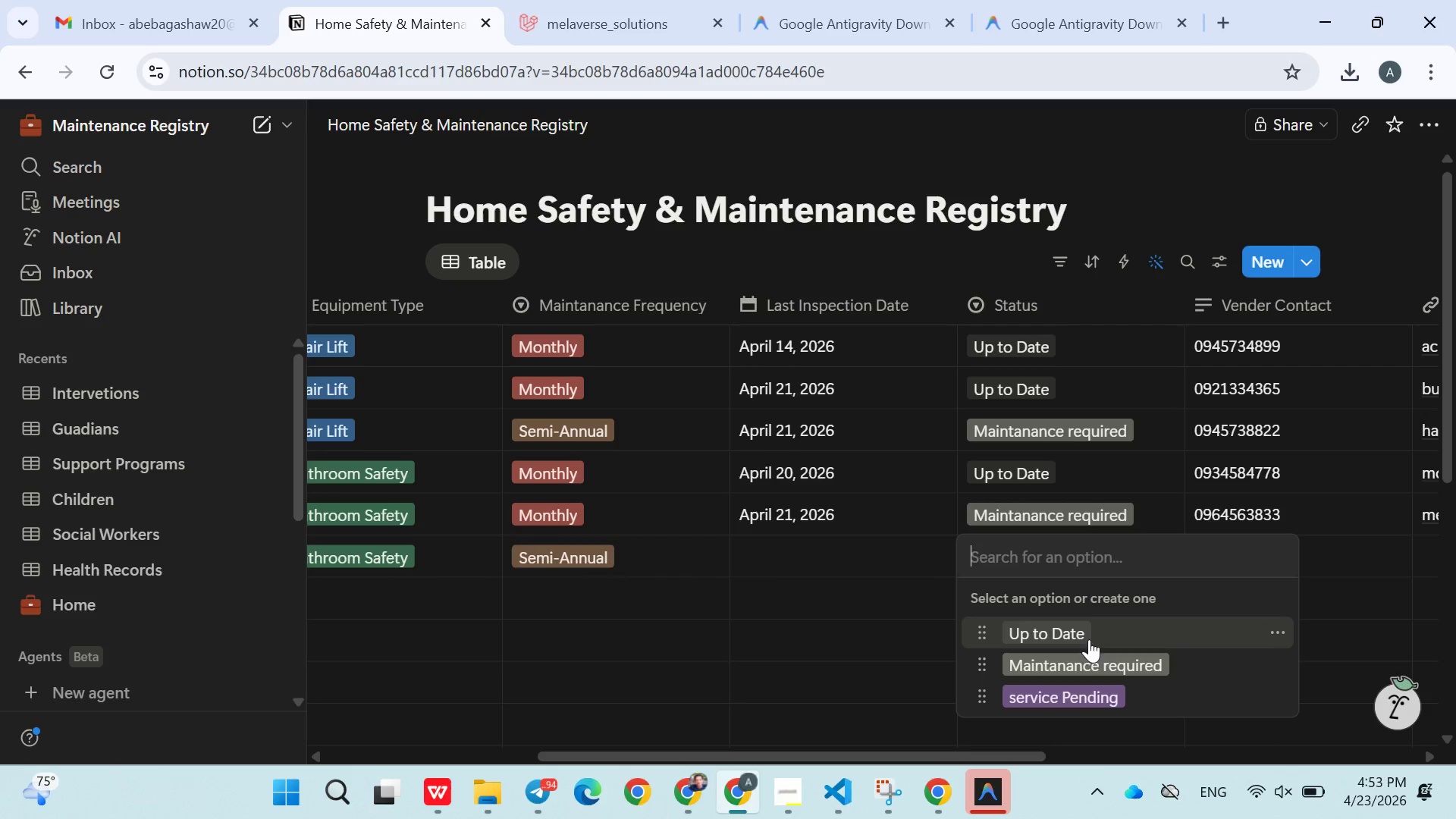 
double_click([824, 565])
 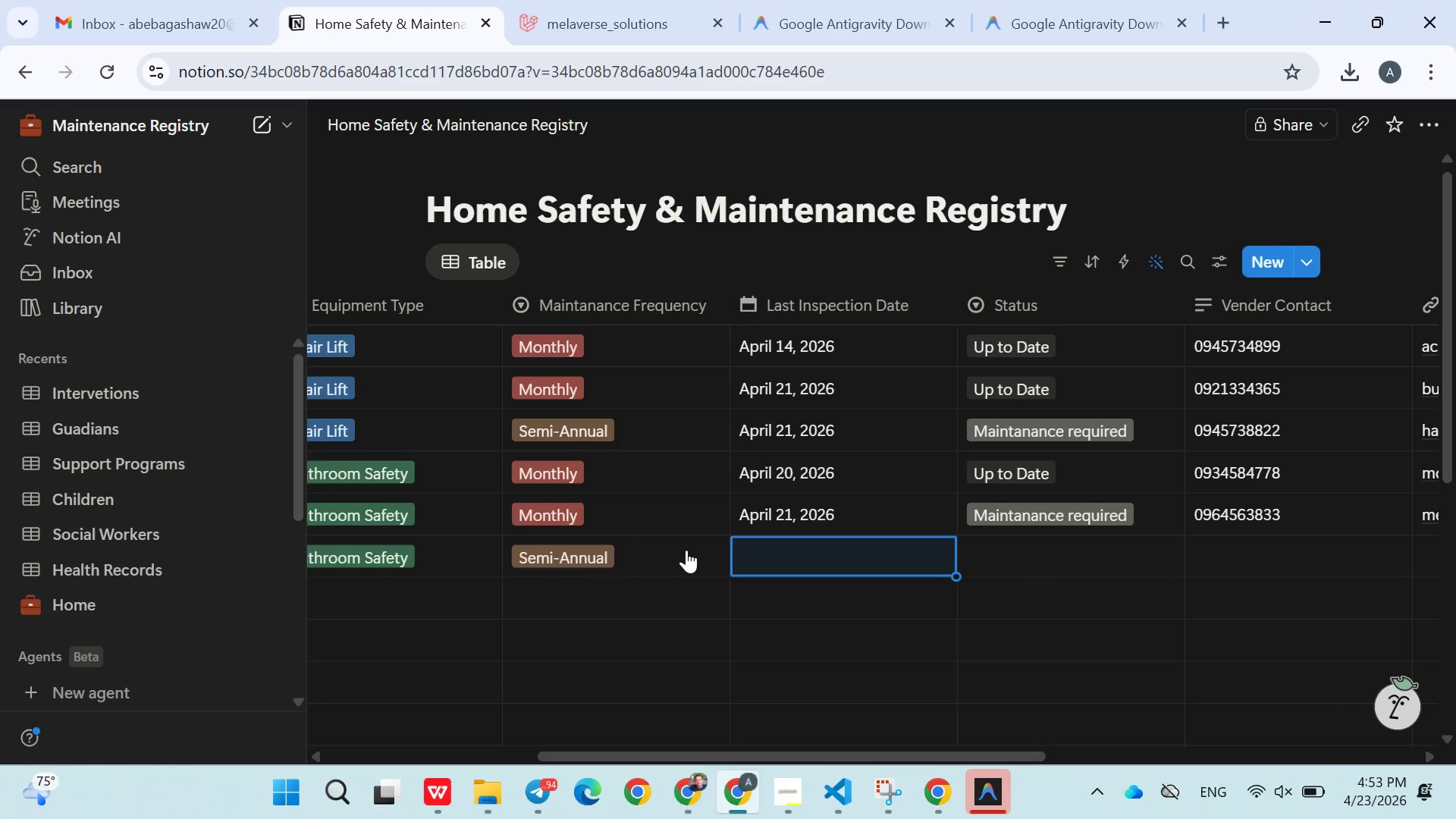 
double_click([656, 553])
 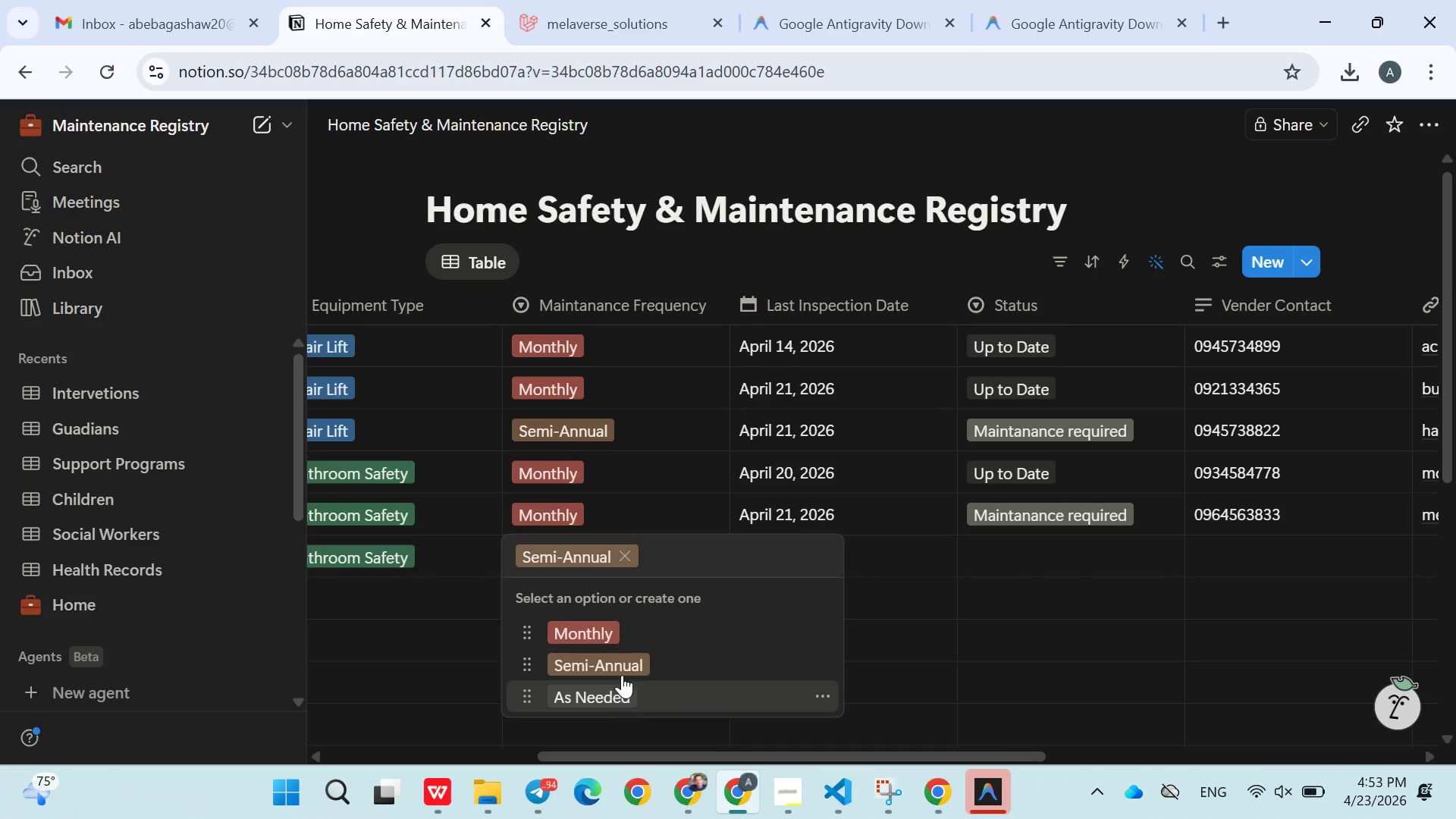 
type(Anua;)
key(Backspace)
type(l)
 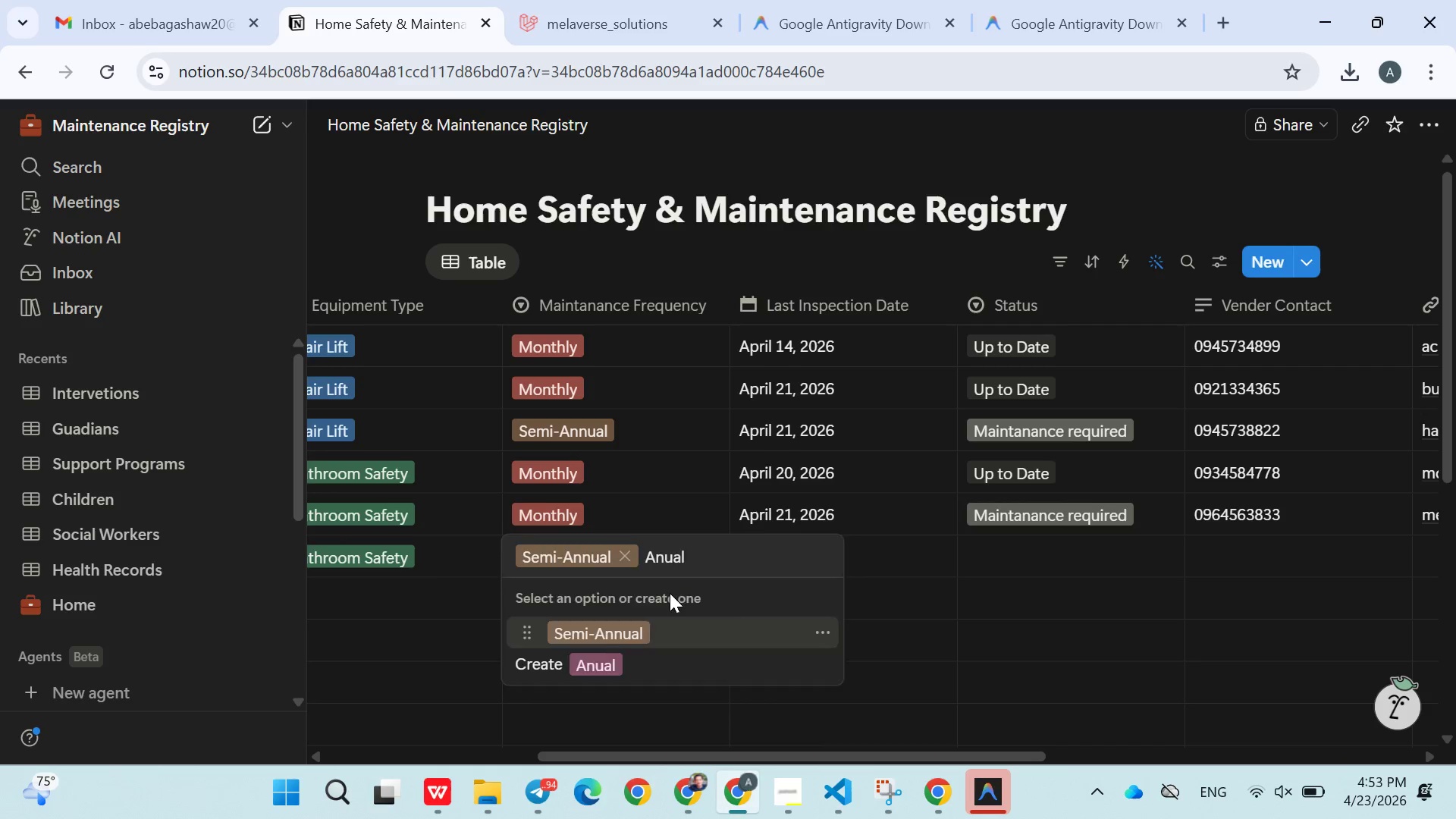 
key(Enter)
 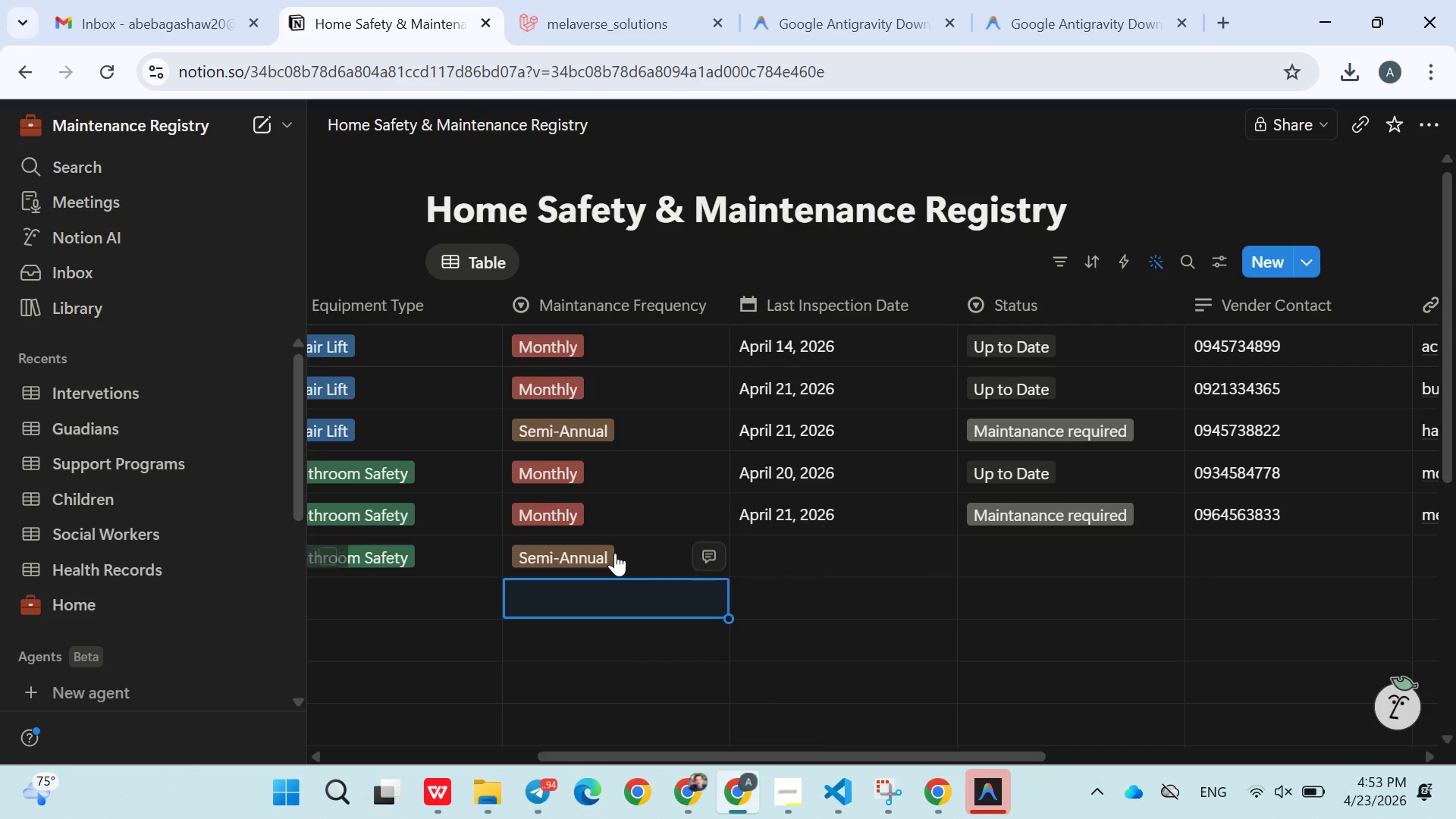 
left_click([615, 553])
 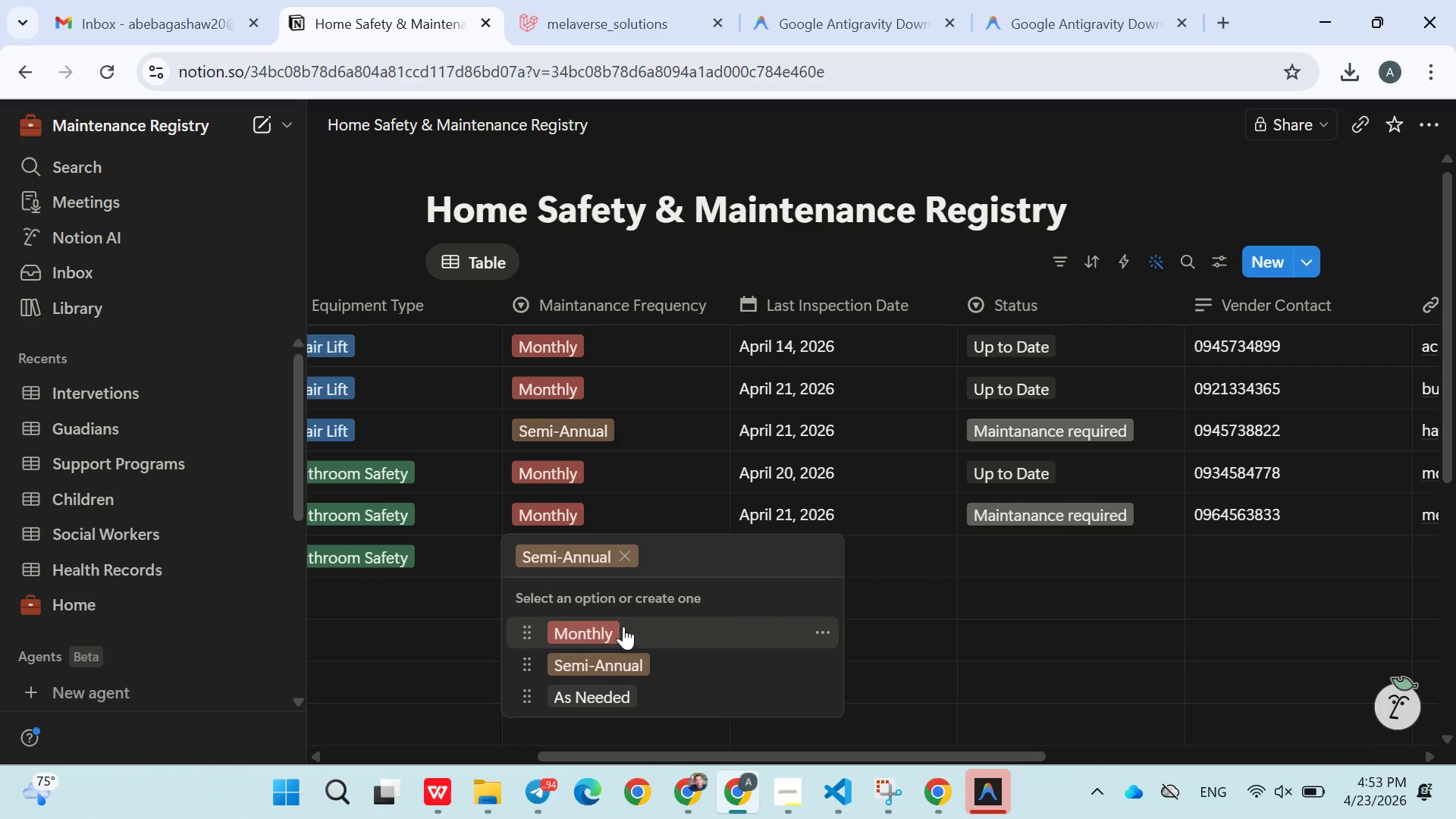 
type(Anual)
 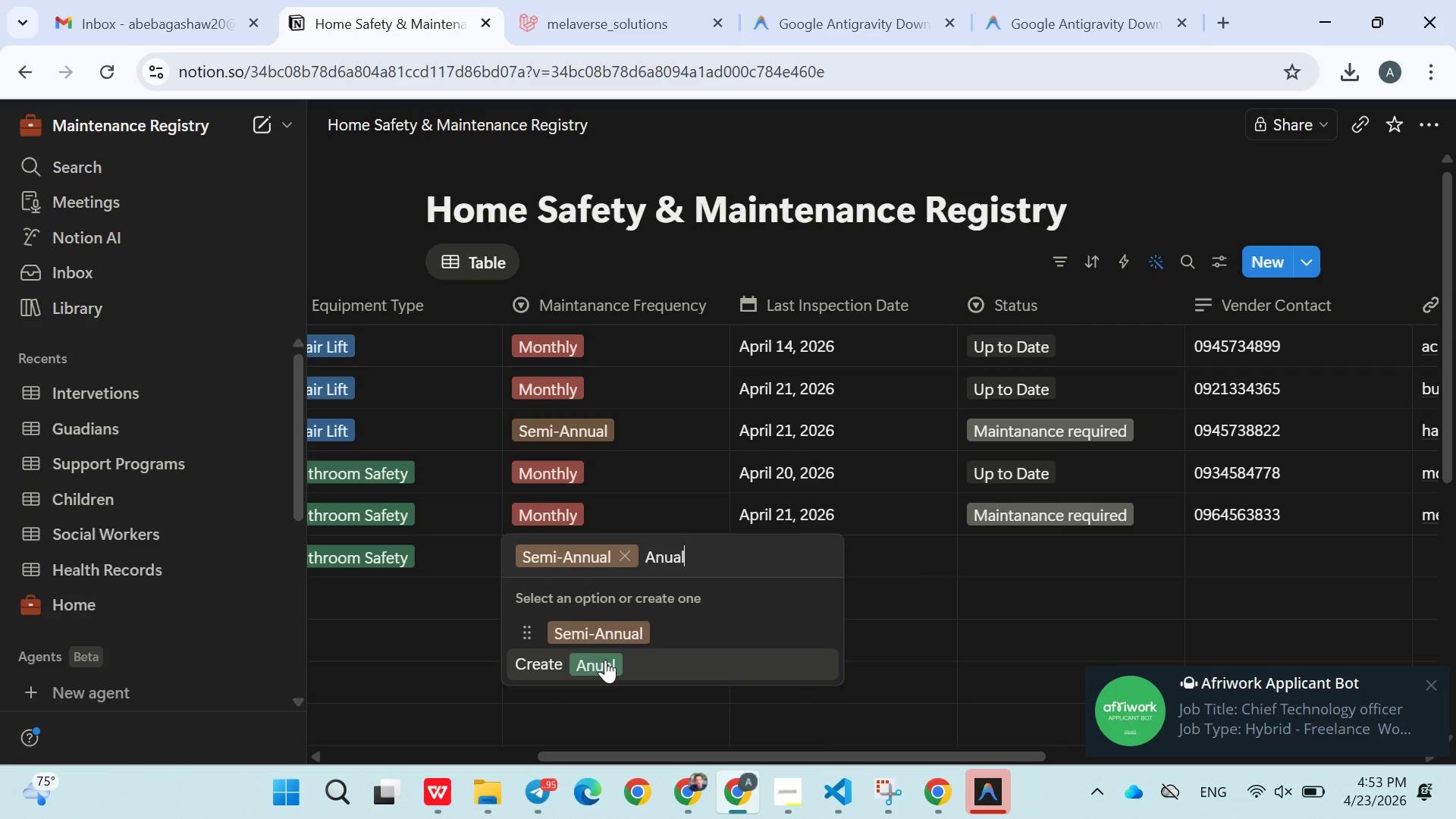 
left_click([603, 664])
 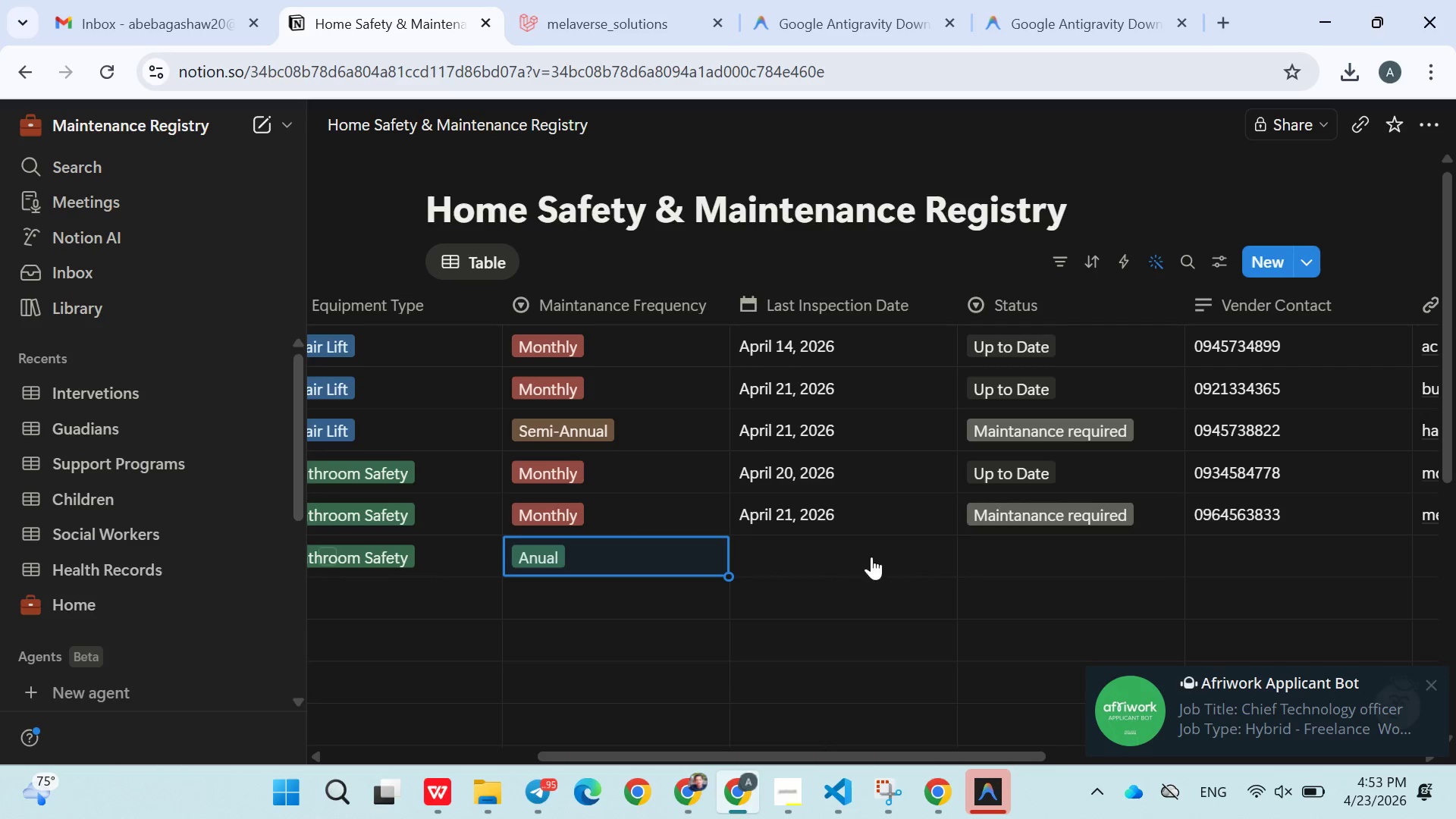 
left_click([837, 545])
 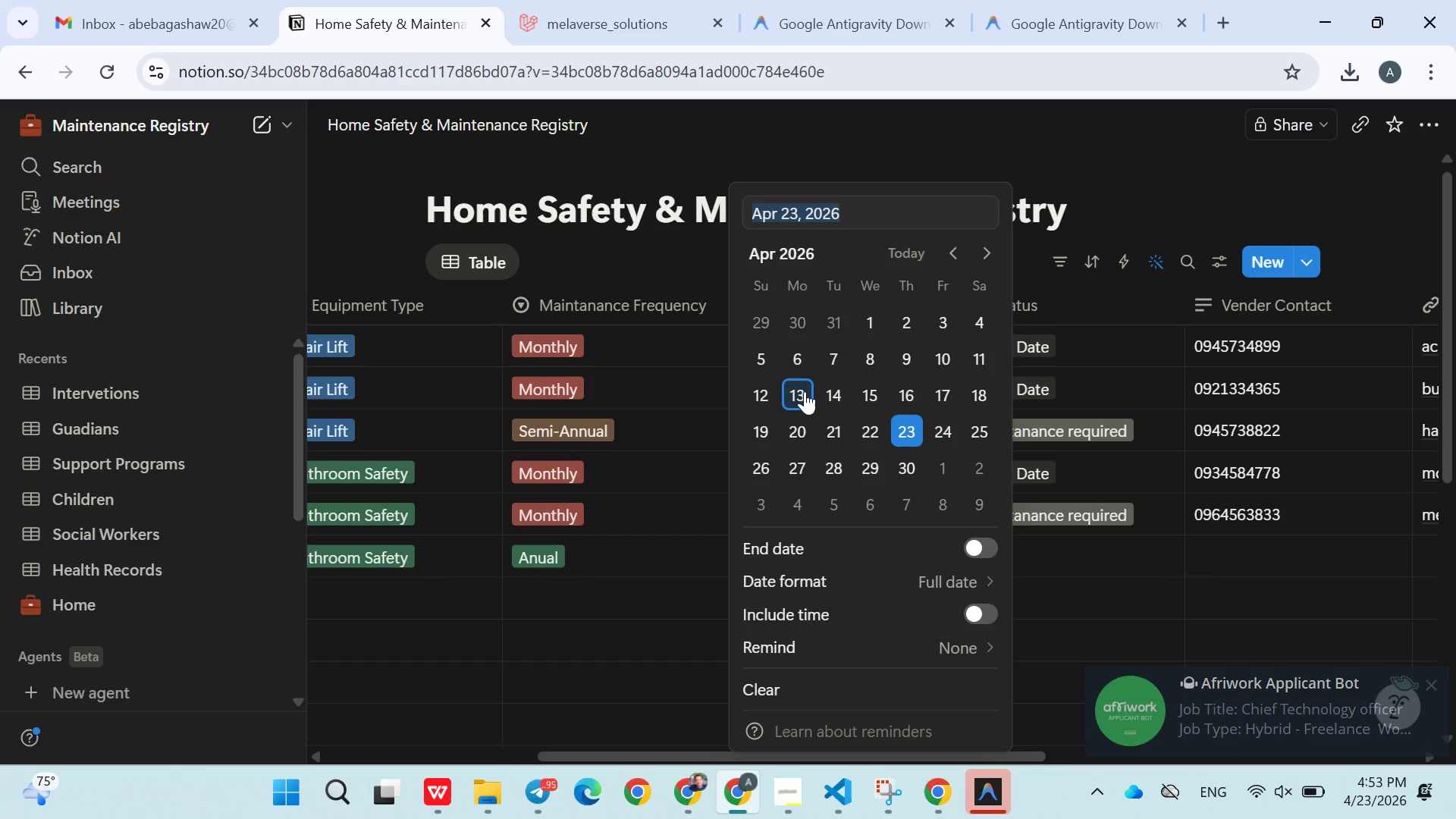 
left_click([805, 392])
 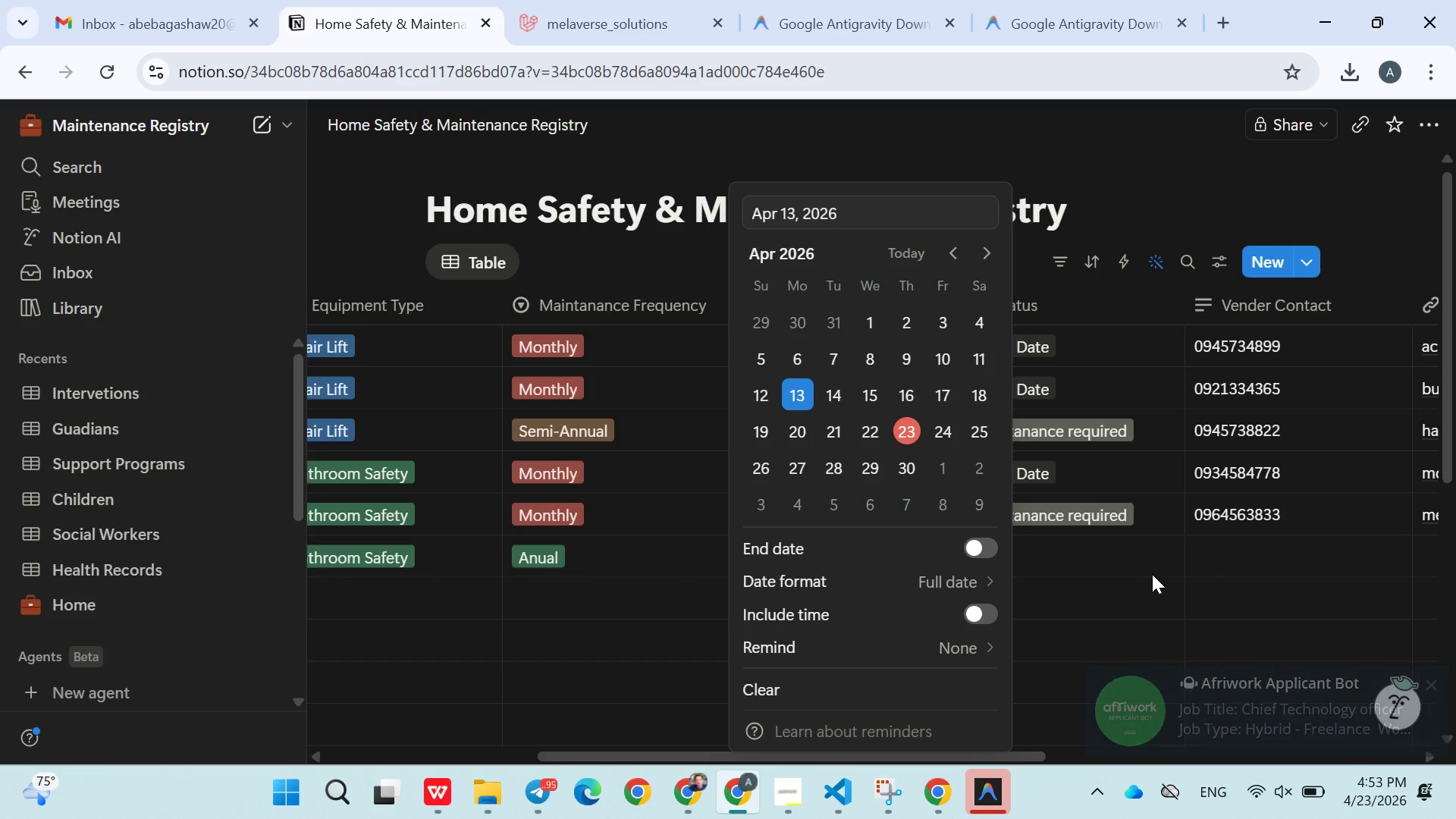 
left_click([1152, 574])
 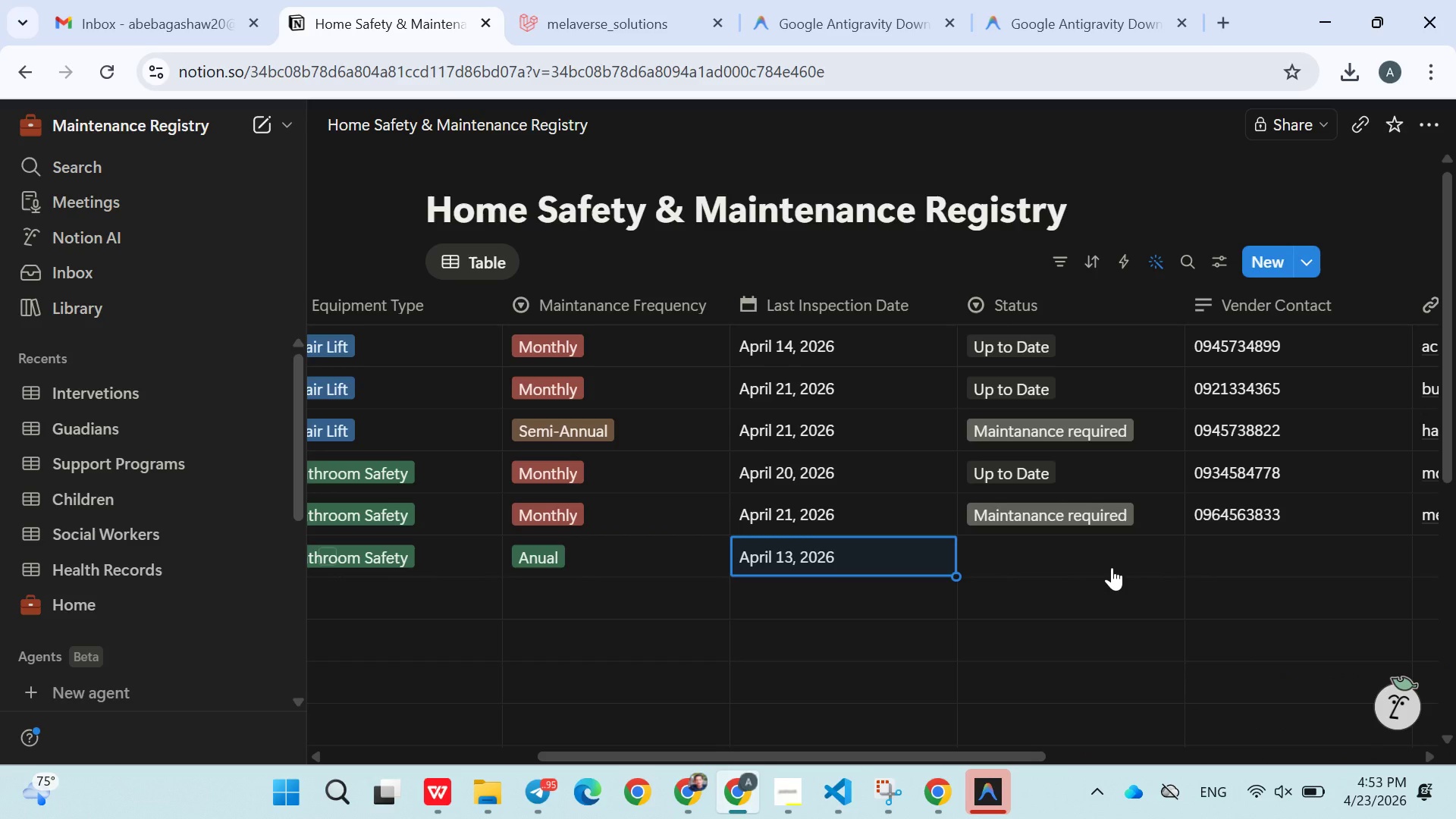 
left_click([1007, 557])
 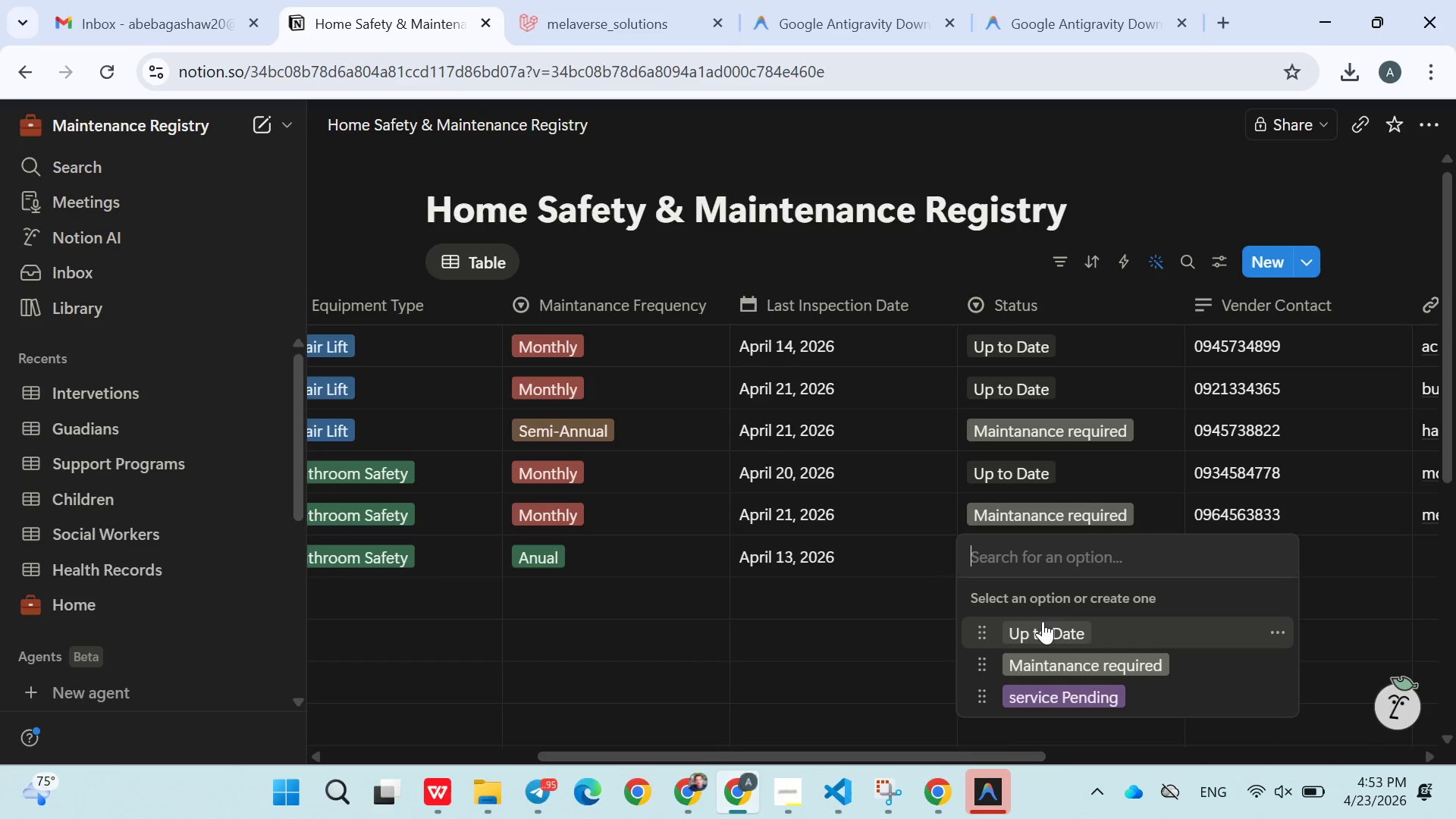 
left_click([1043, 623])
 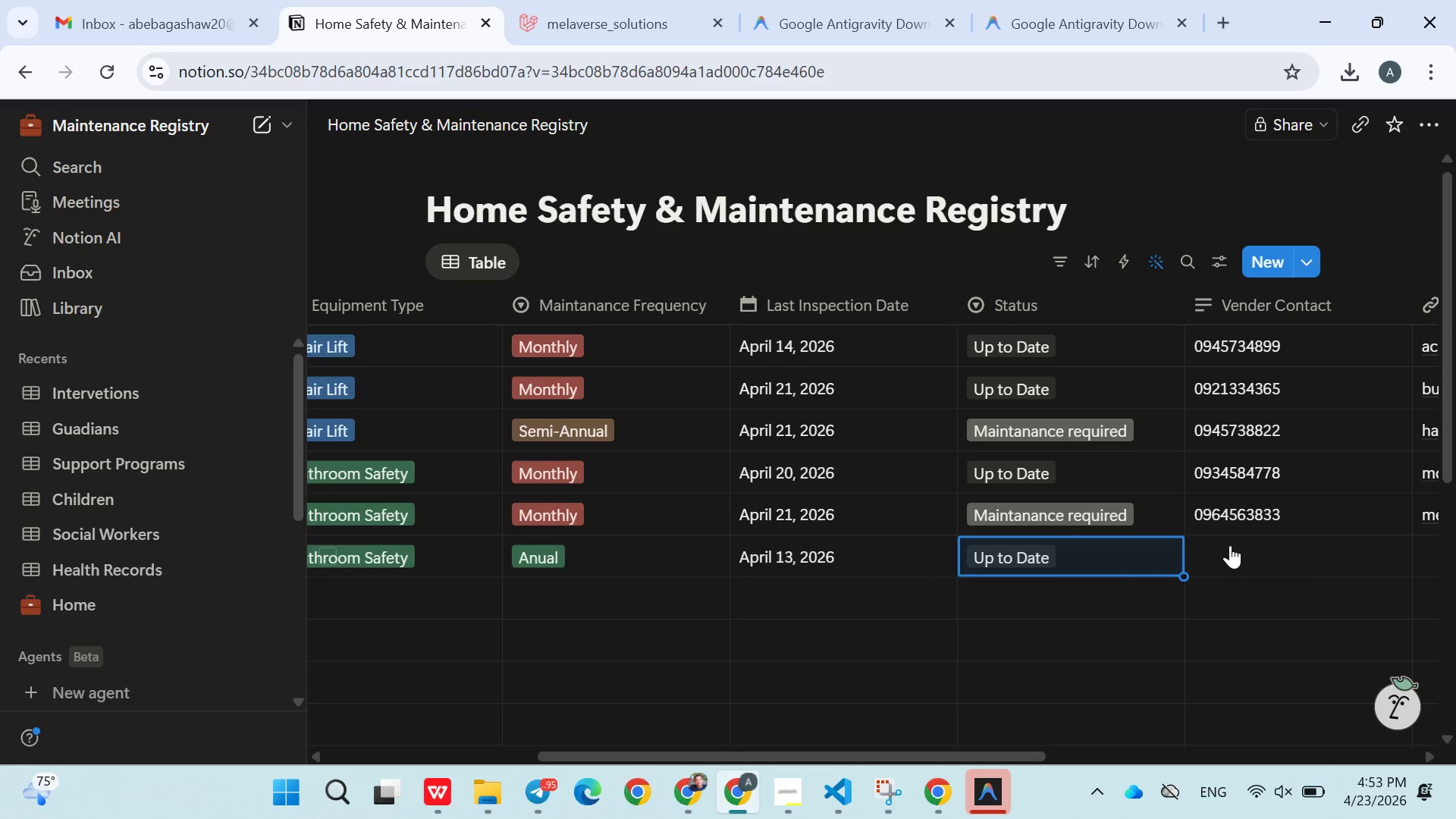 
left_click([1232, 550])
 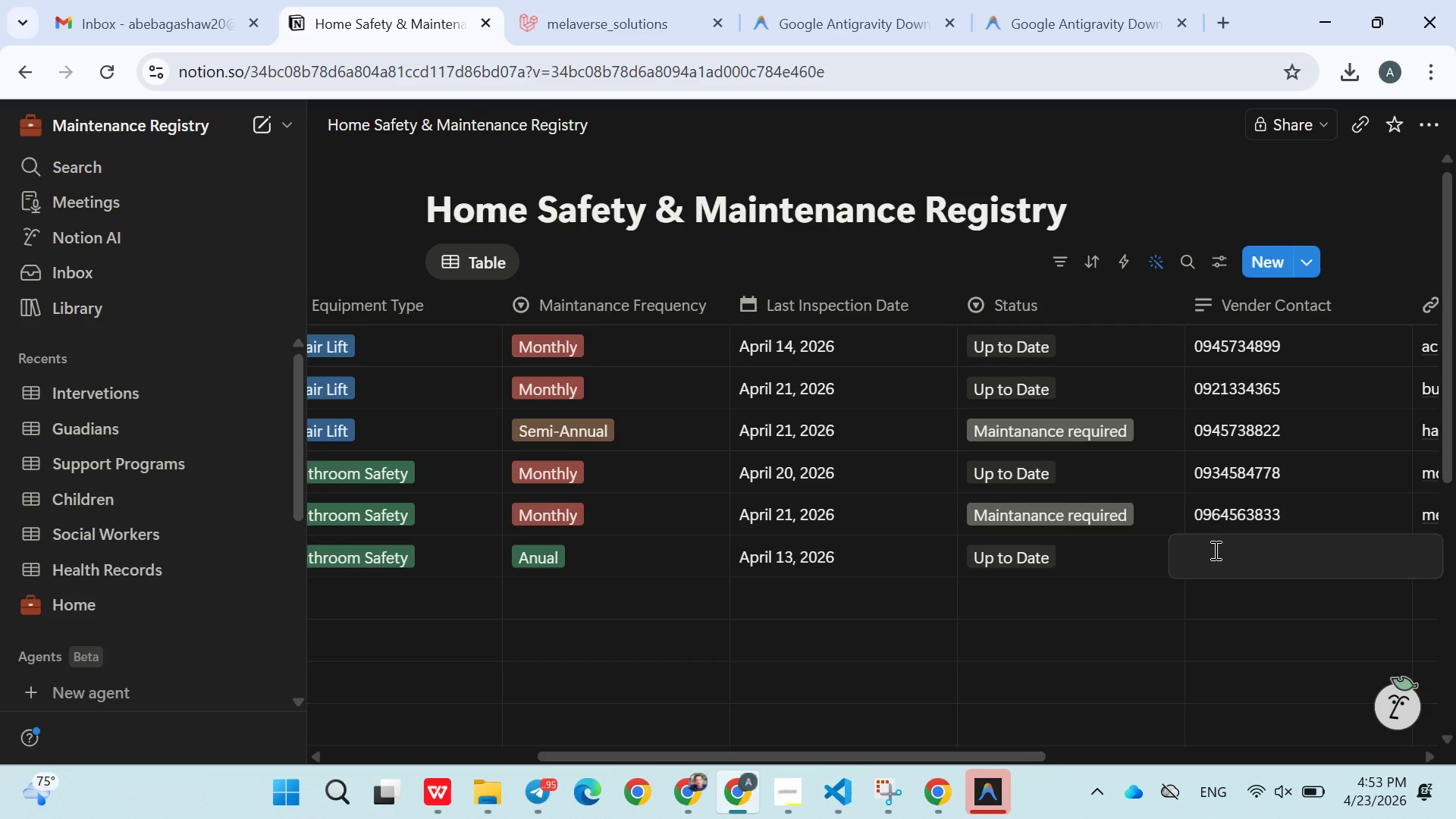 
type(0943562288)
 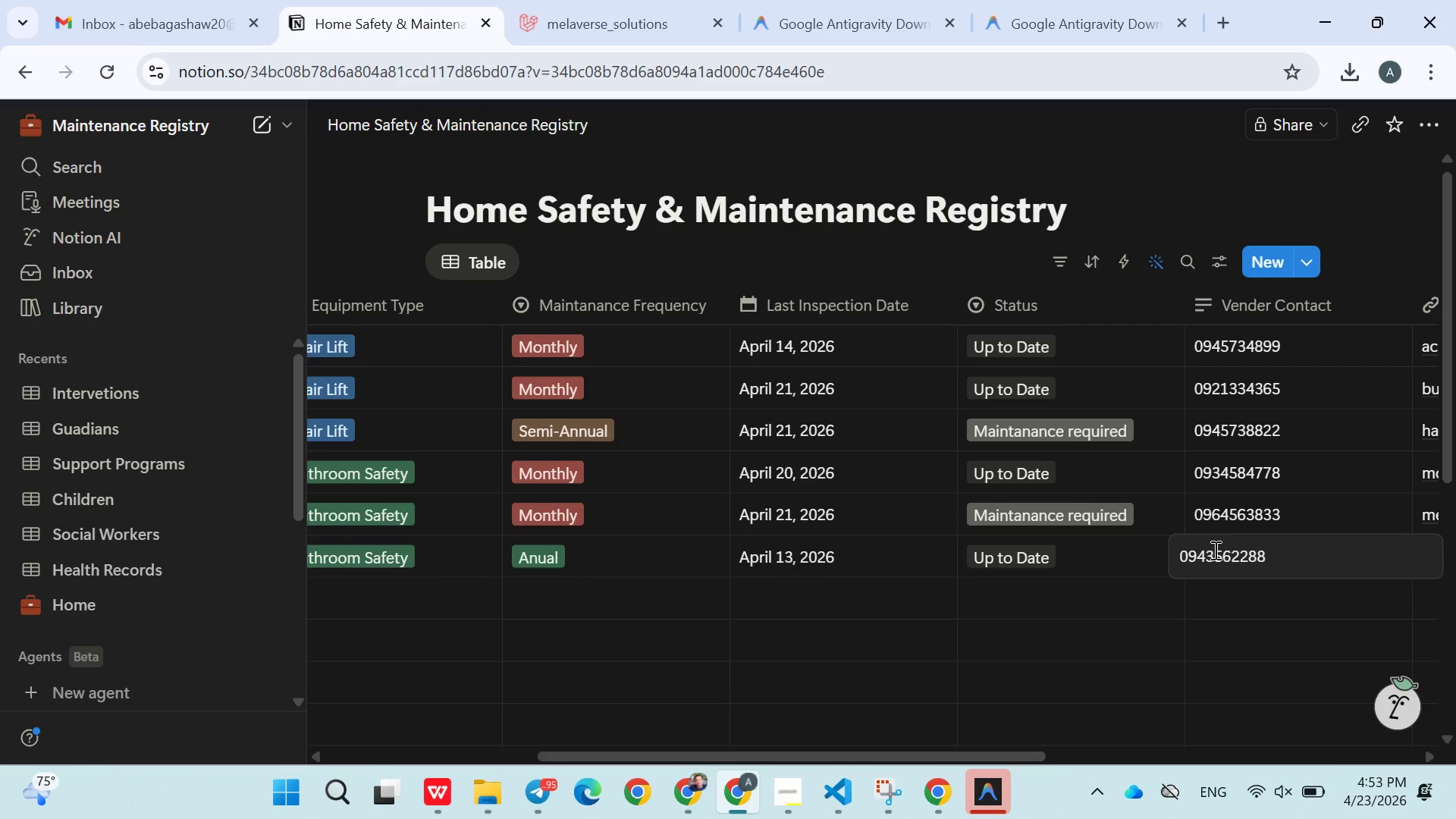 
left_click([1123, 679])
 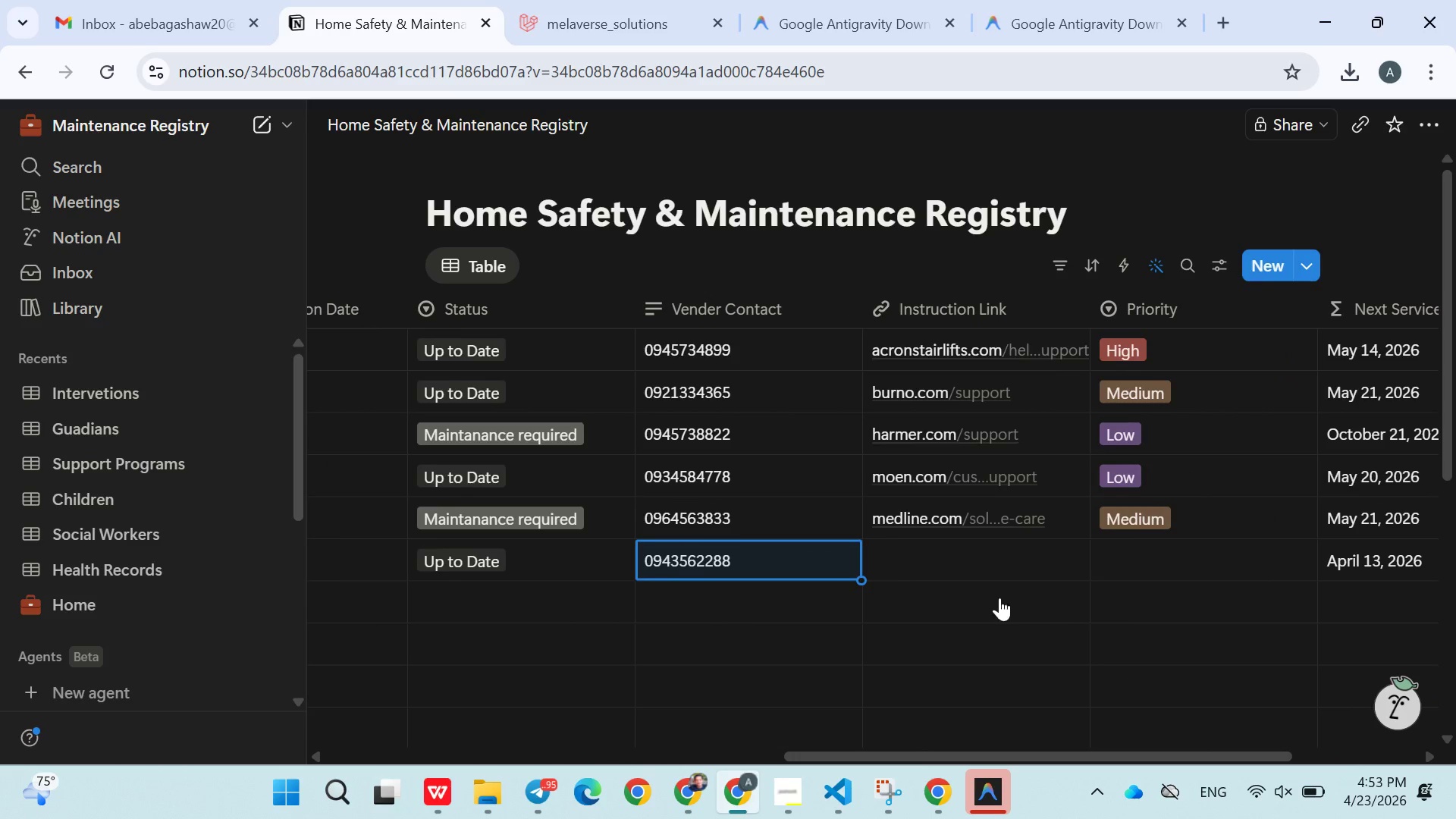 
left_click([939, 551])
 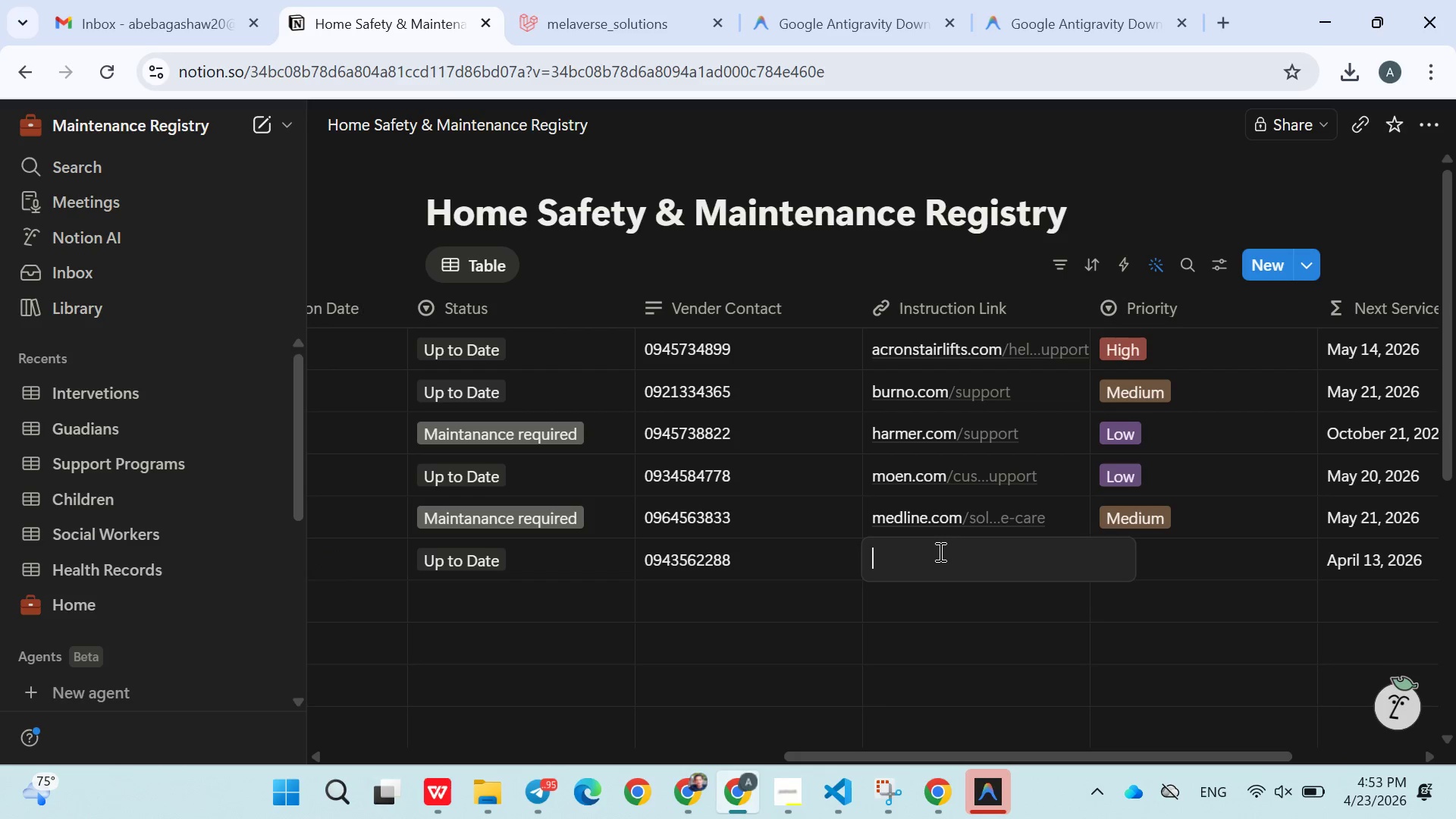 
type(https://)
 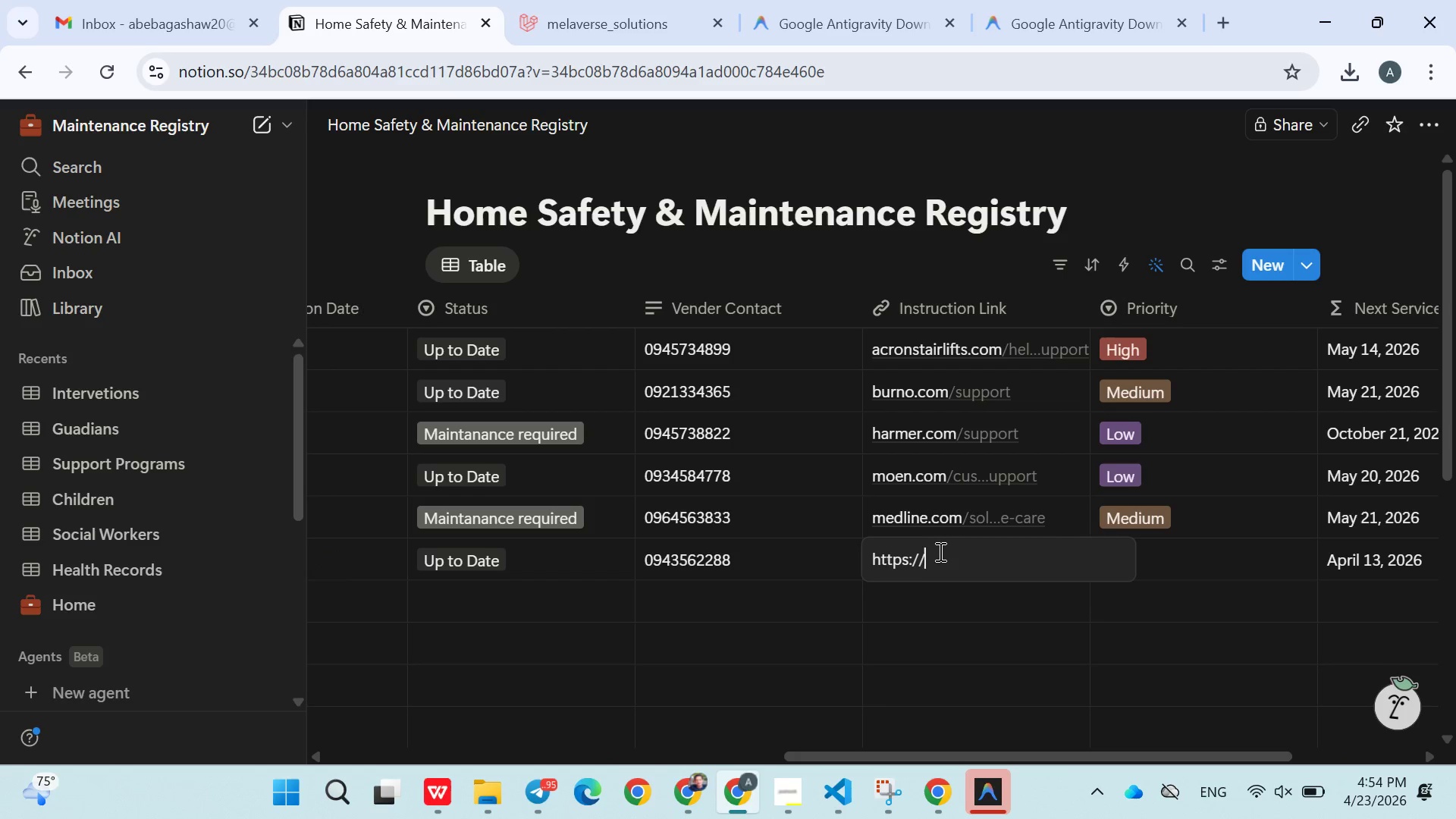 
type(3m.com/)
 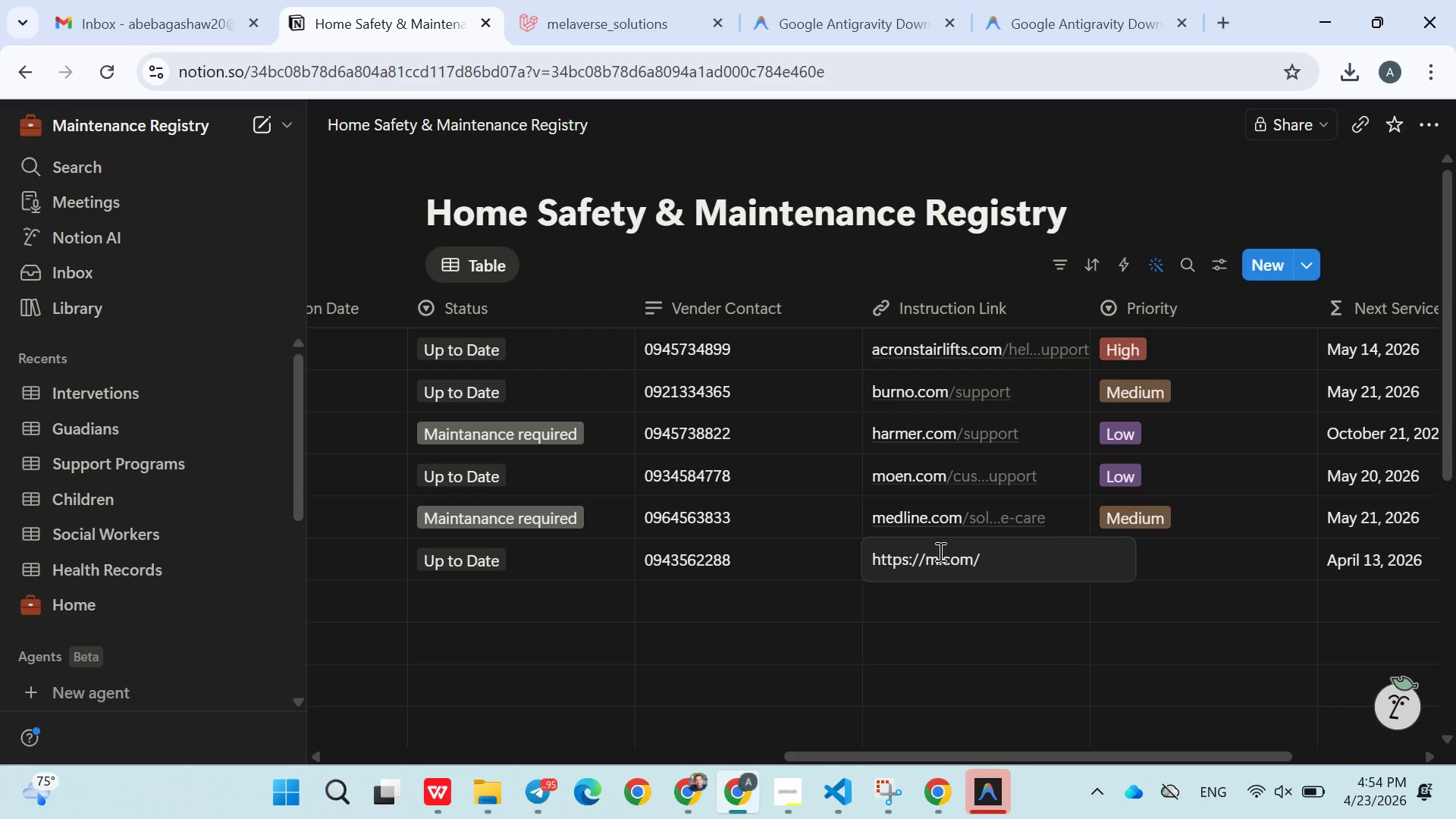 
key(Alt+AltRight)
 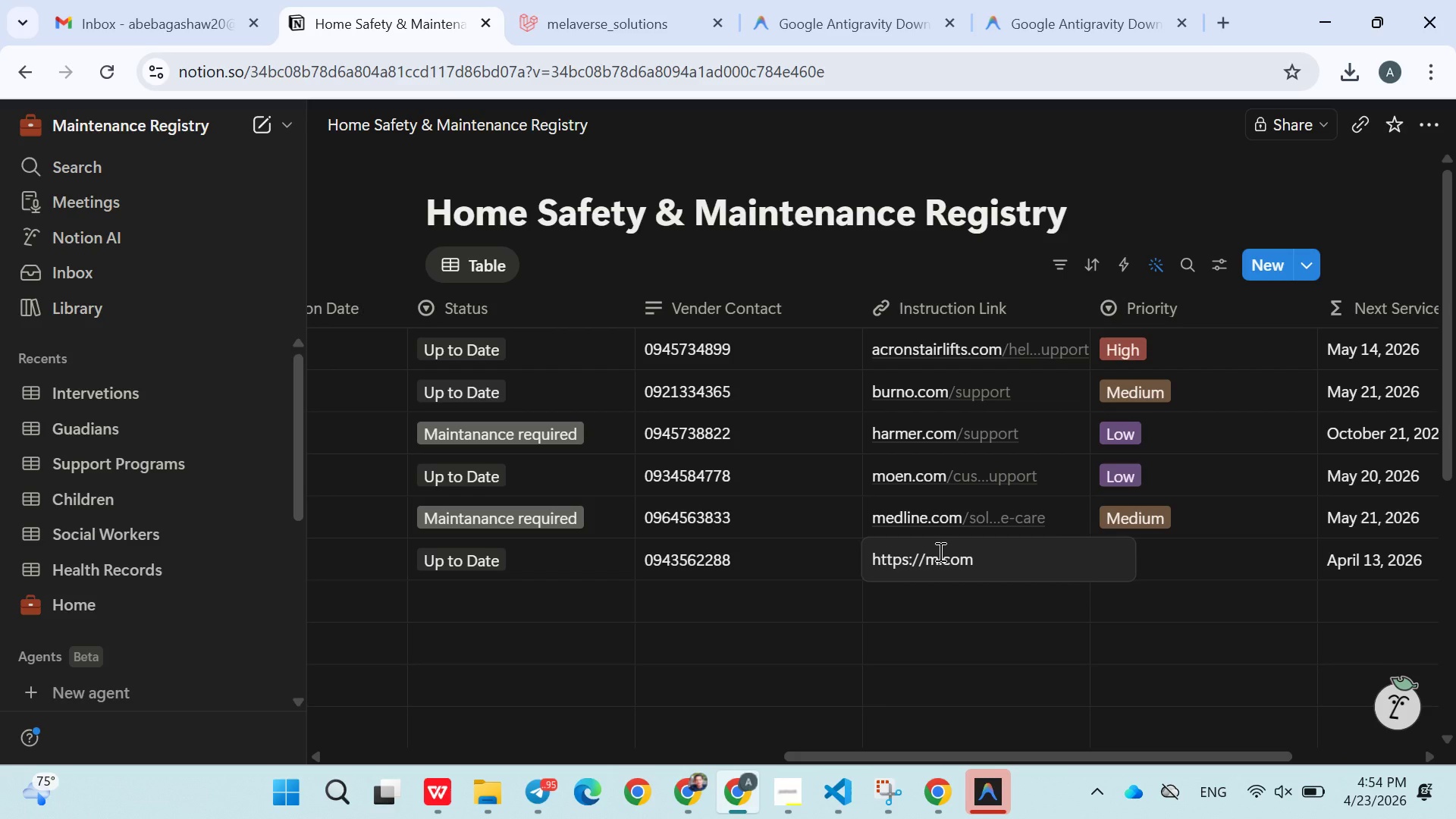 
type(3M/en_US/home)
 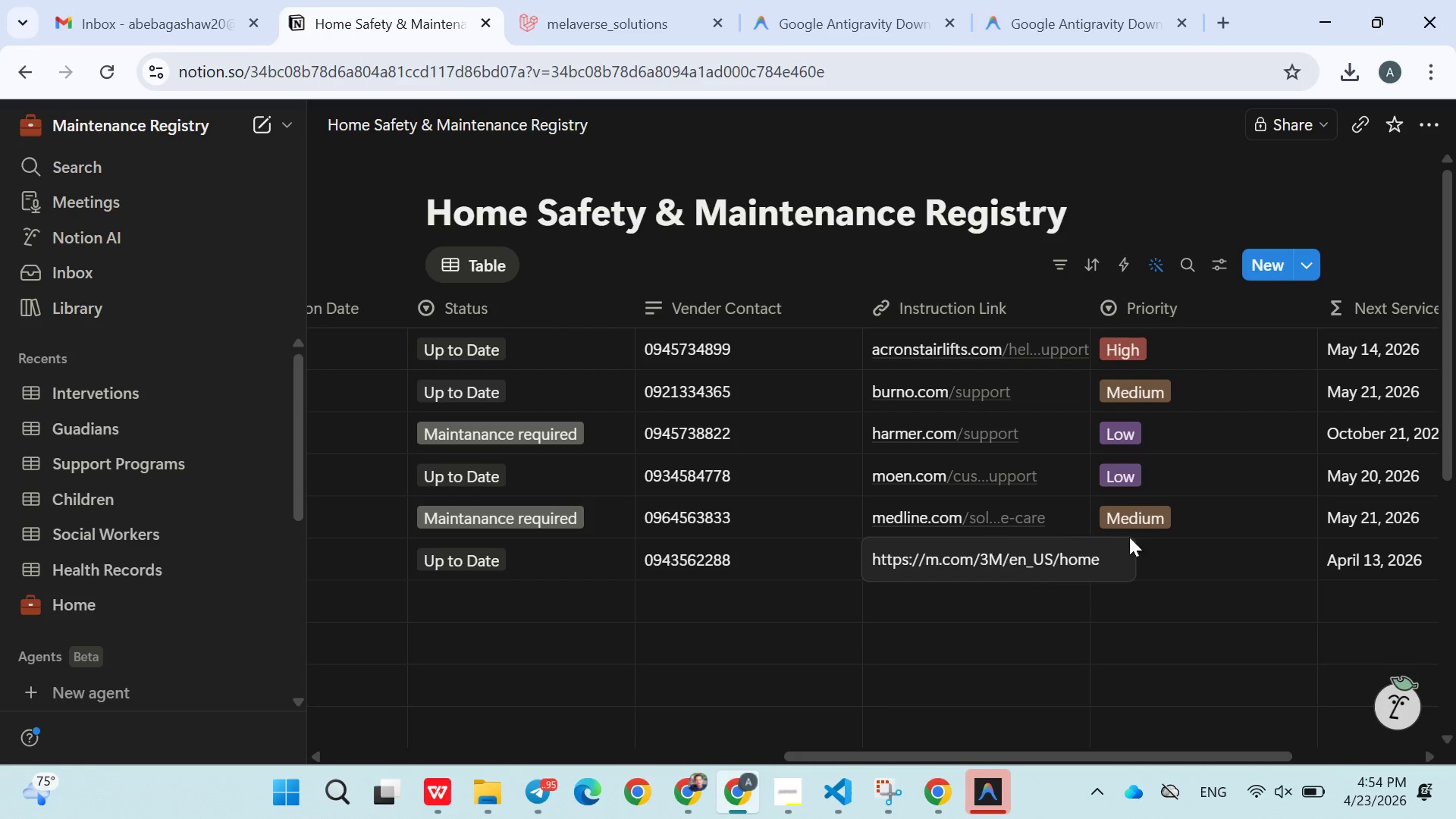 
double_click([1172, 560])
 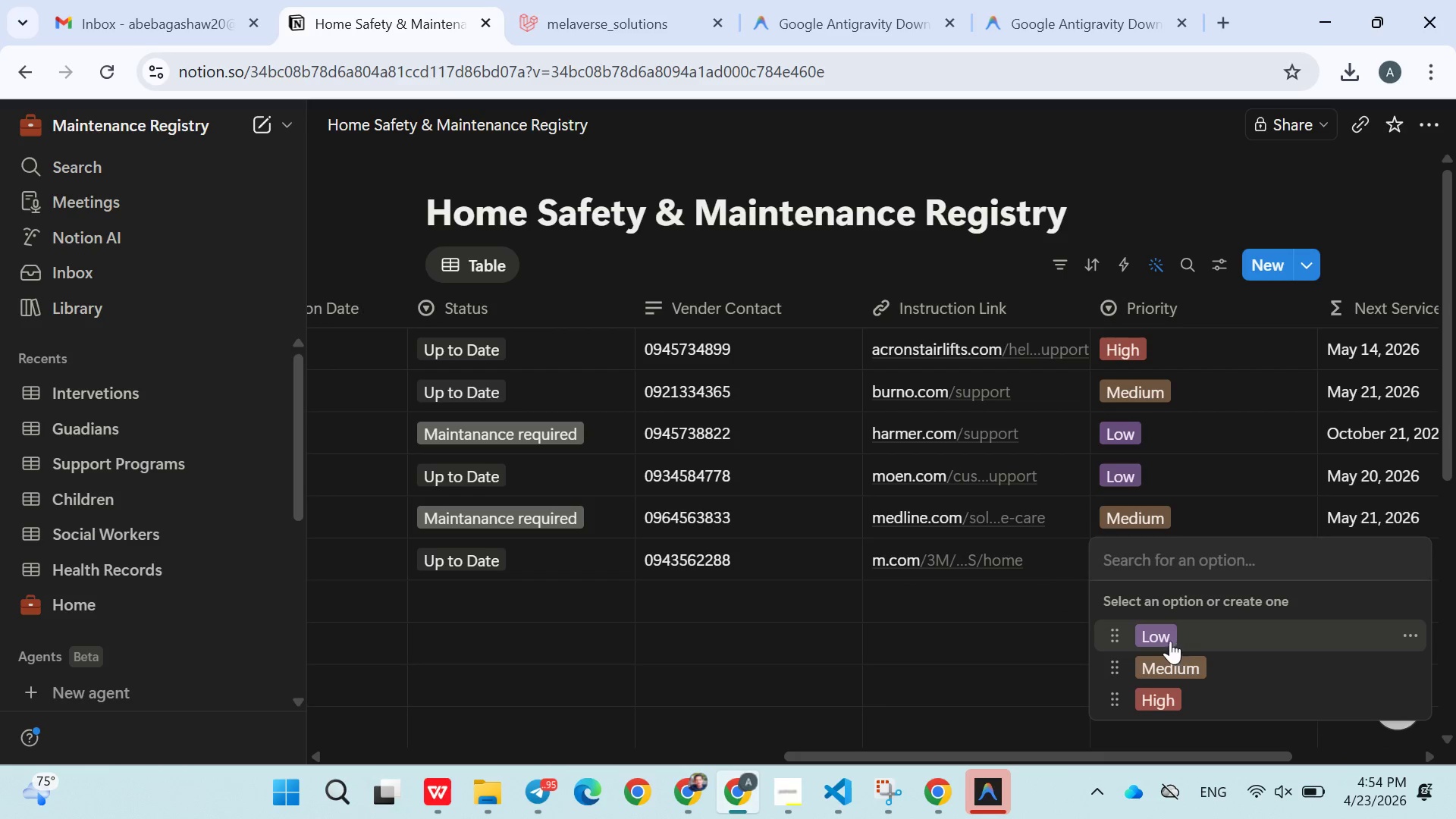 
left_click([1169, 640])
 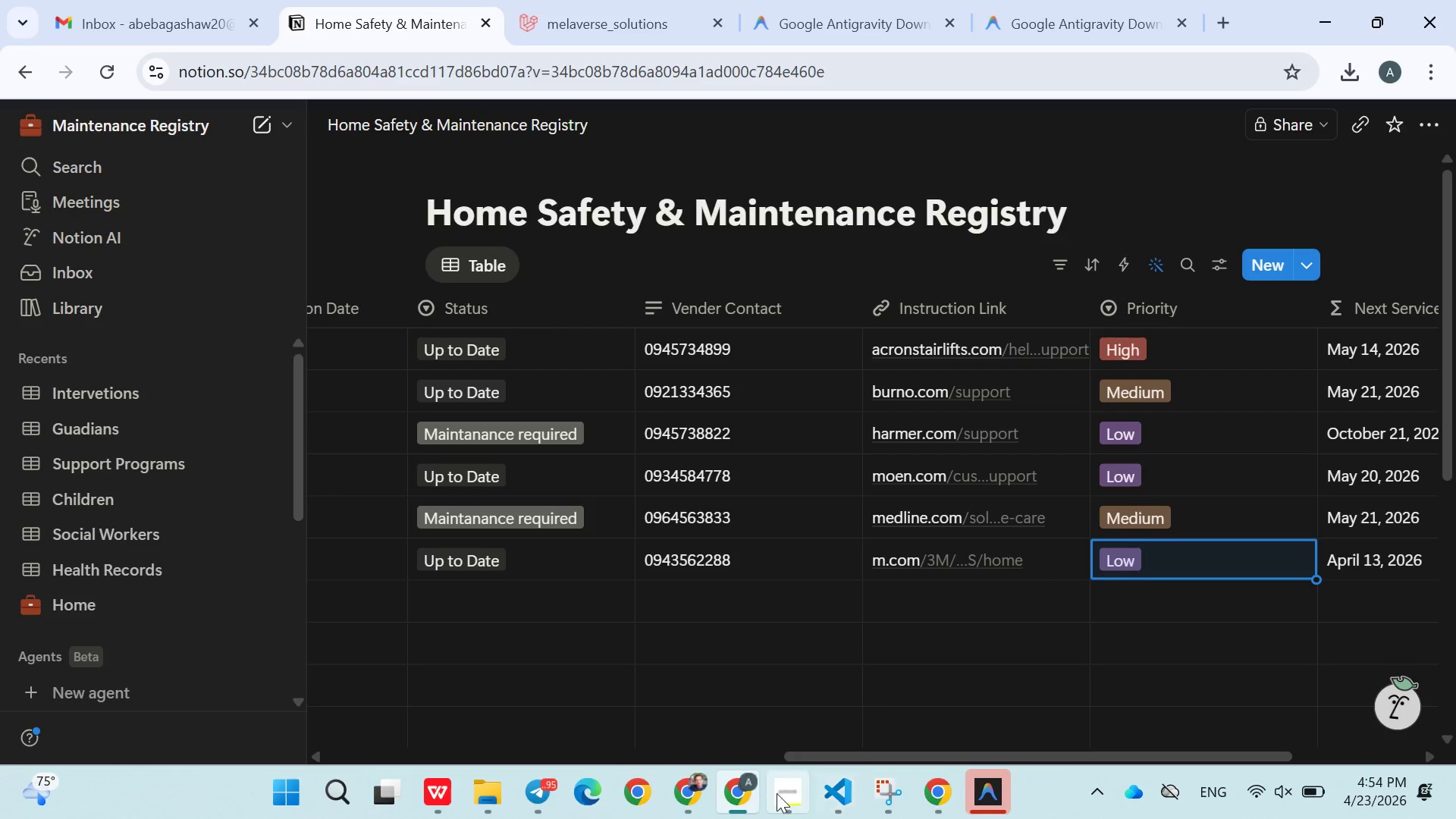 
left_click([771, 793])